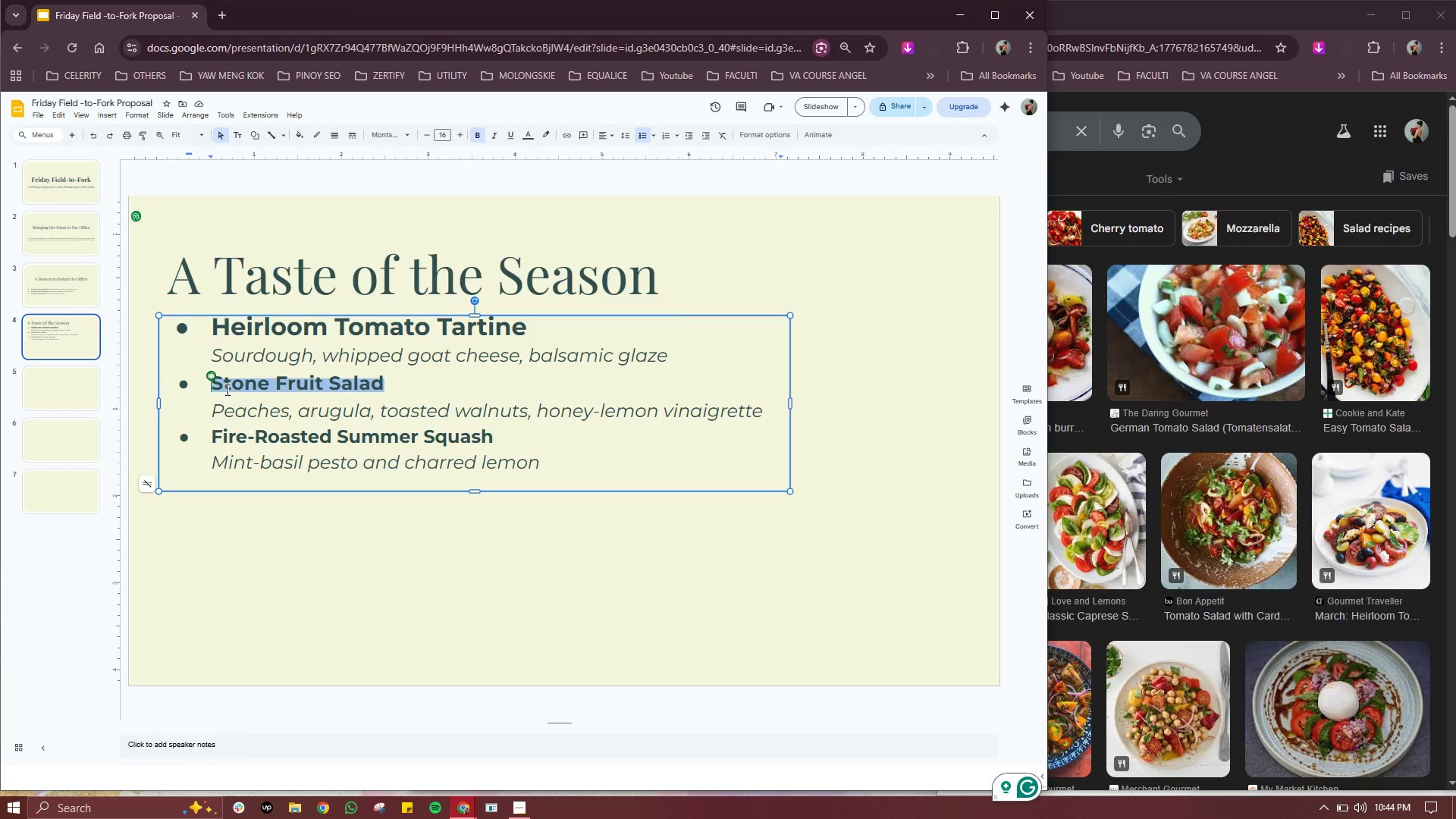 
wait(9.53)
 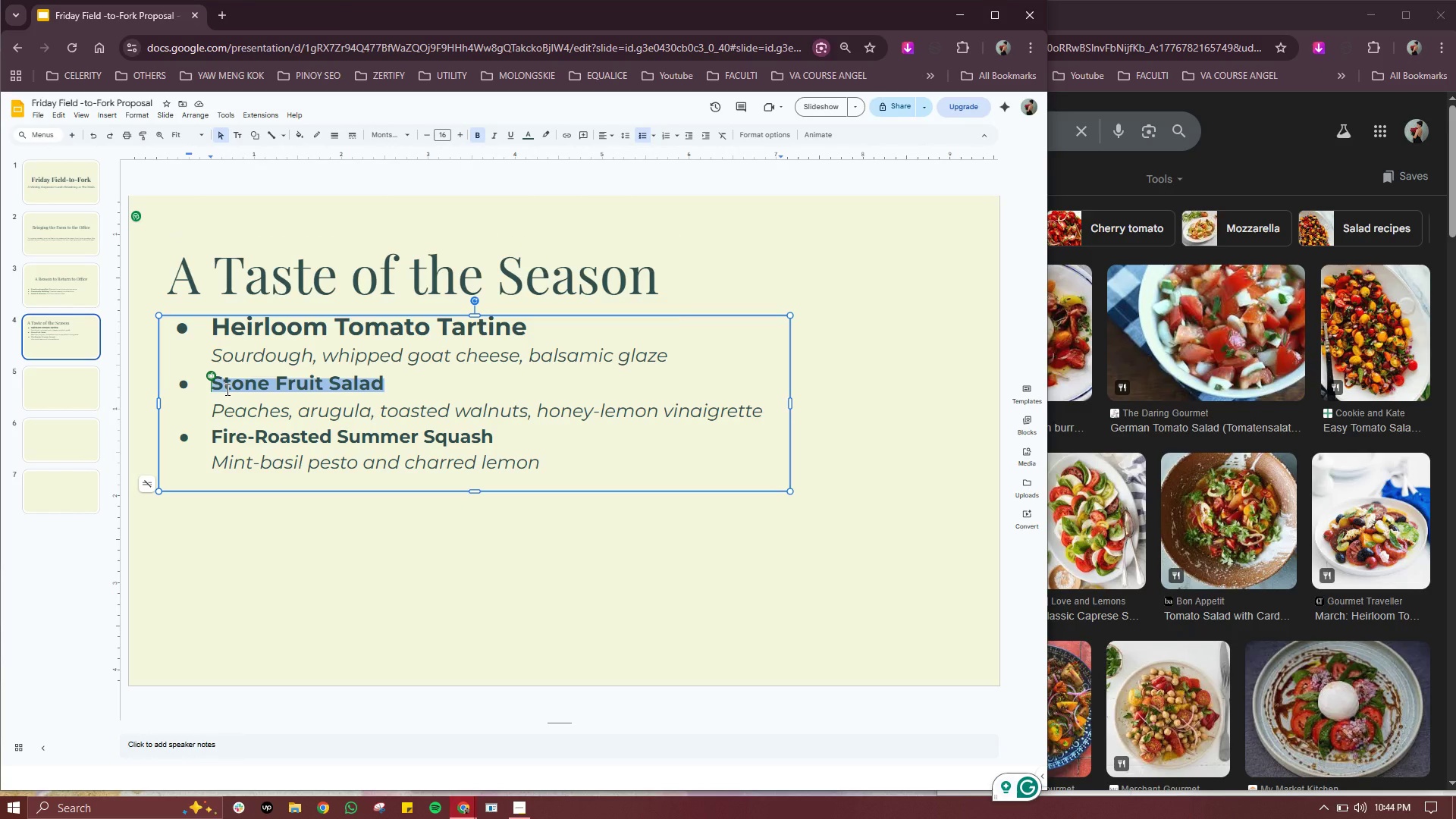 
double_click([461, 136])
 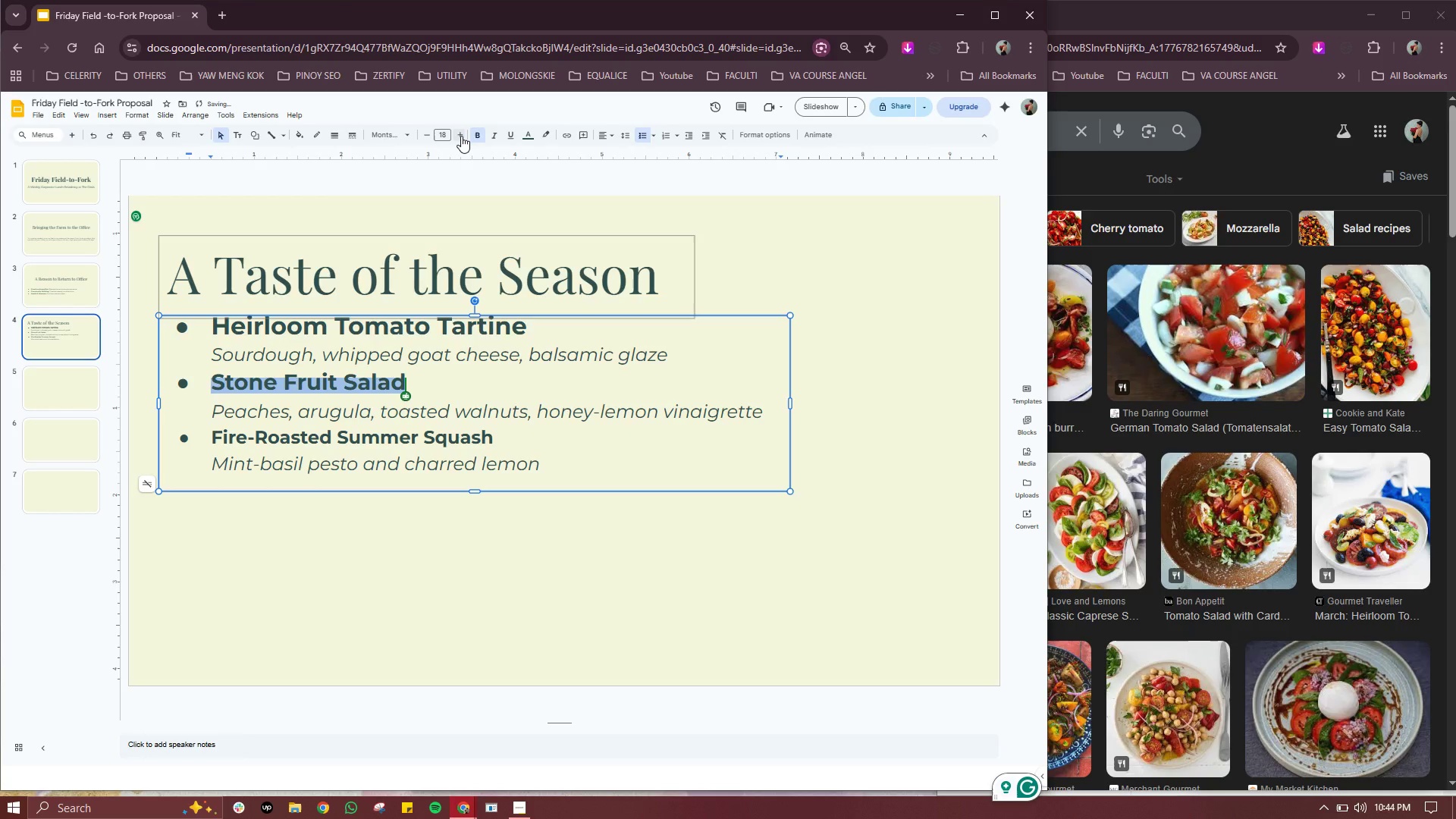 
double_click([461, 136])
 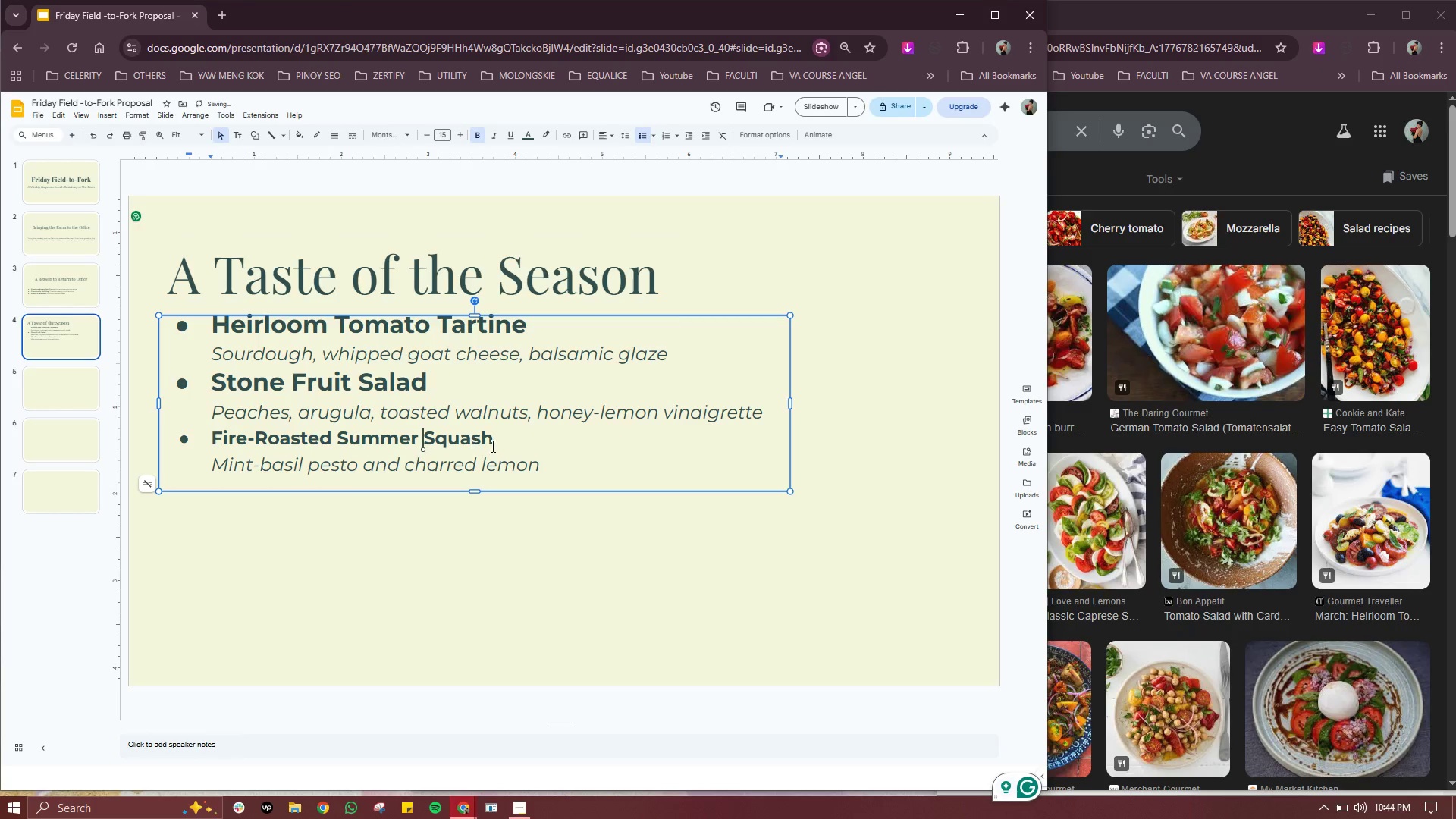 
left_click_drag(start_coordinate=[498, 444], to_coordinate=[241, 440])
 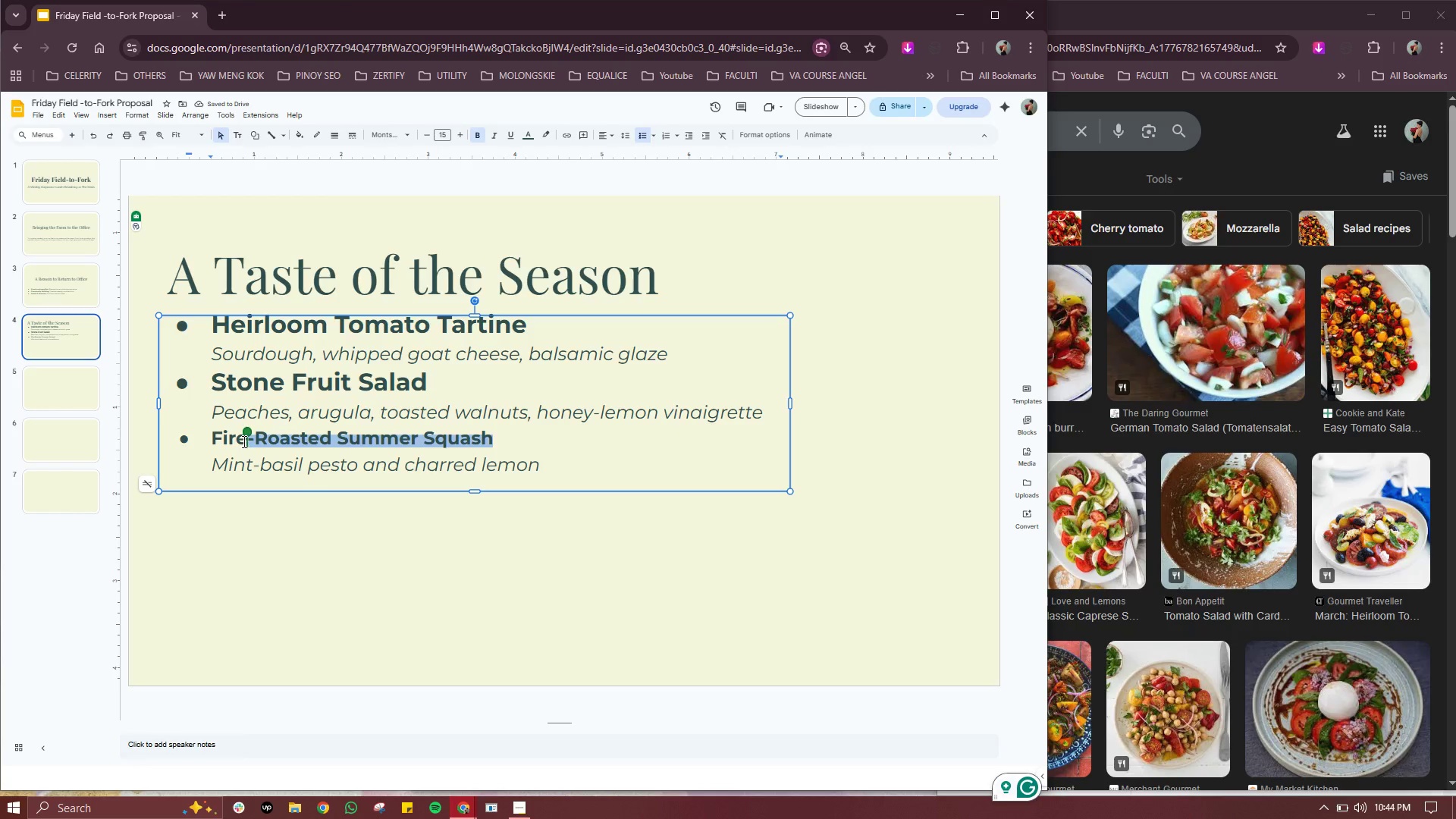 
left_click([243, 441])
 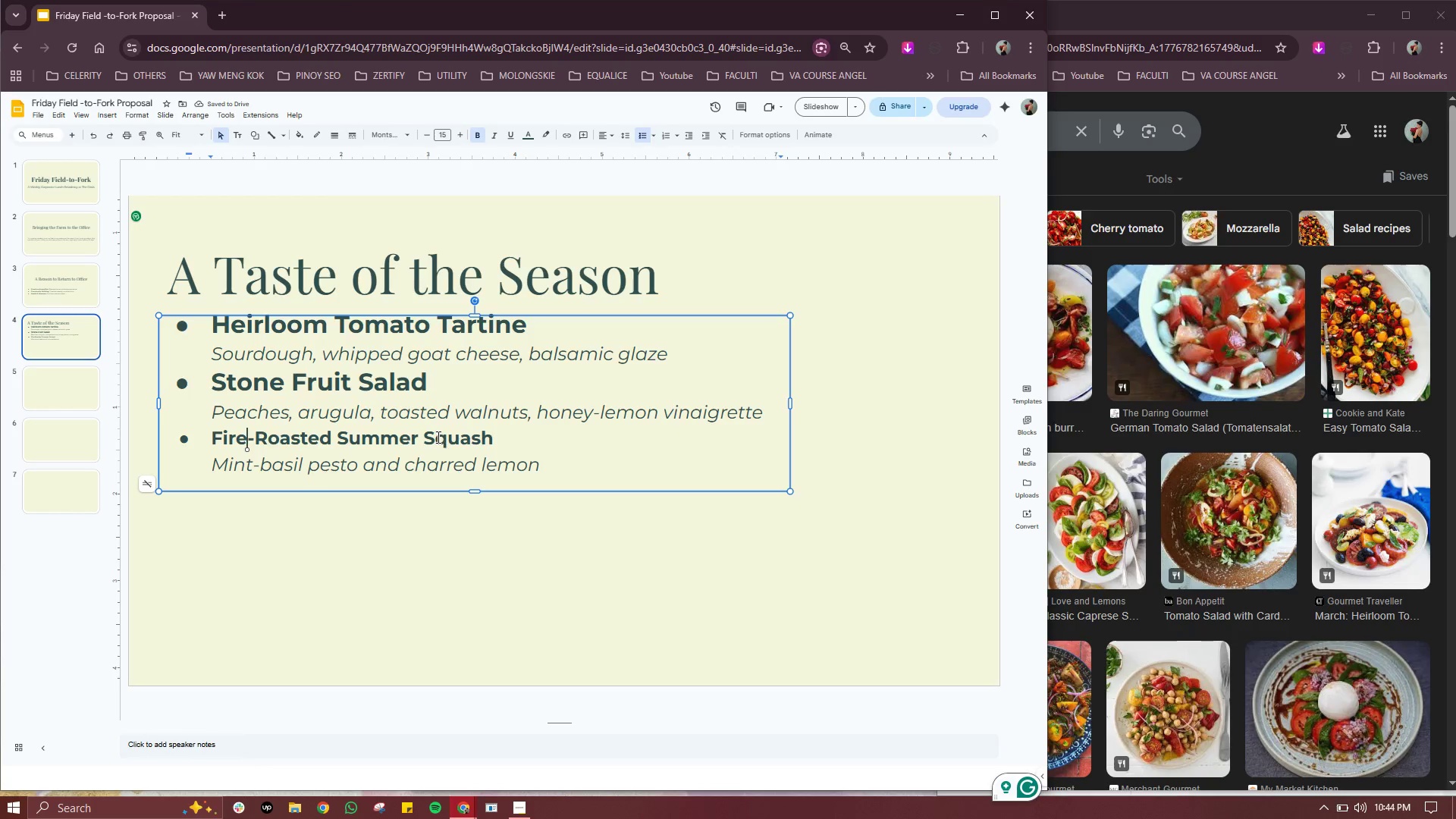 
left_click([437, 437])
 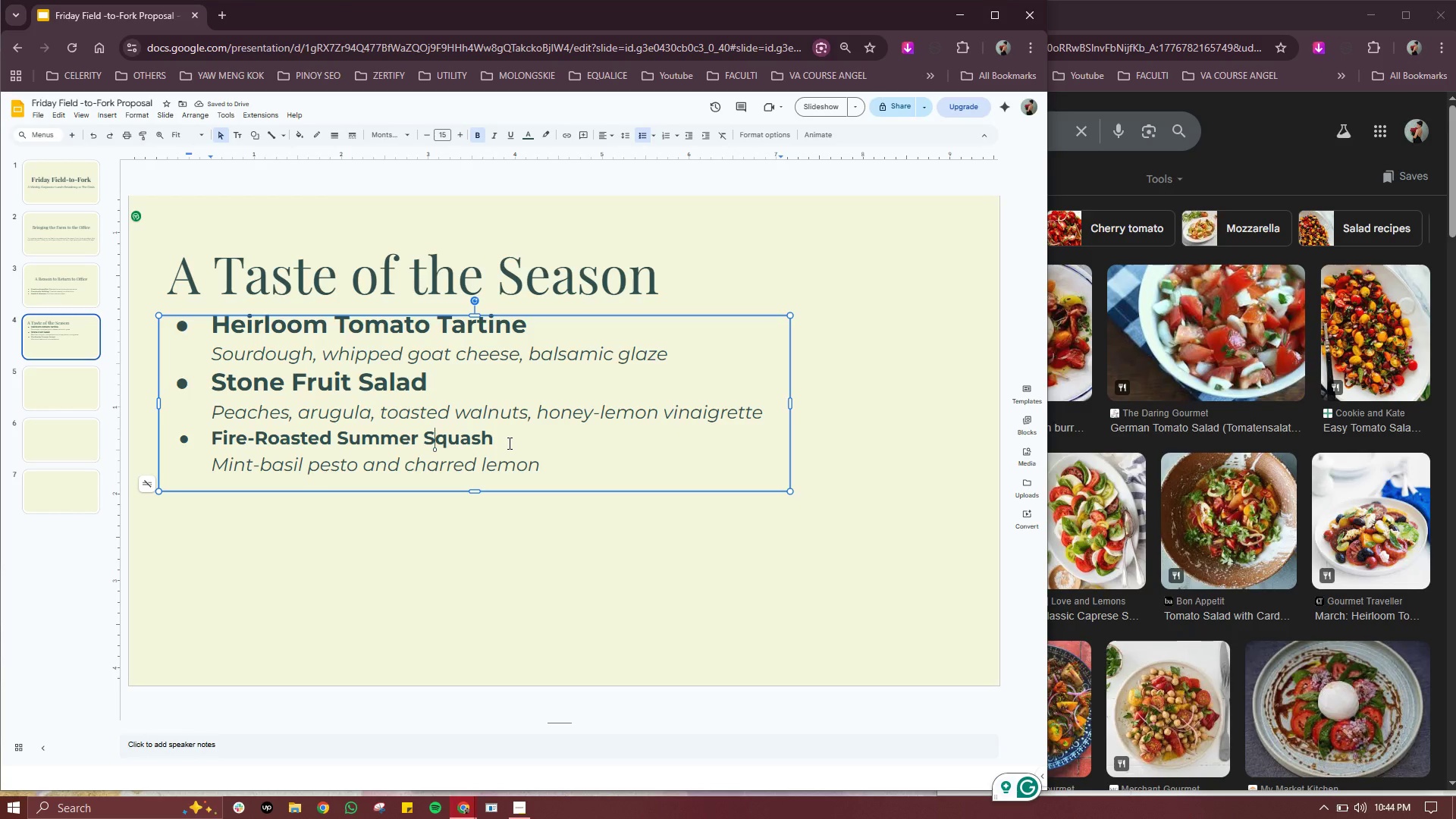 
left_click_drag(start_coordinate=[507, 443], to_coordinate=[216, 458])
 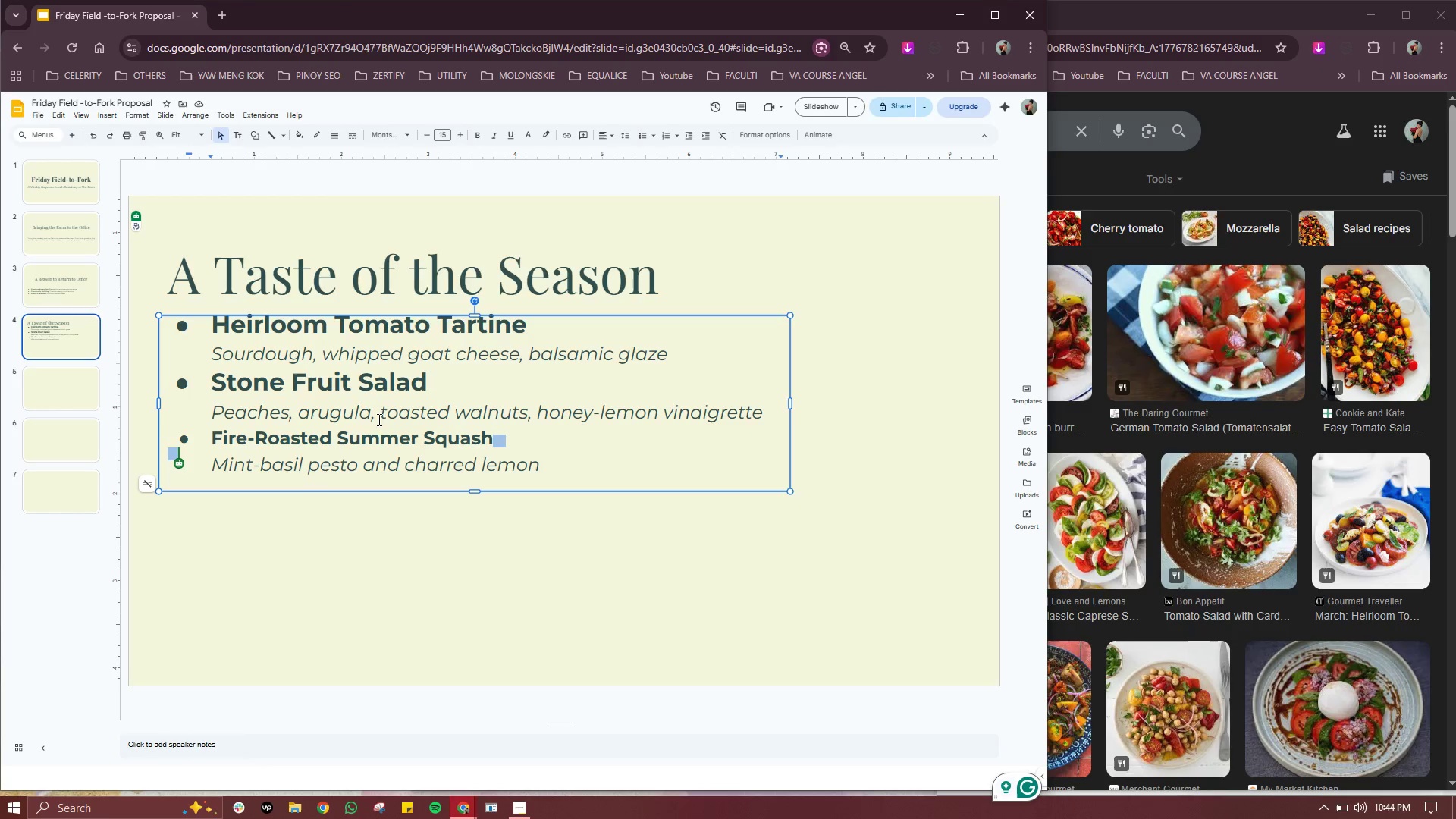 
left_click([418, 444])
 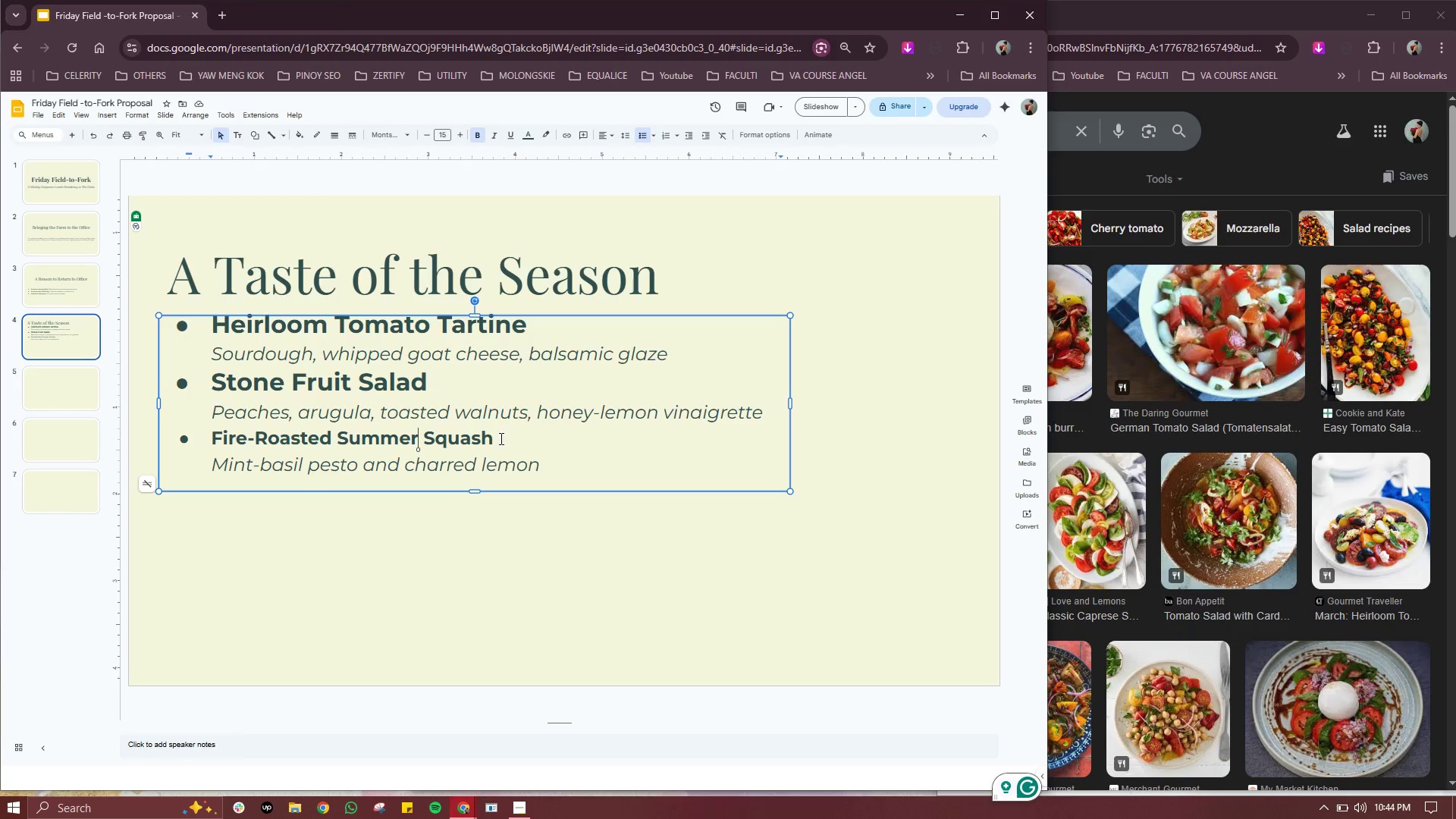 
left_click_drag(start_coordinate=[500, 438], to_coordinate=[211, 441])
 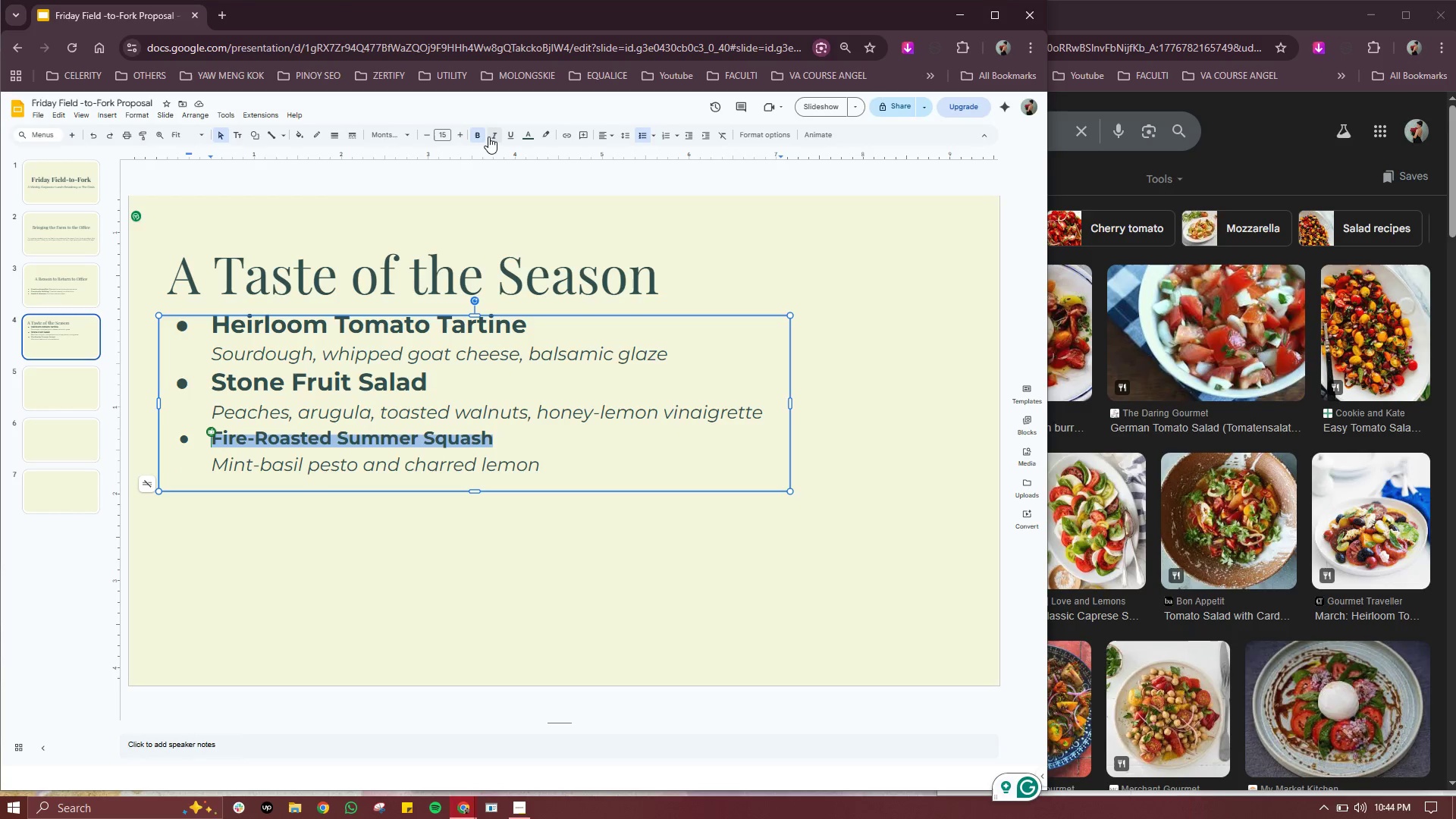 
left_click([479, 137])
 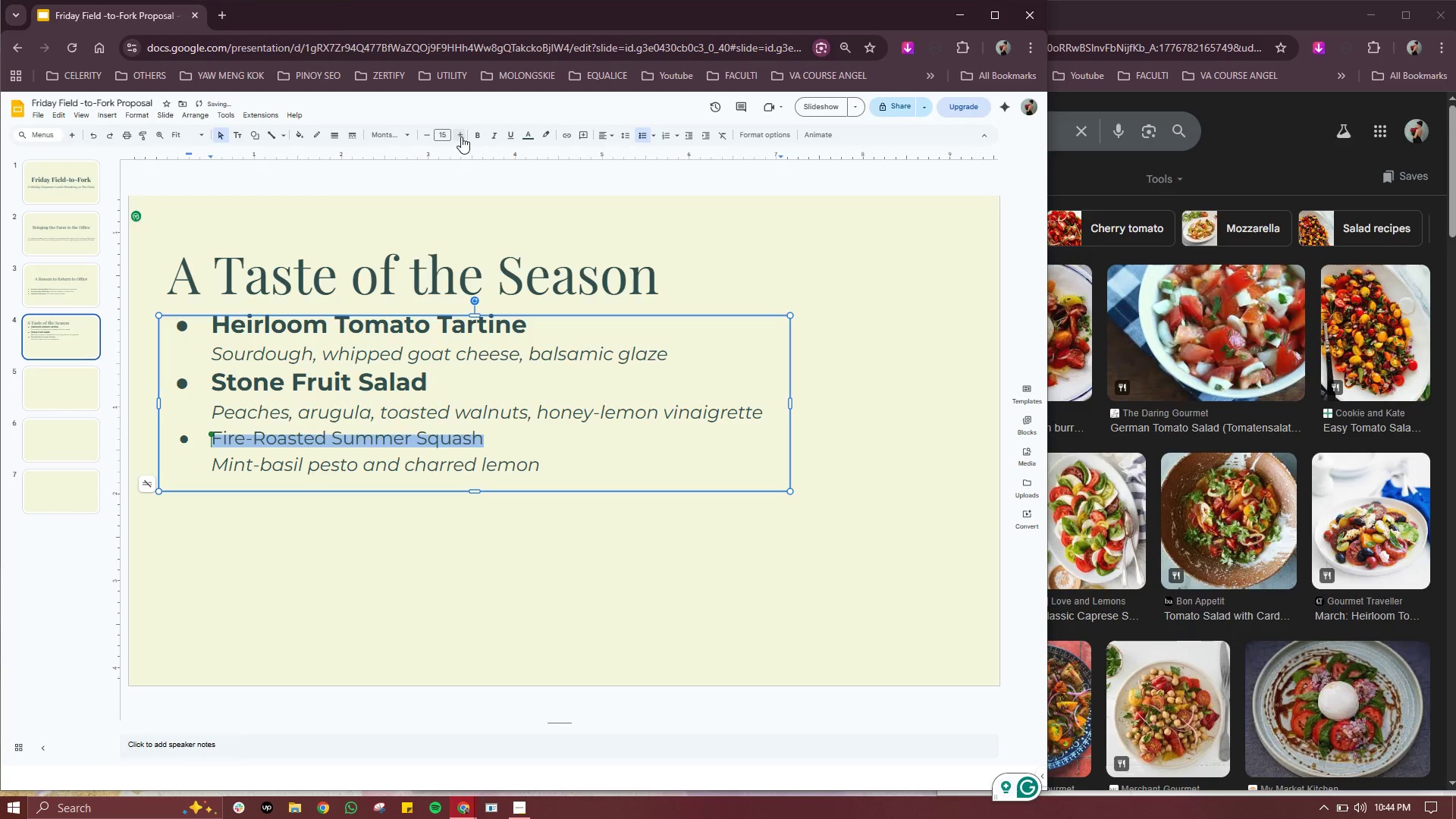 
double_click([461, 136])
 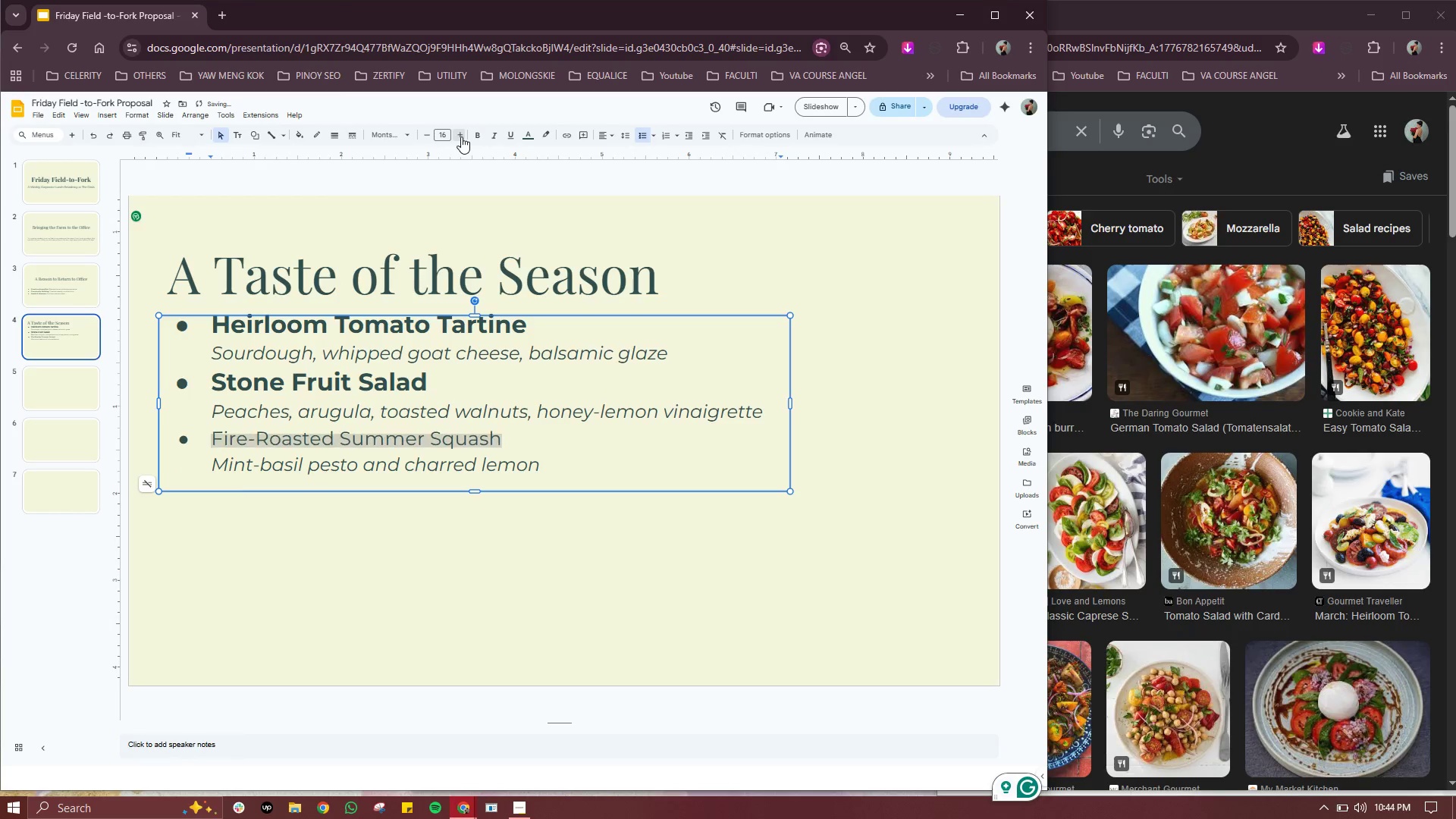 
triple_click([461, 136])
 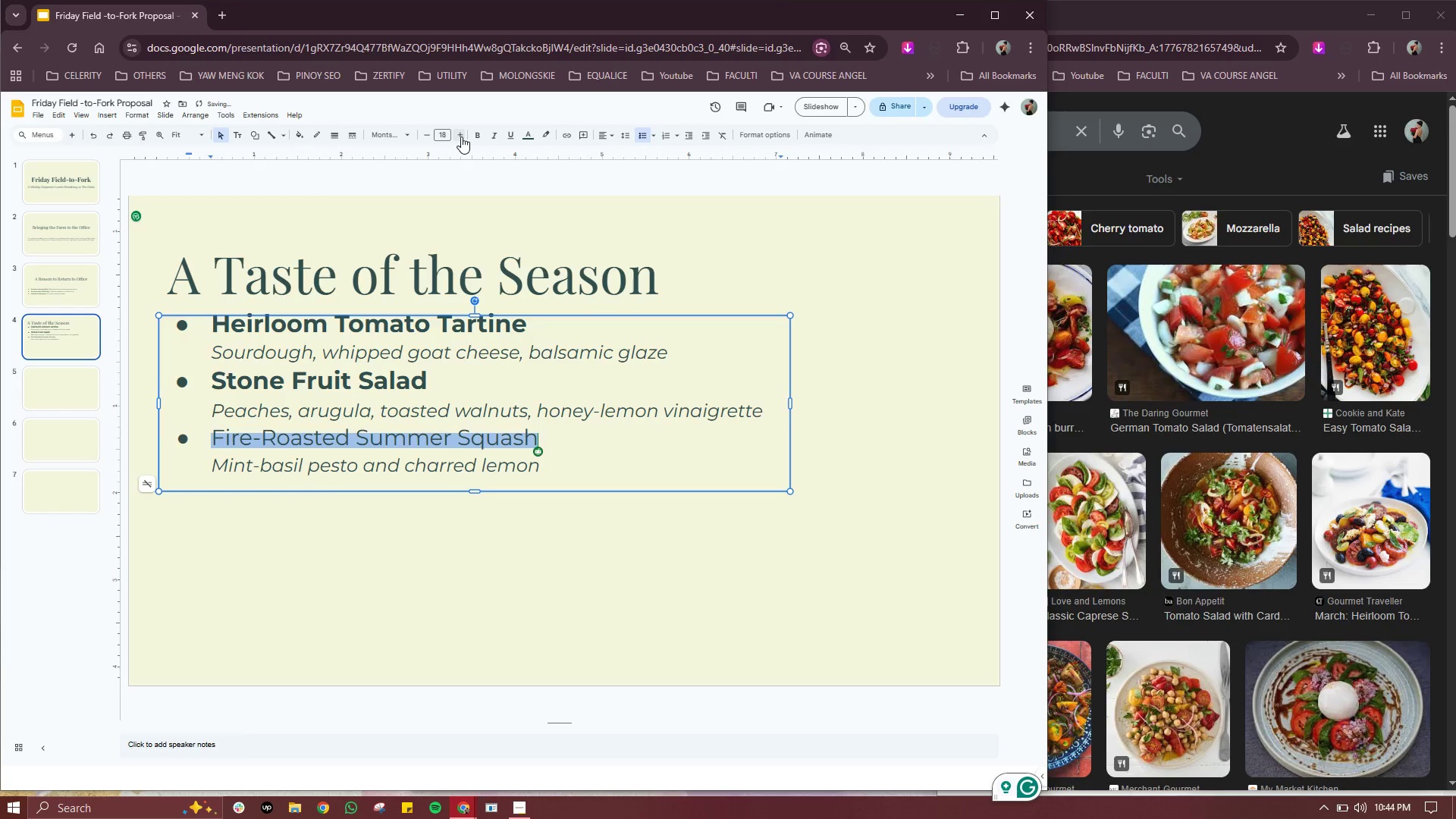 
double_click([461, 136])
 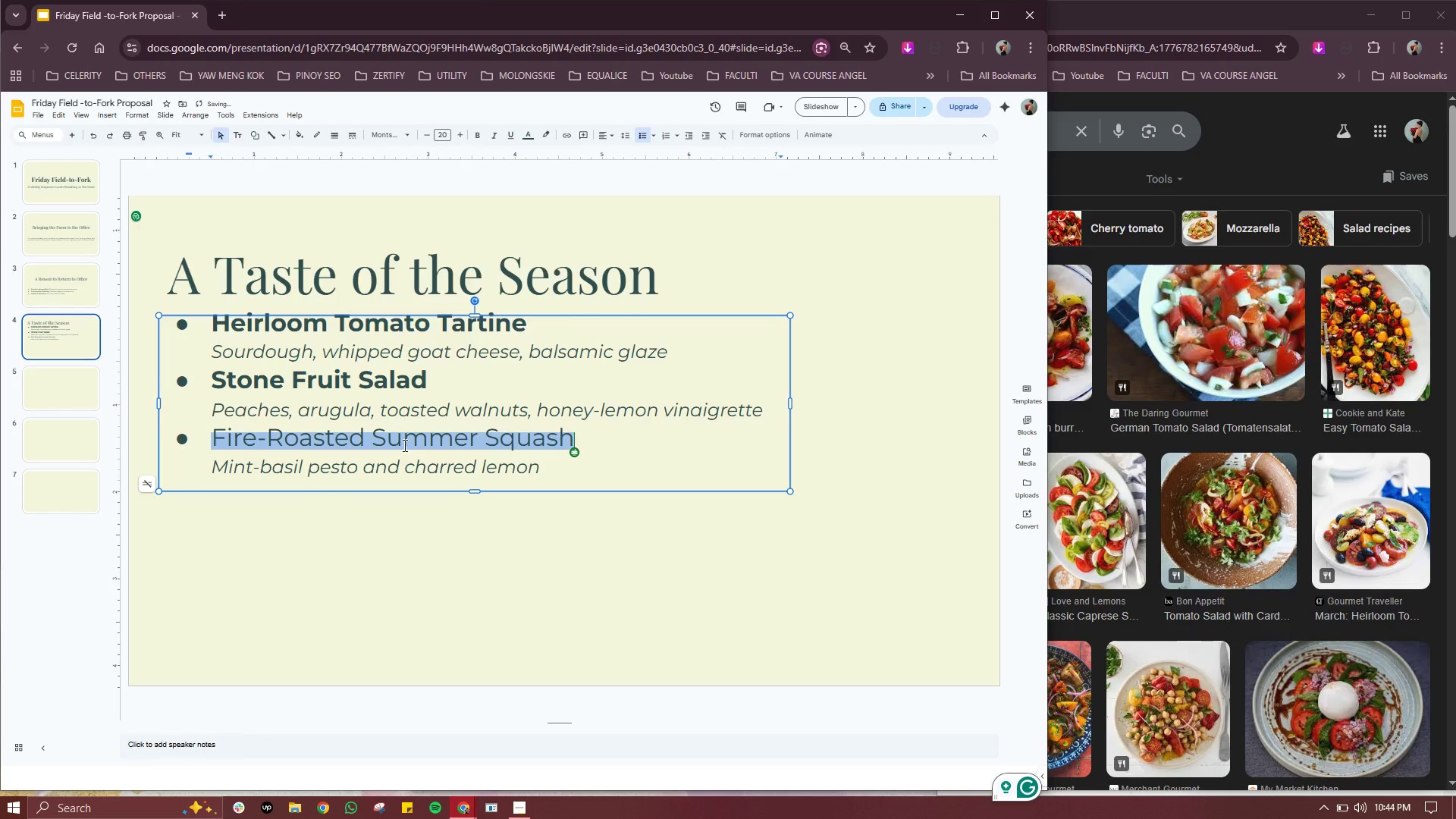 
left_click([403, 446])
 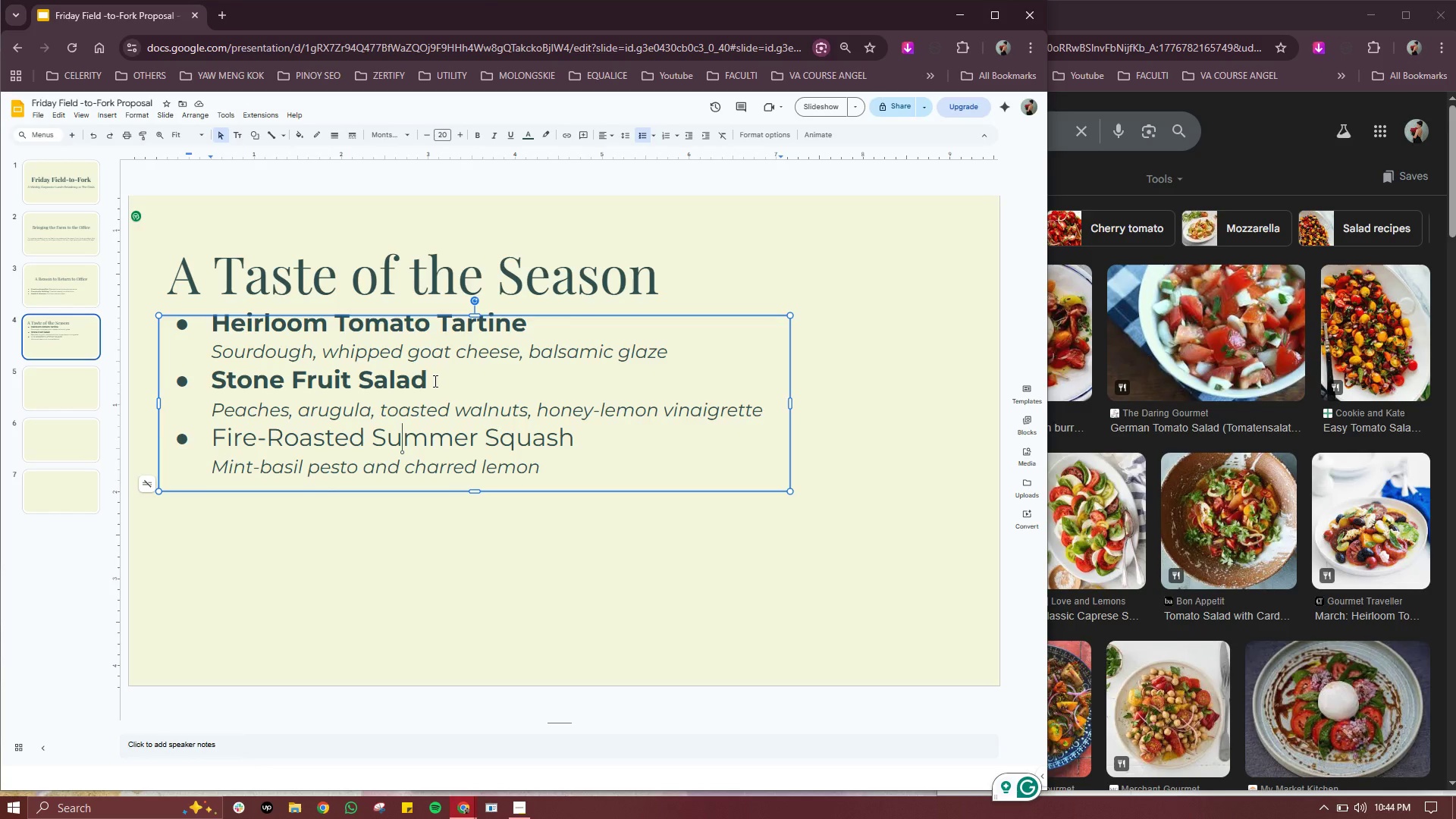 
wait(7.12)
 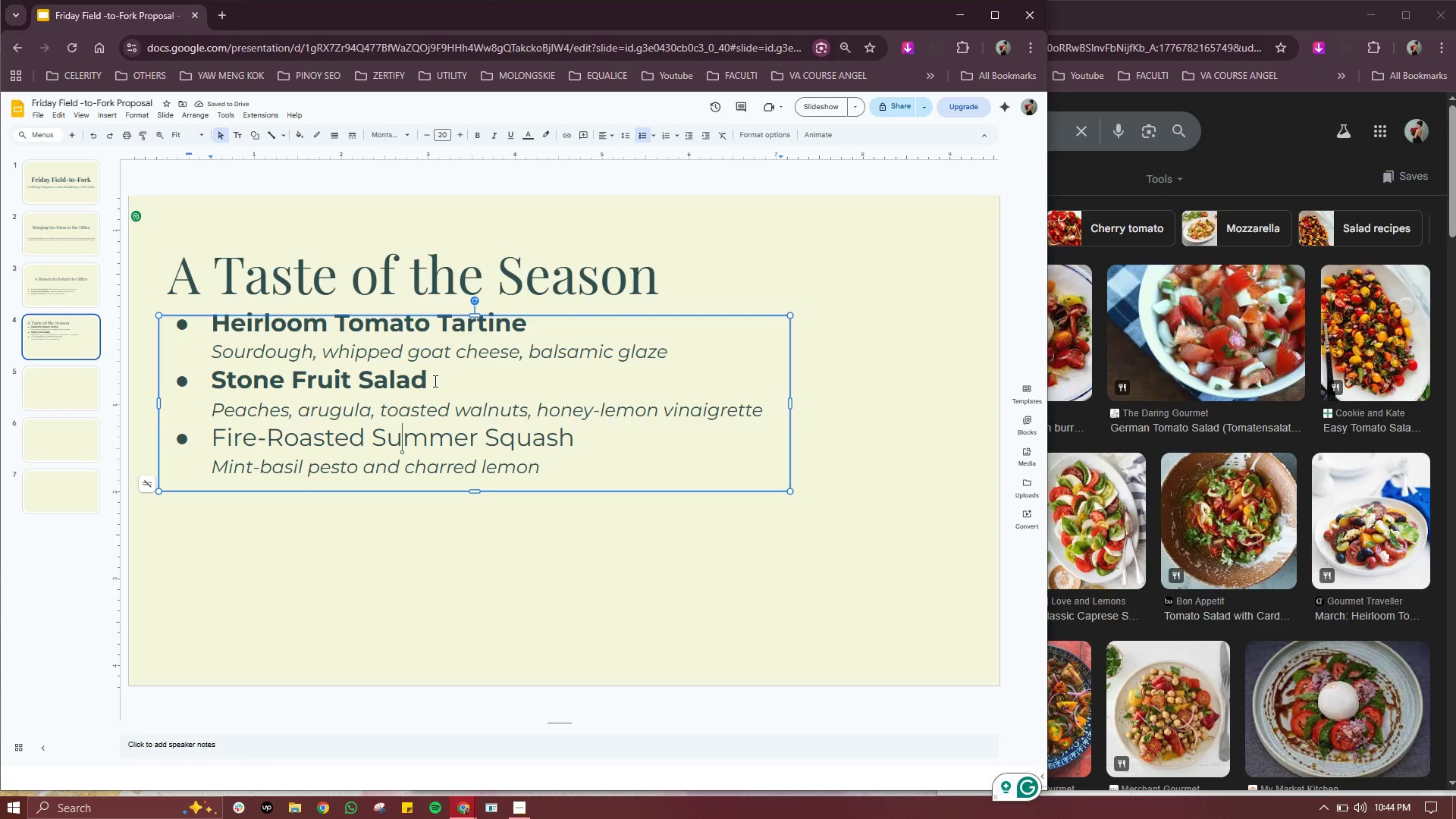 
left_click_drag(start_coordinate=[430, 382], to_coordinate=[246, 392])
 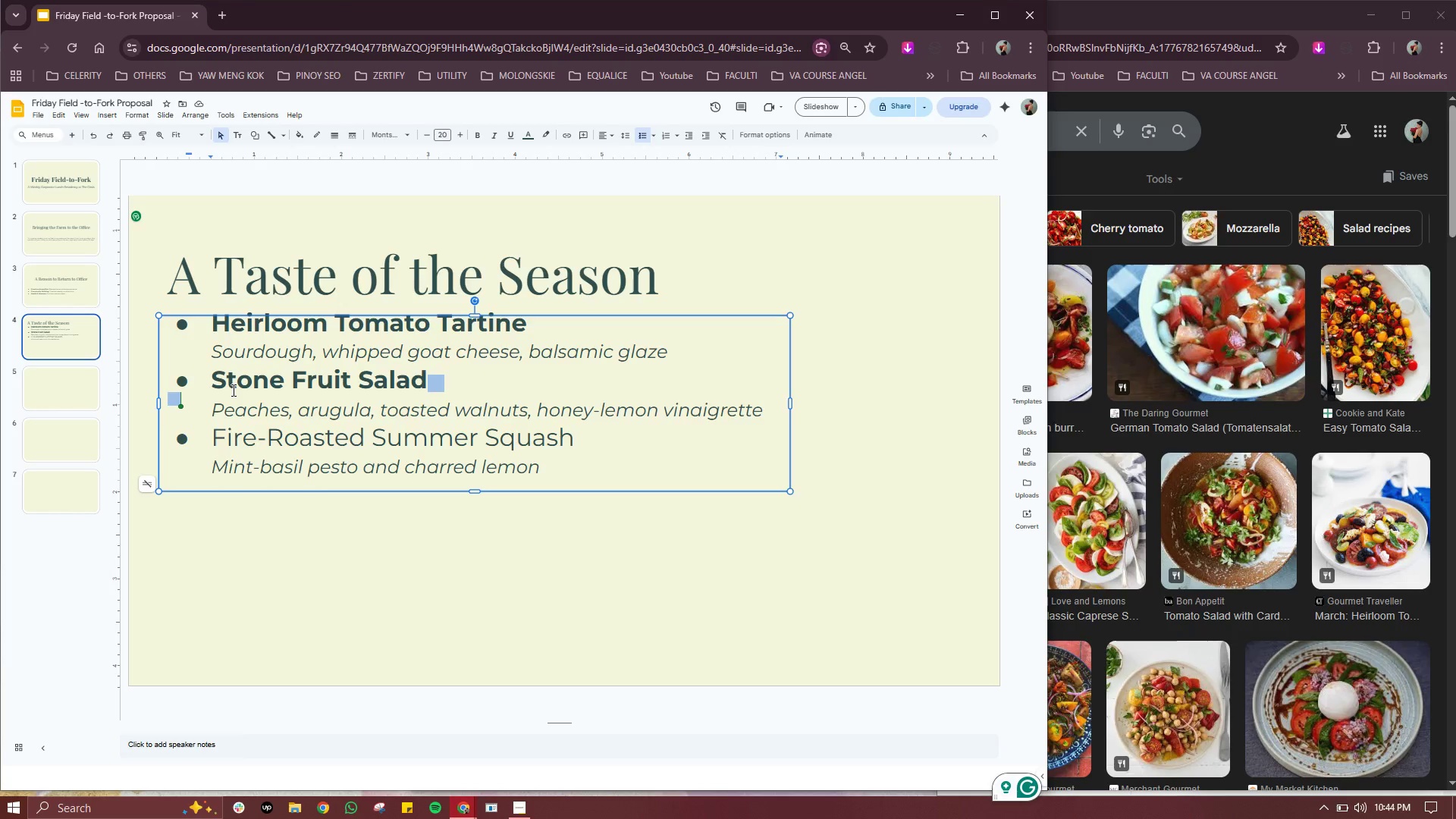 
left_click([232, 390])
 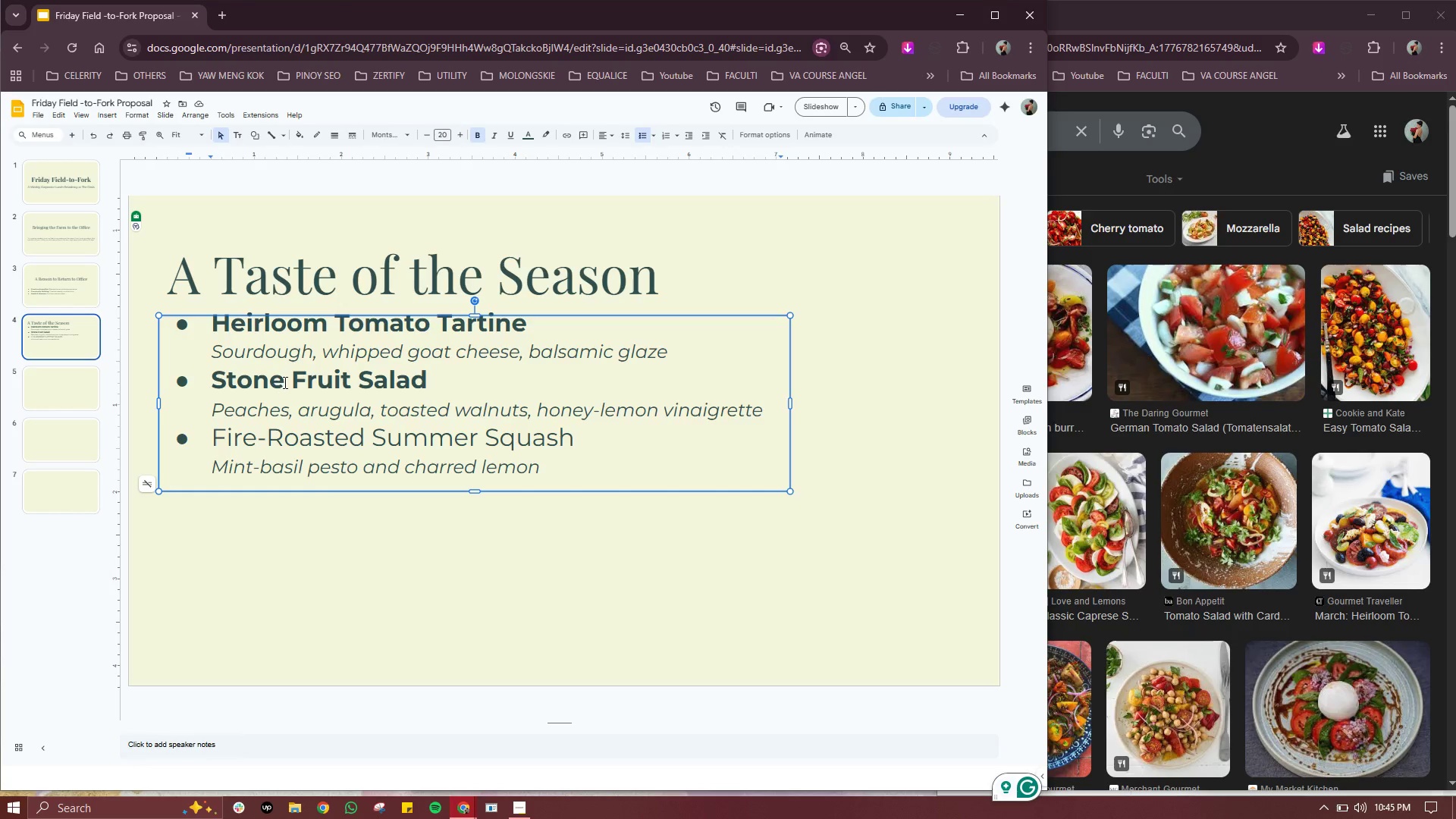 
double_click([288, 376])
 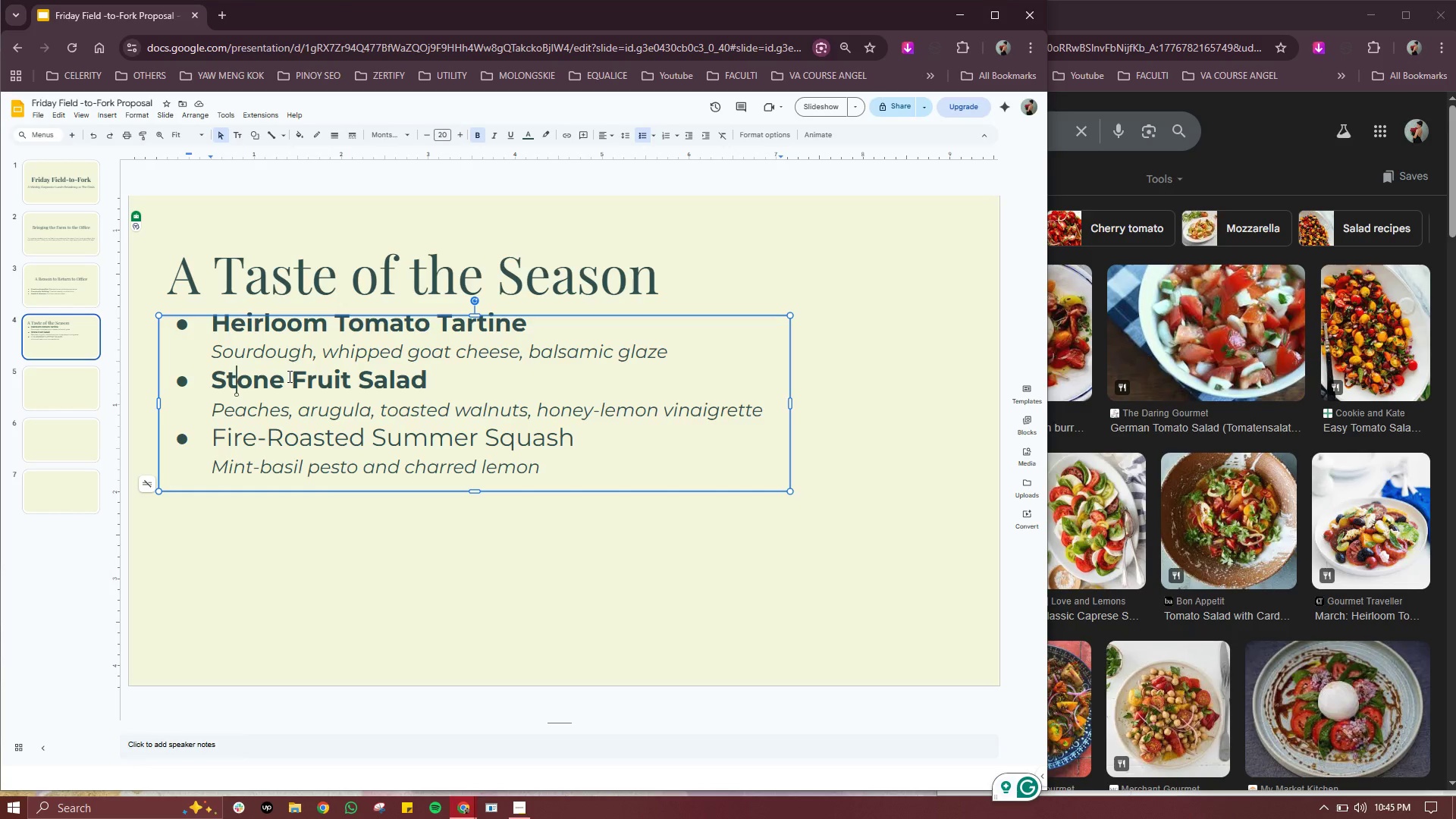 
triple_click([288, 376])
 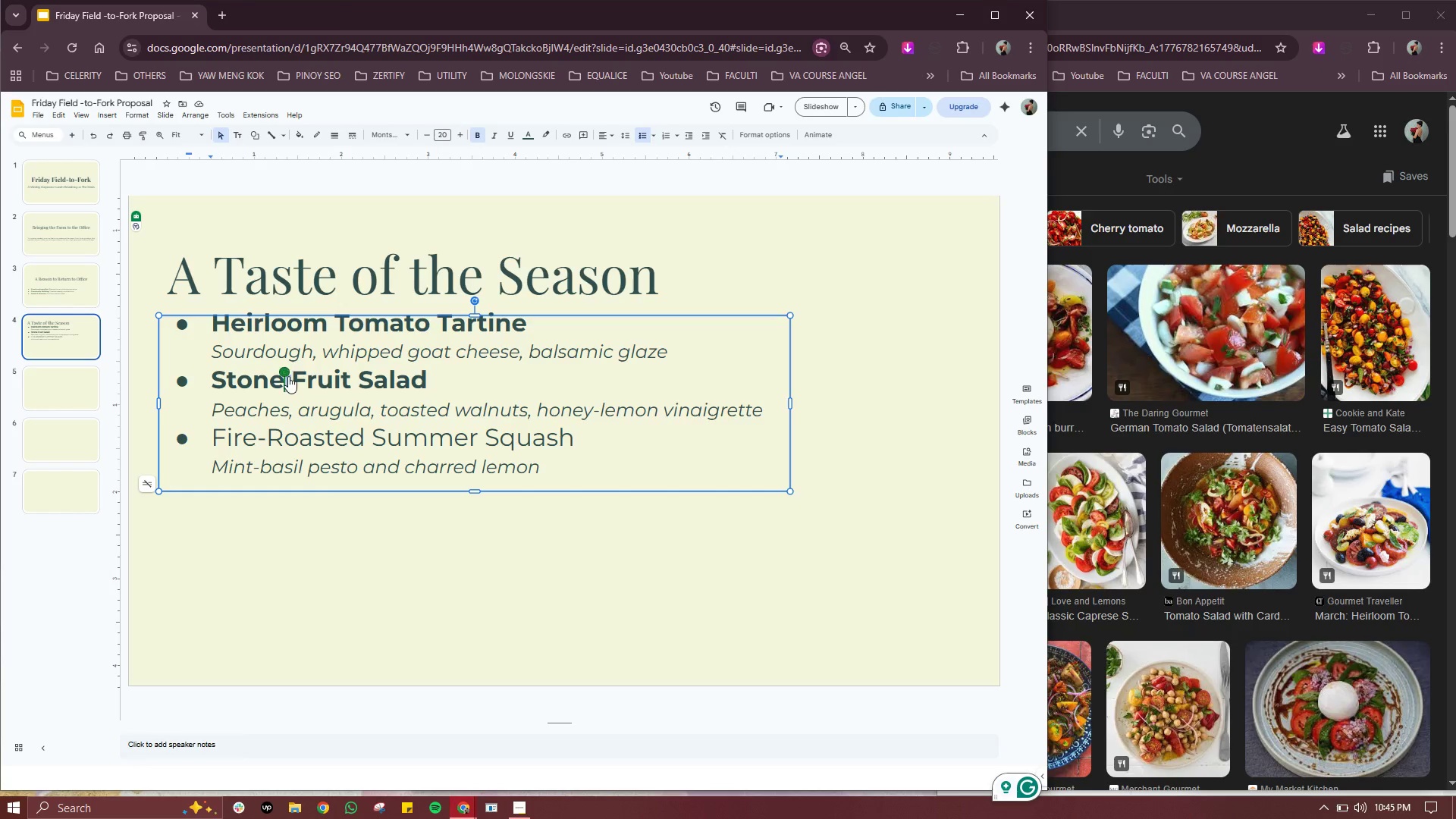 
triple_click([288, 376])
 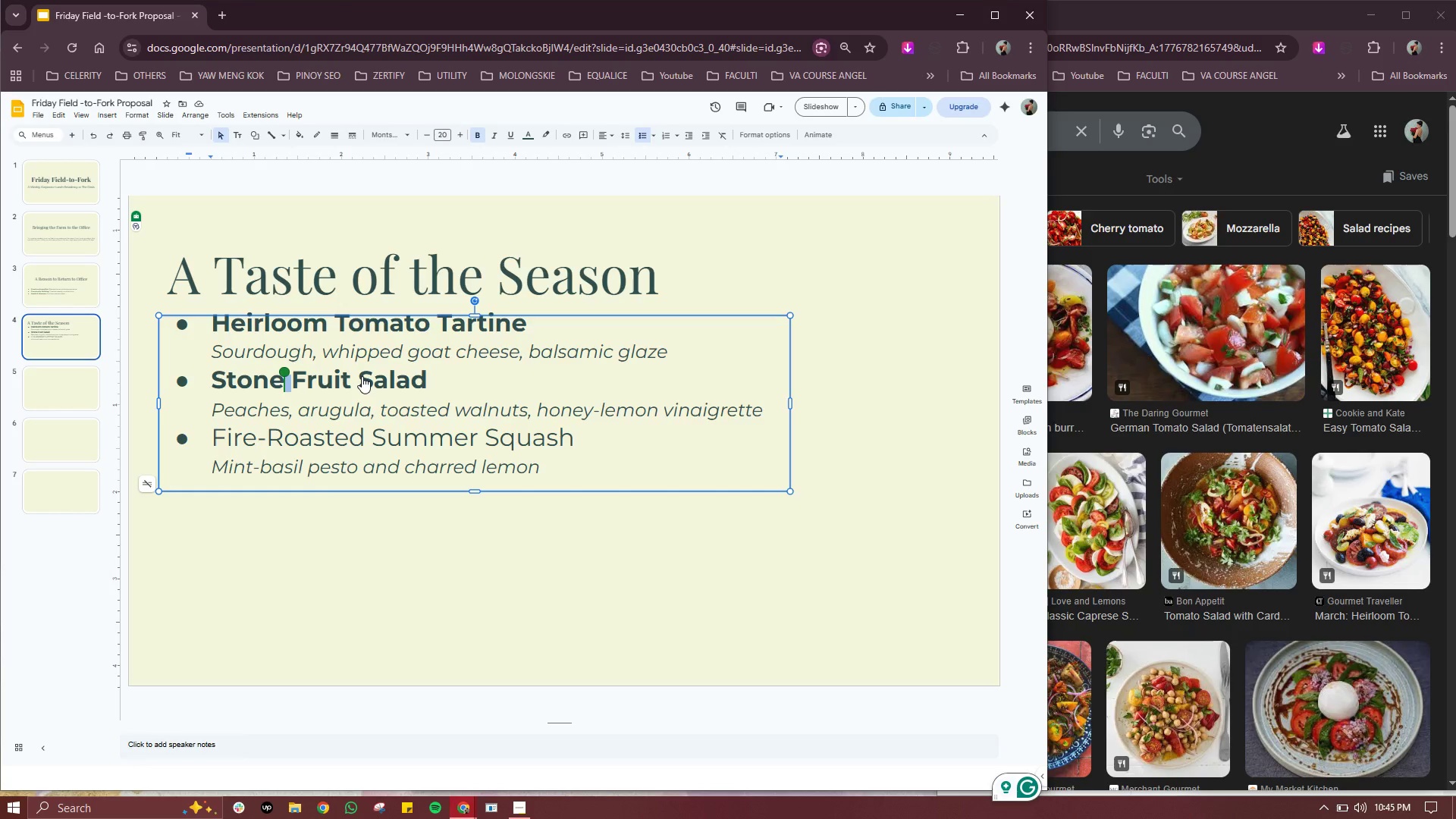 
left_click([362, 376])
 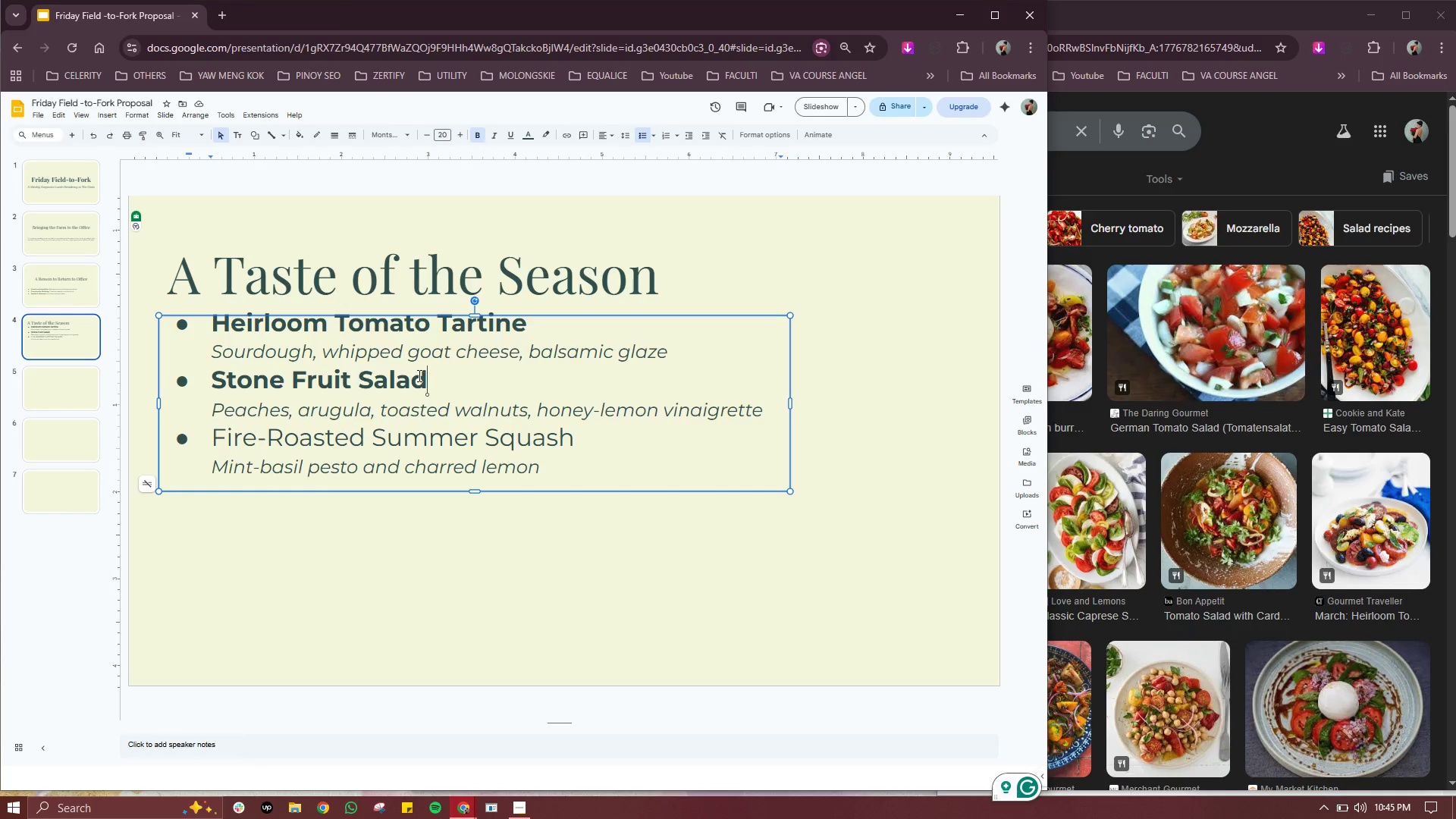 
left_click_drag(start_coordinate=[426, 377], to_coordinate=[215, 384])
 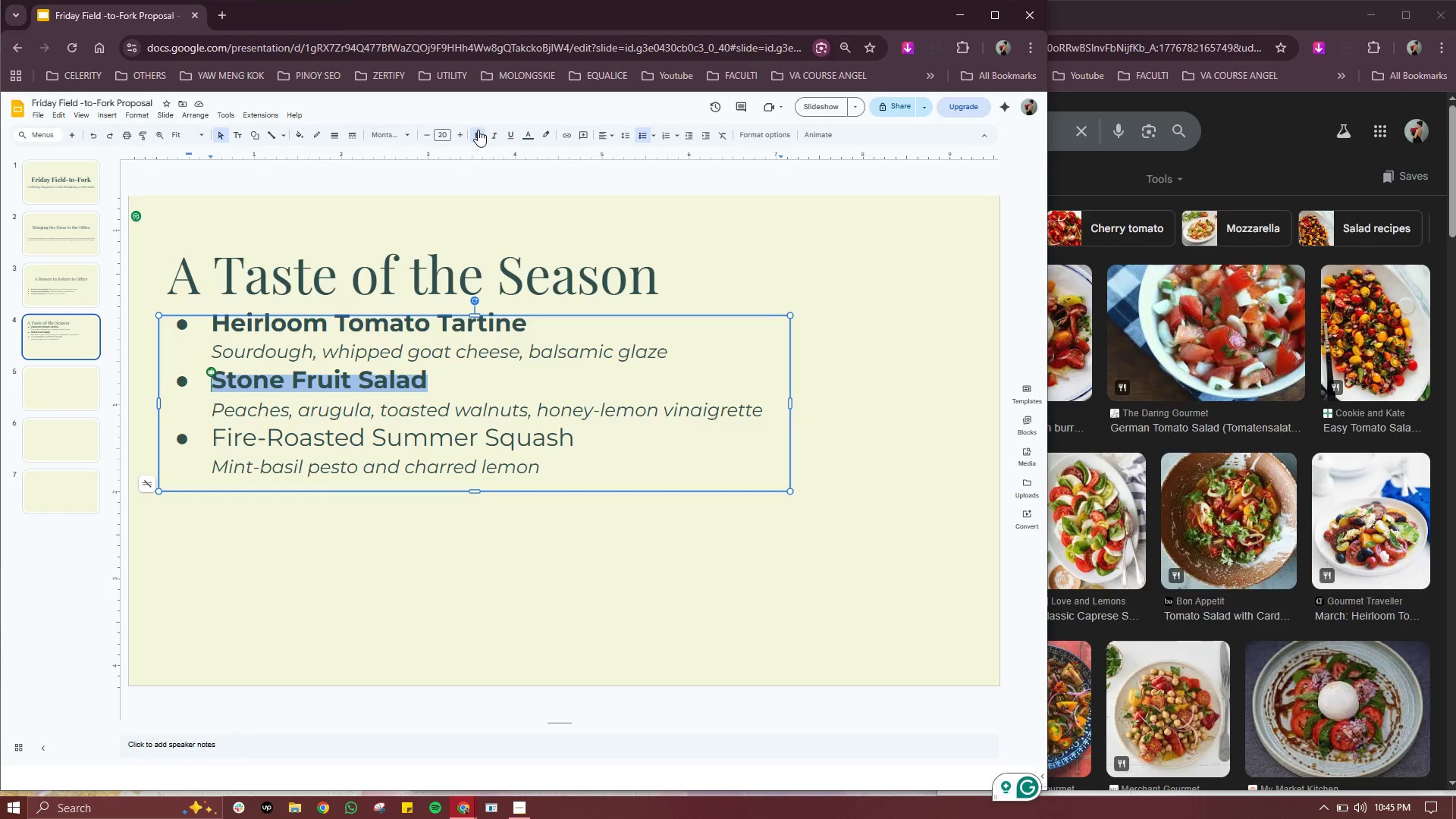 
left_click([478, 131])
 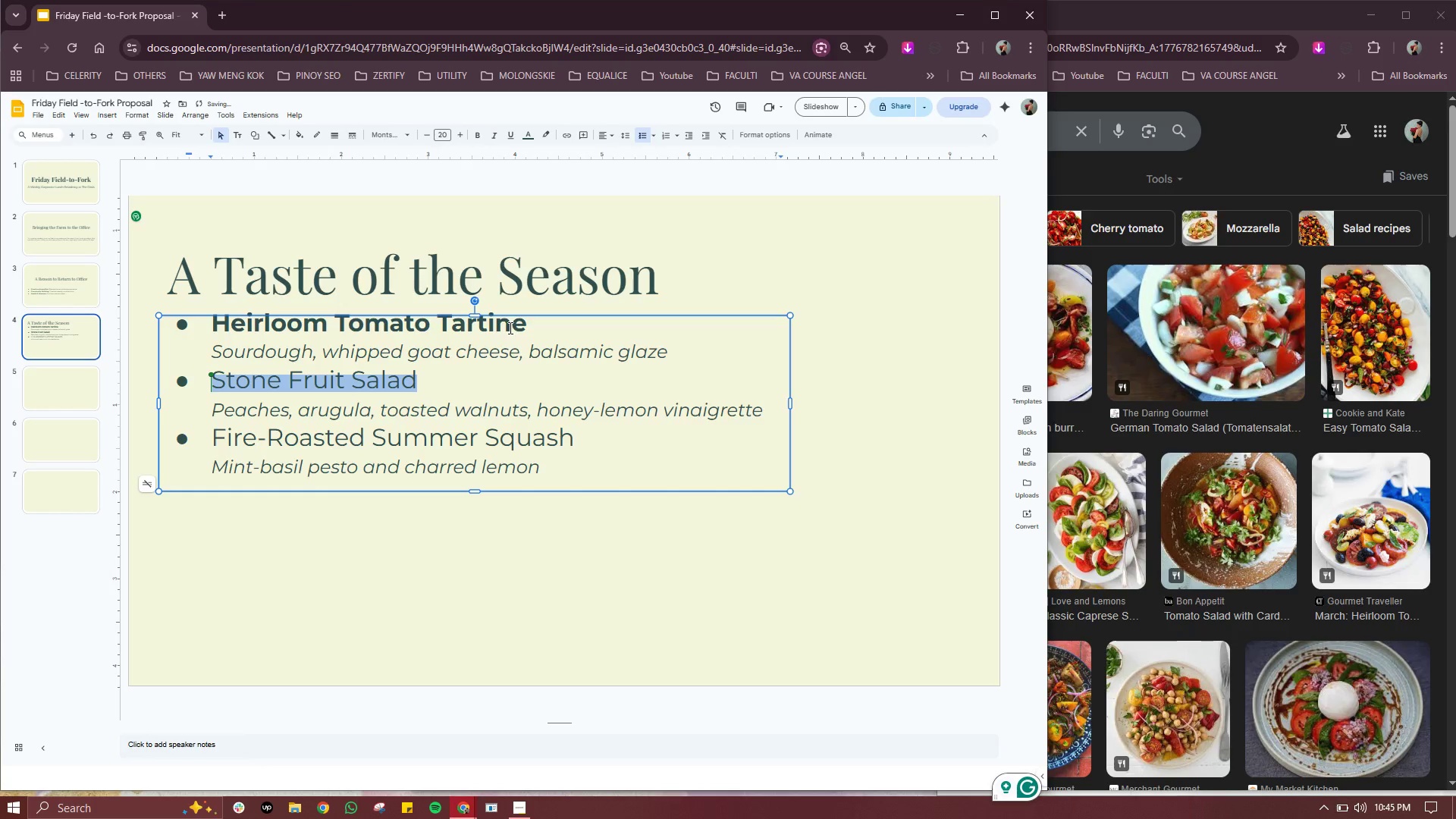 
left_click([512, 326])
 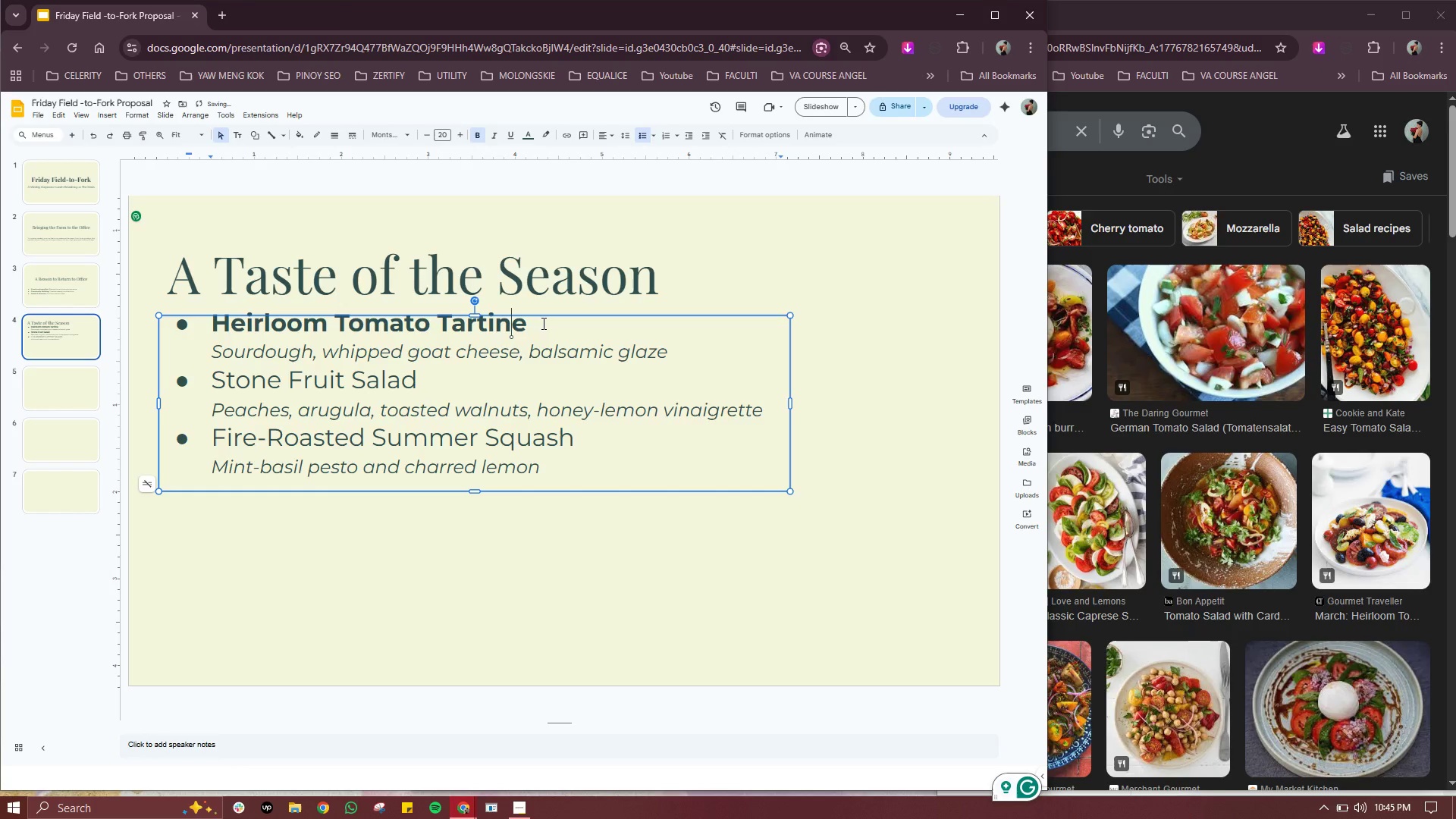 
left_click_drag(start_coordinate=[543, 323], to_coordinate=[218, 328])
 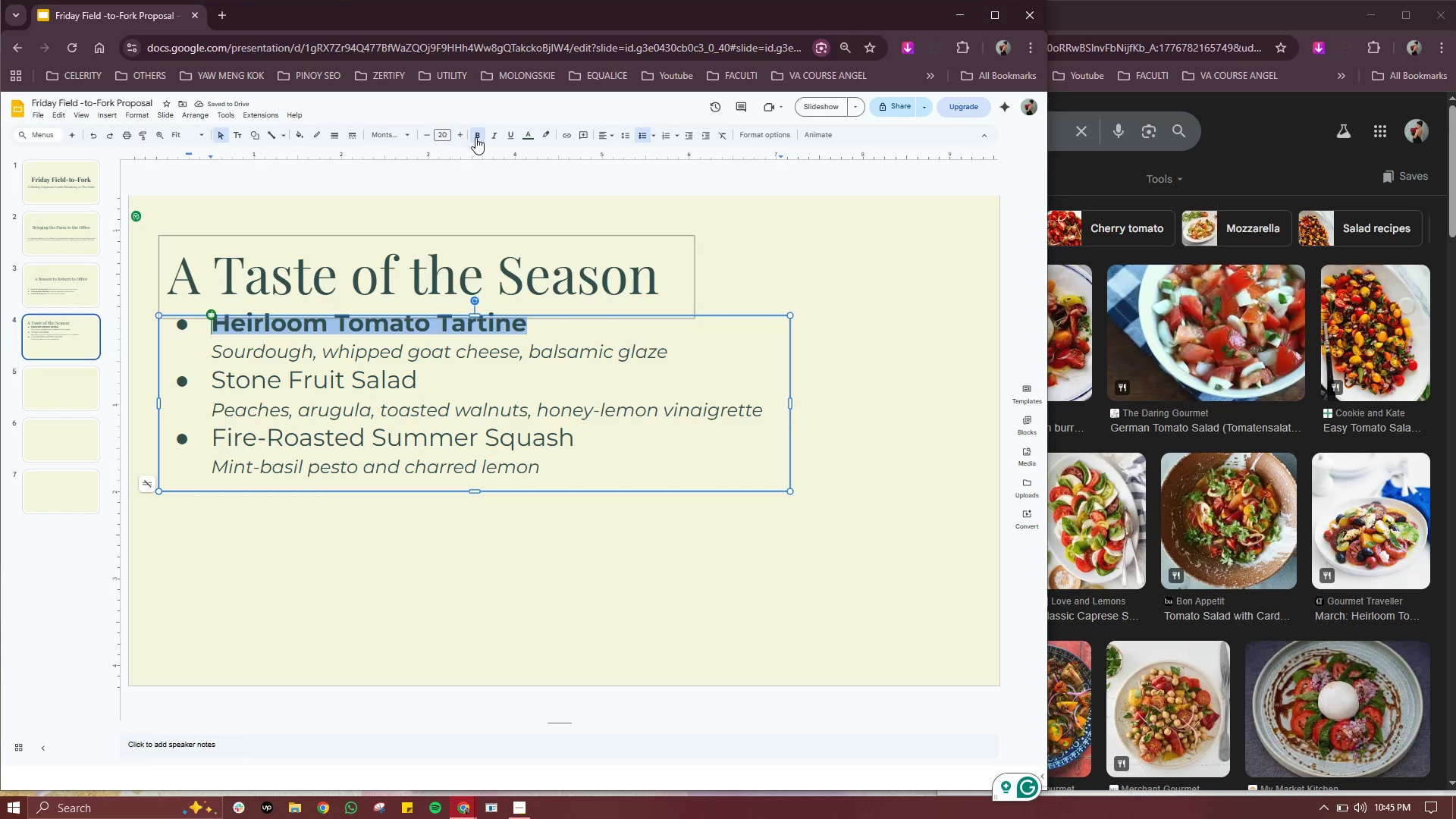 
left_click([475, 137])
 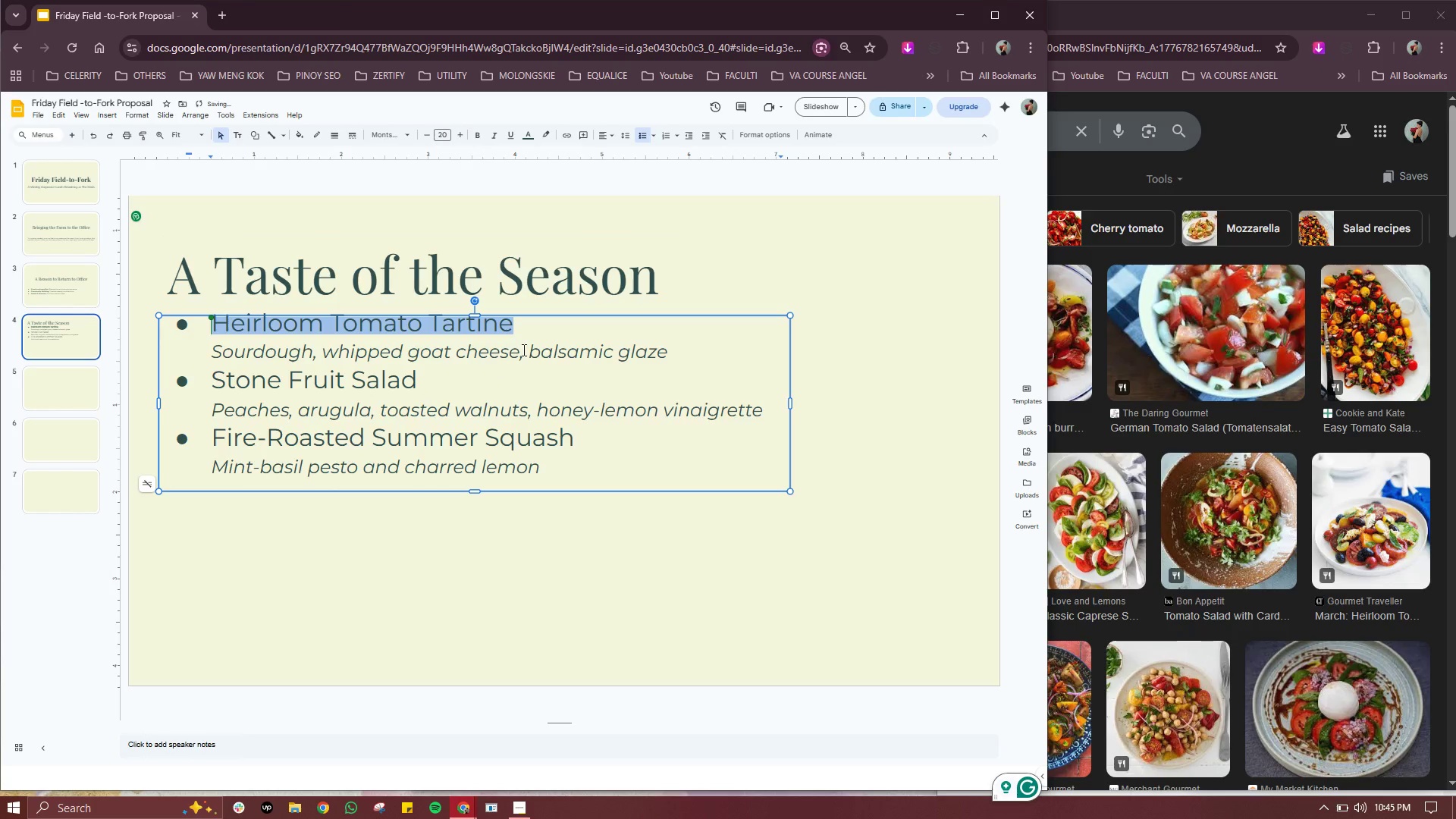 
double_click([522, 349])
 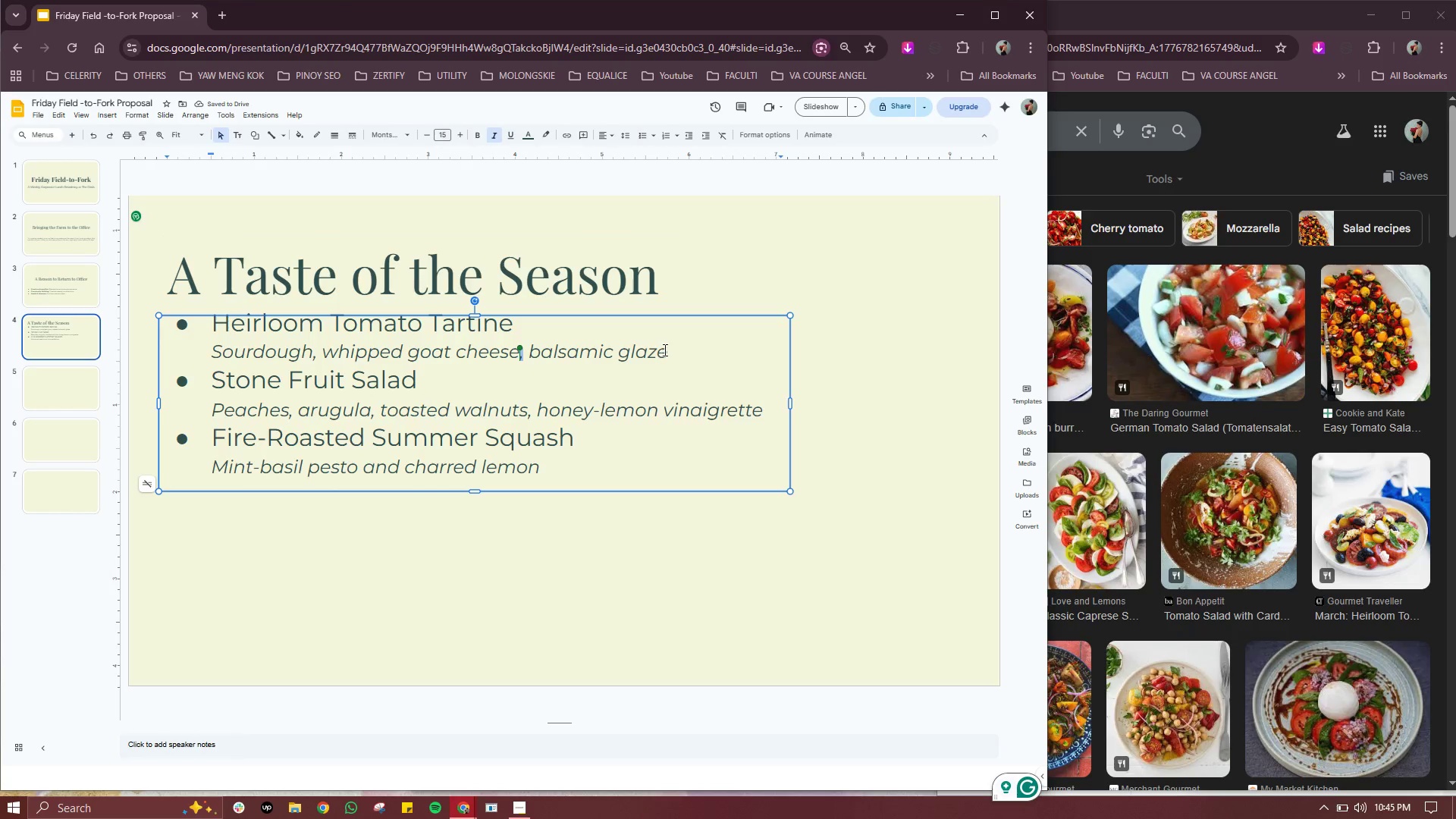 
left_click_drag(start_coordinate=[665, 350], to_coordinate=[214, 352])
 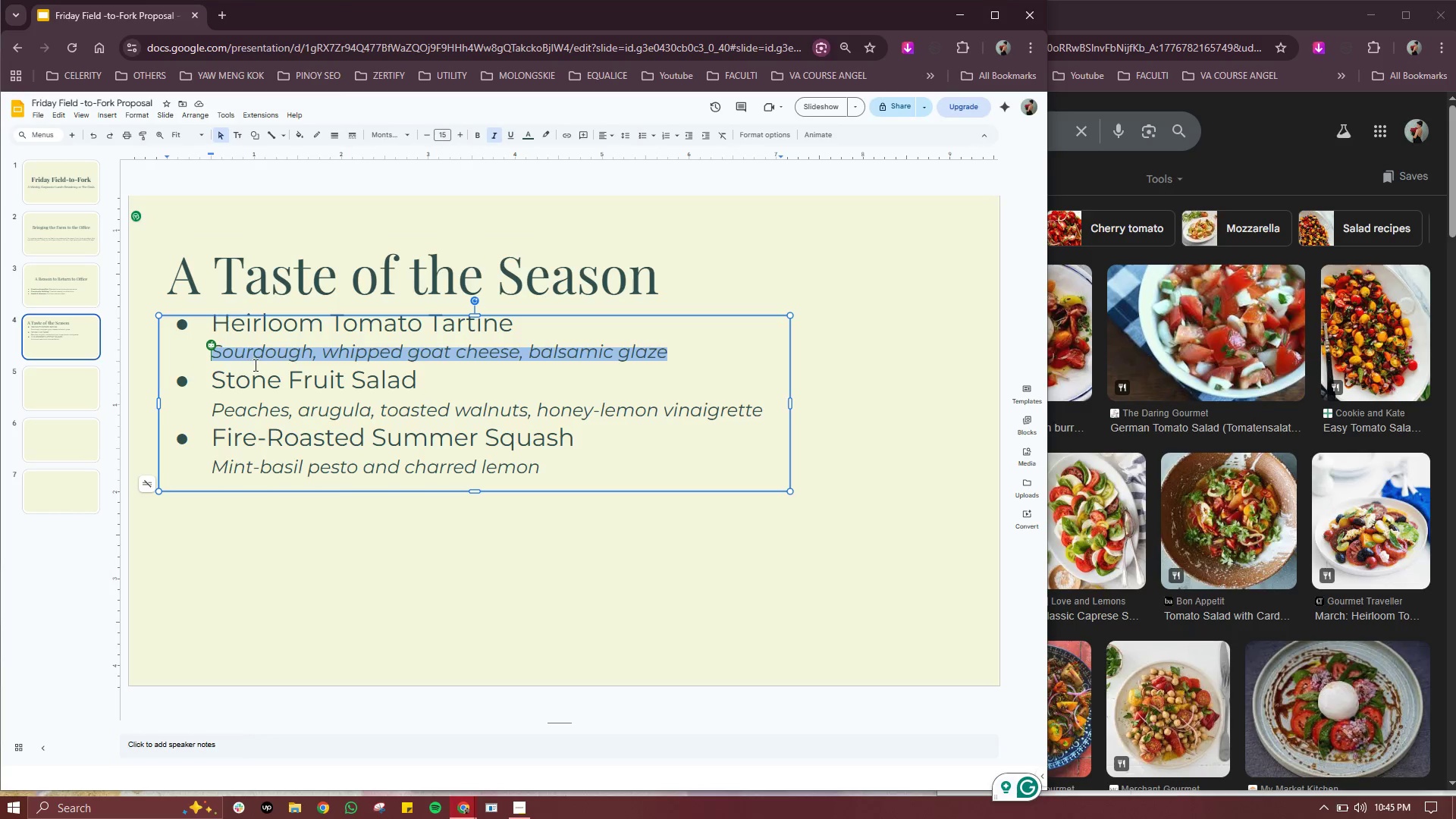 
wait(6.48)
 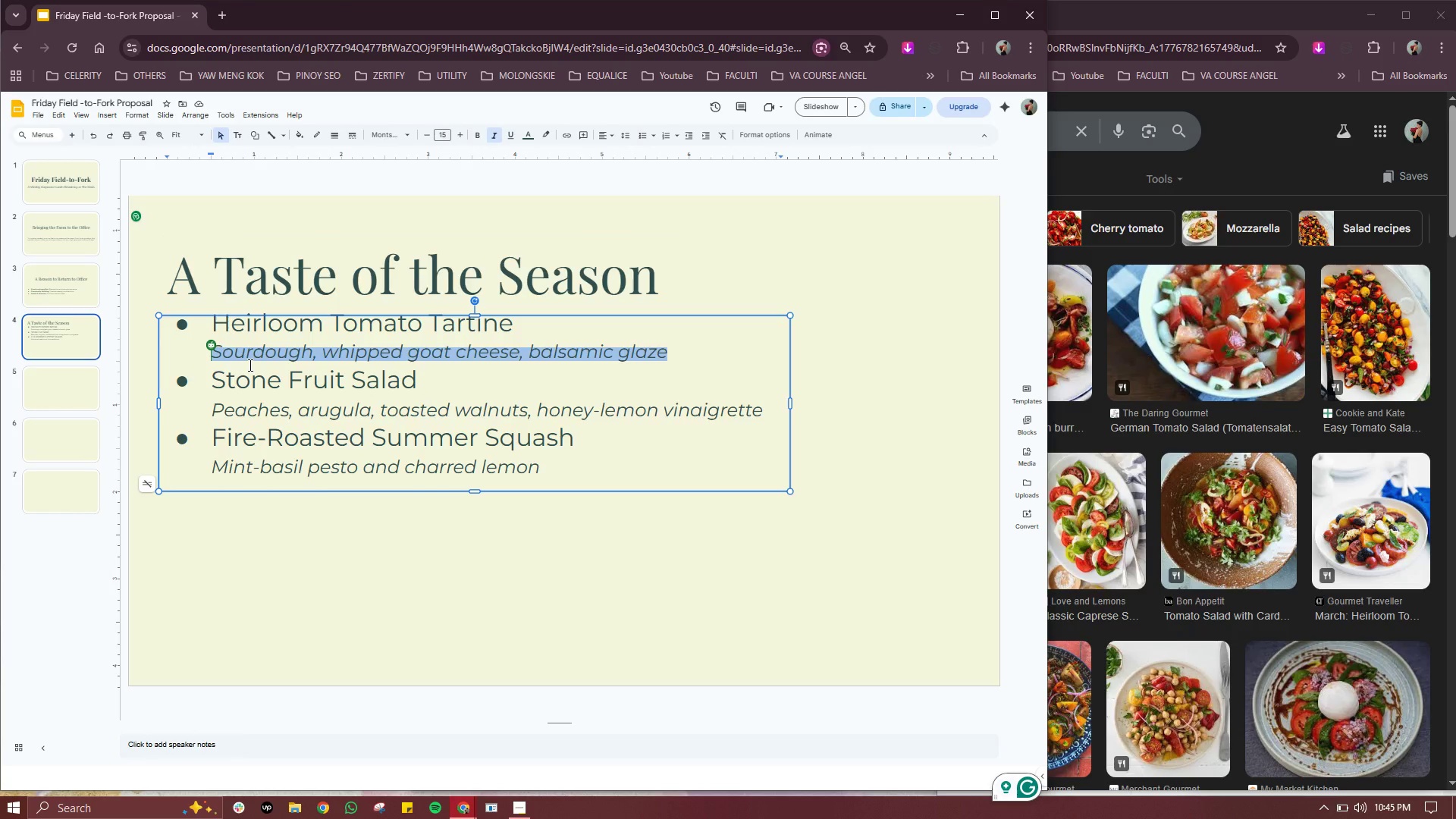 
left_click([430, 139])
 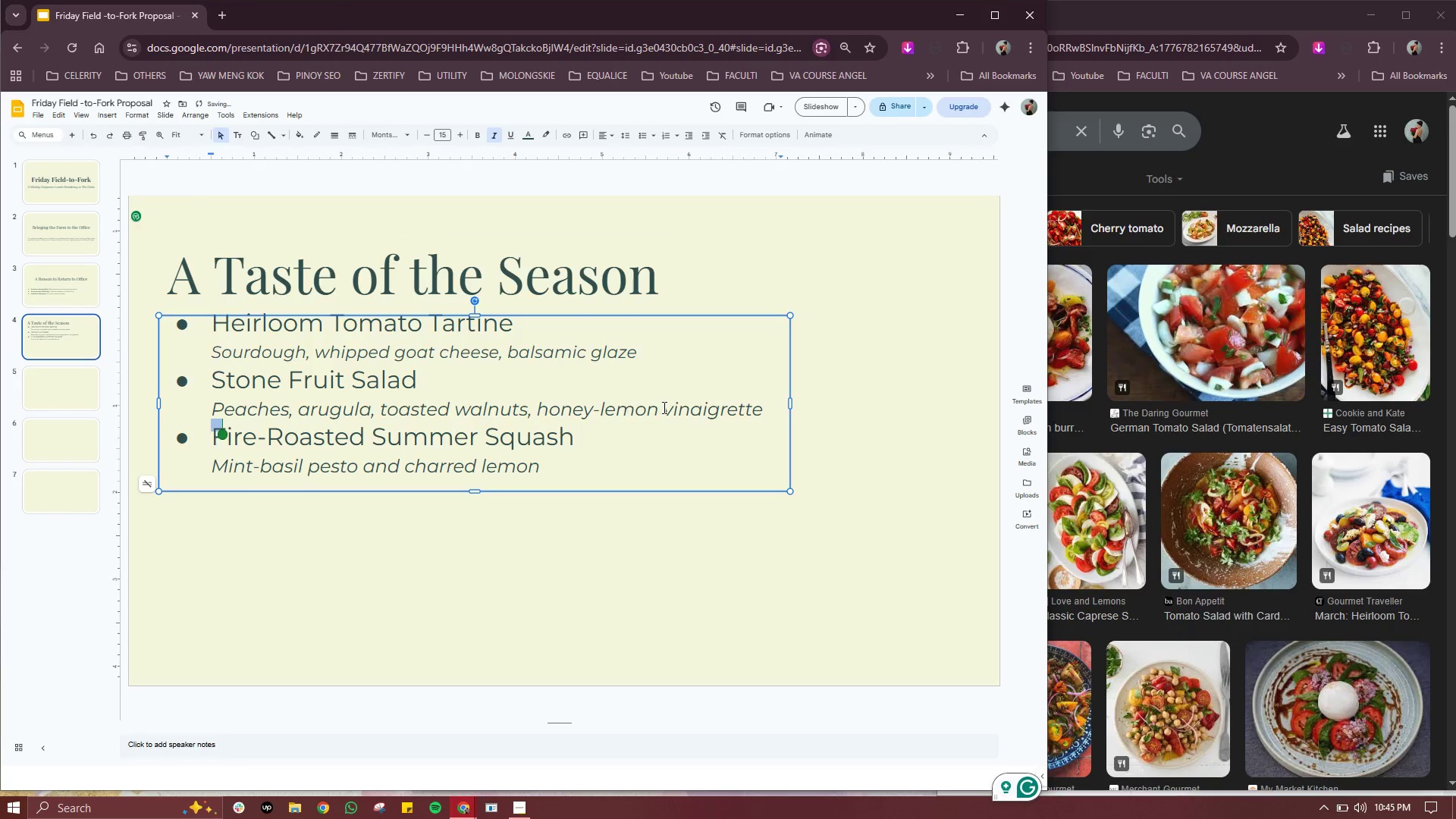 
left_click([717, 423])
 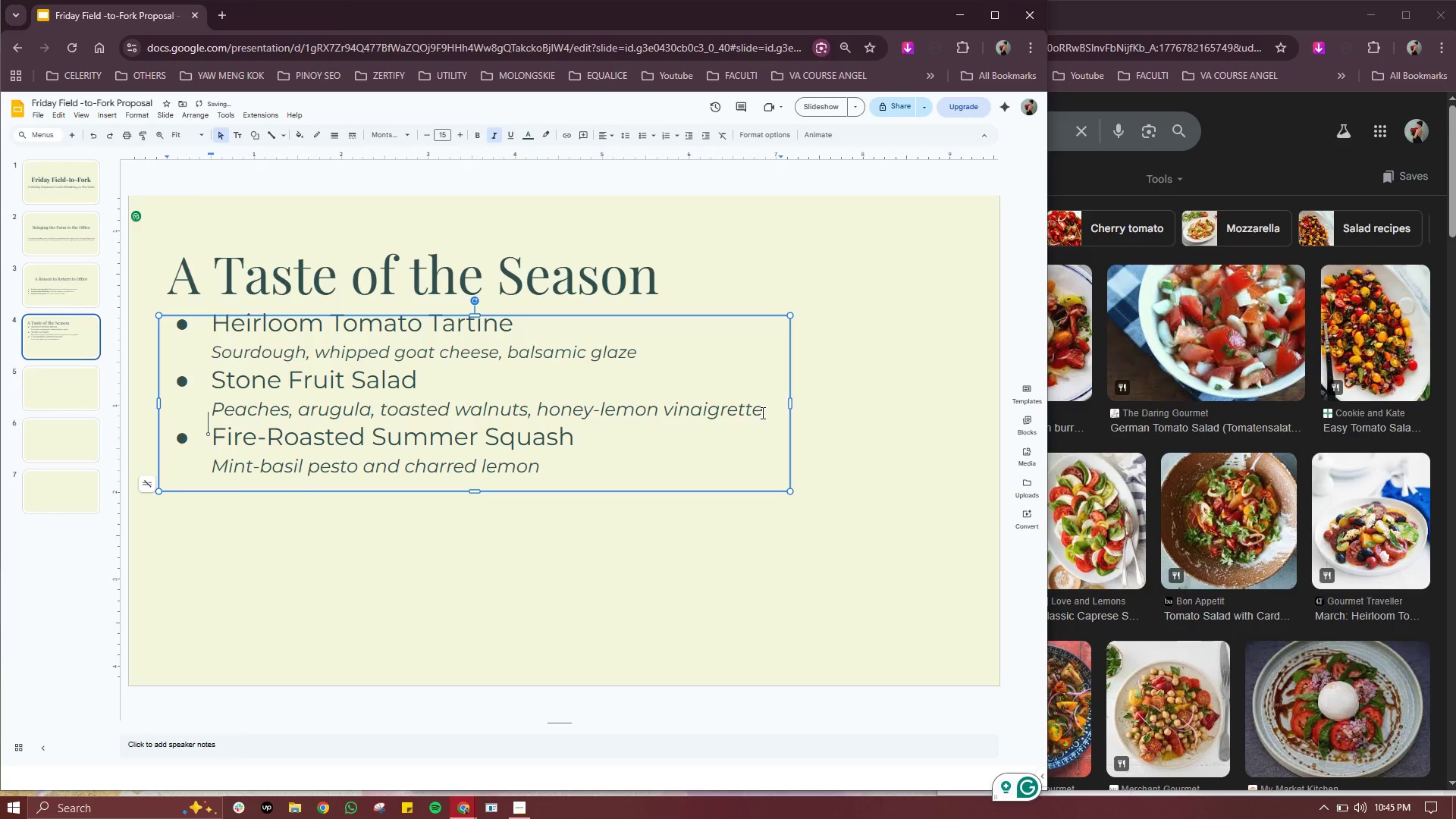 
left_click_drag(start_coordinate=[761, 412], to_coordinate=[215, 406])
 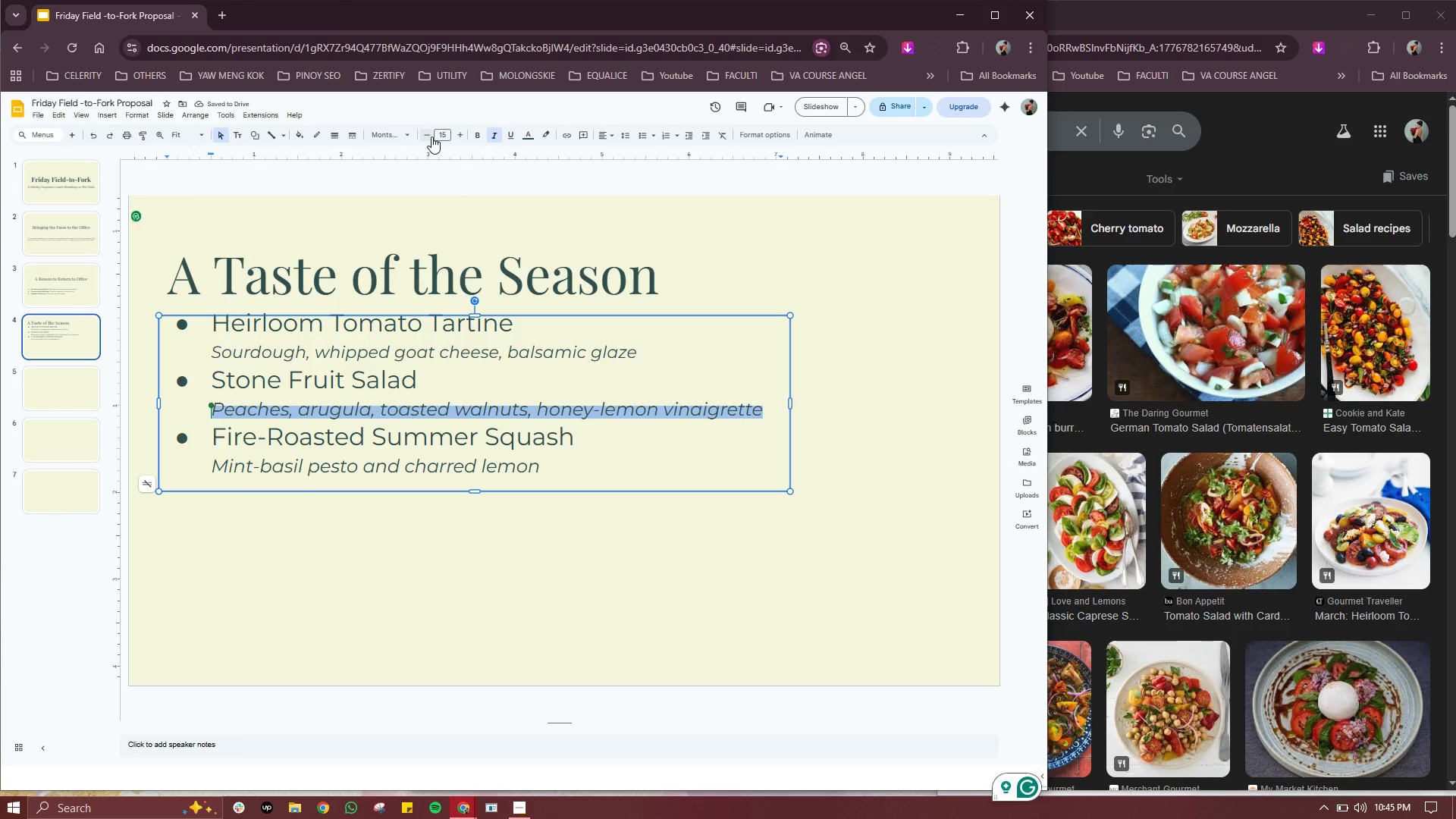 
left_click([426, 137])
 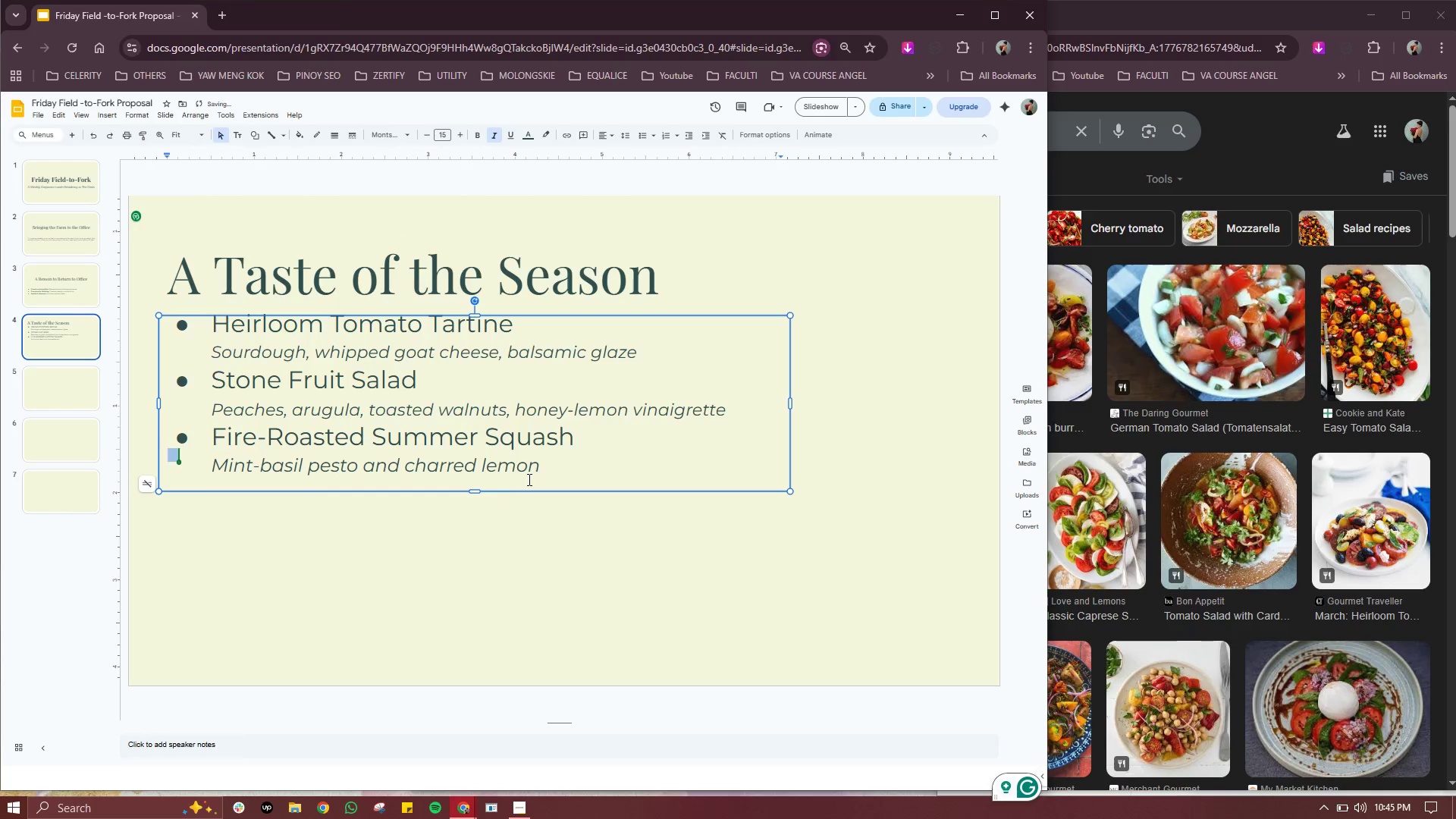 
left_click_drag(start_coordinate=[540, 466], to_coordinate=[215, 466])
 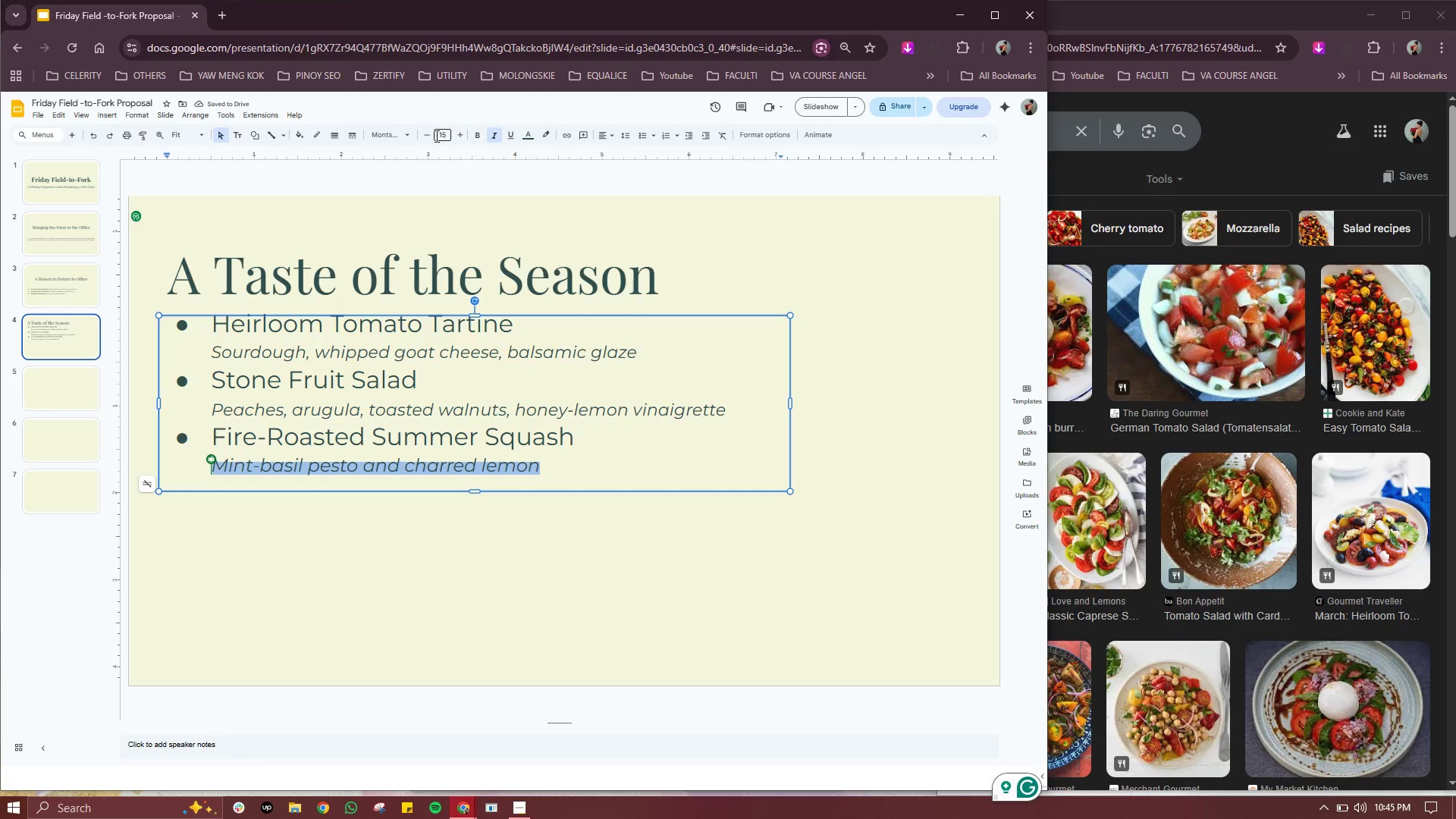 
left_click([425, 137])
 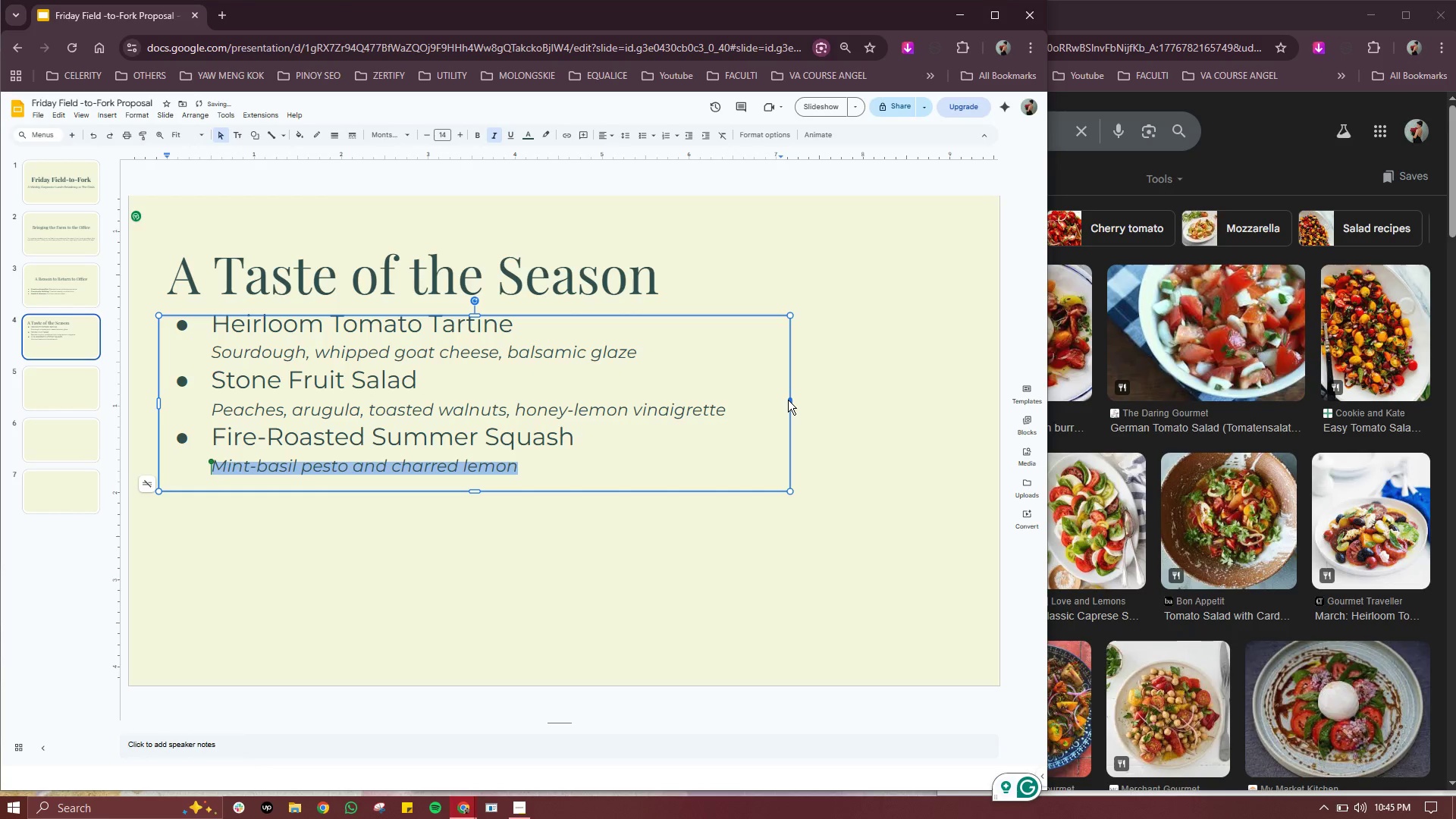 
left_click_drag(start_coordinate=[791, 402], to_coordinate=[742, 397])
 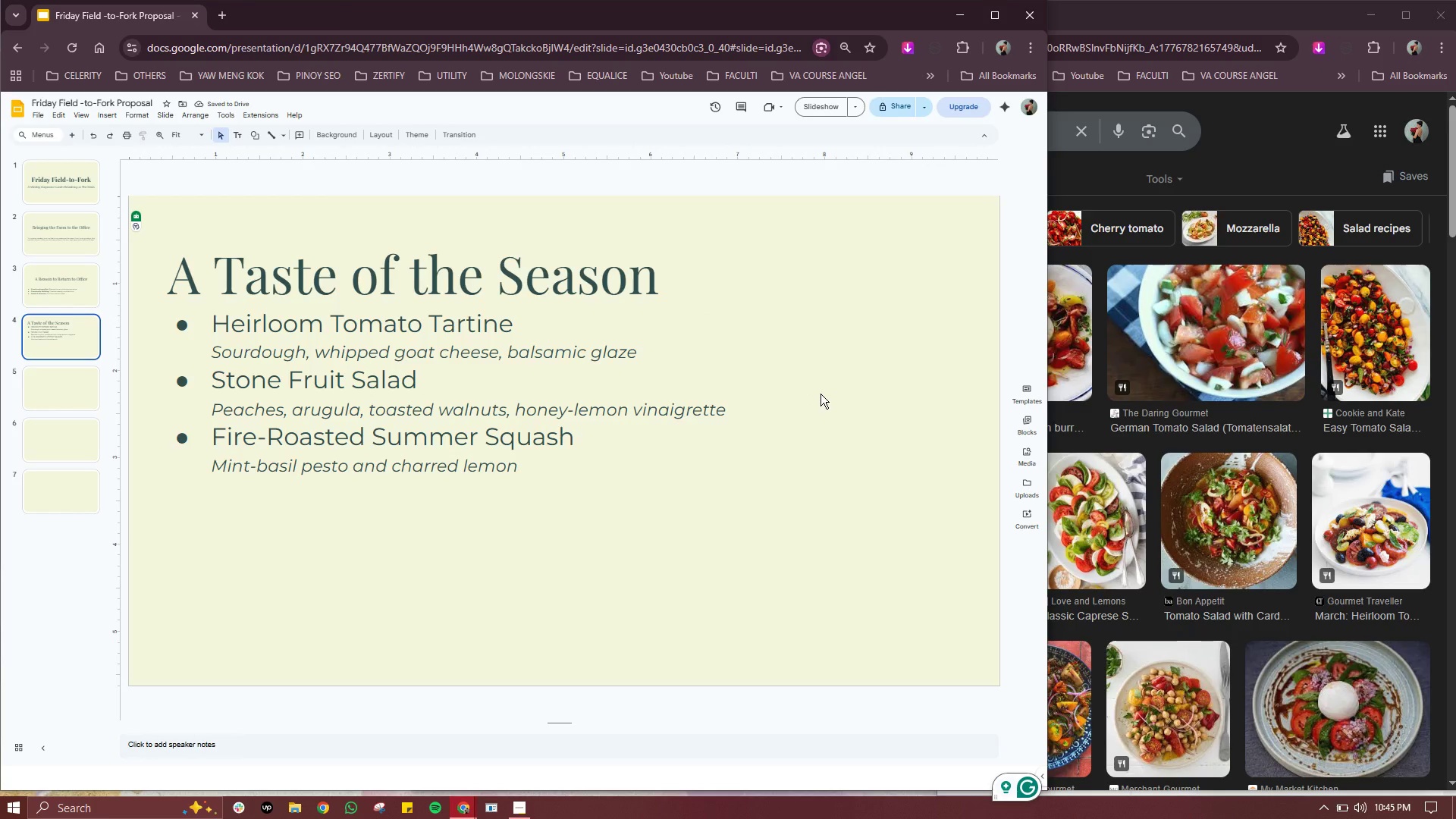 
wait(9.91)
 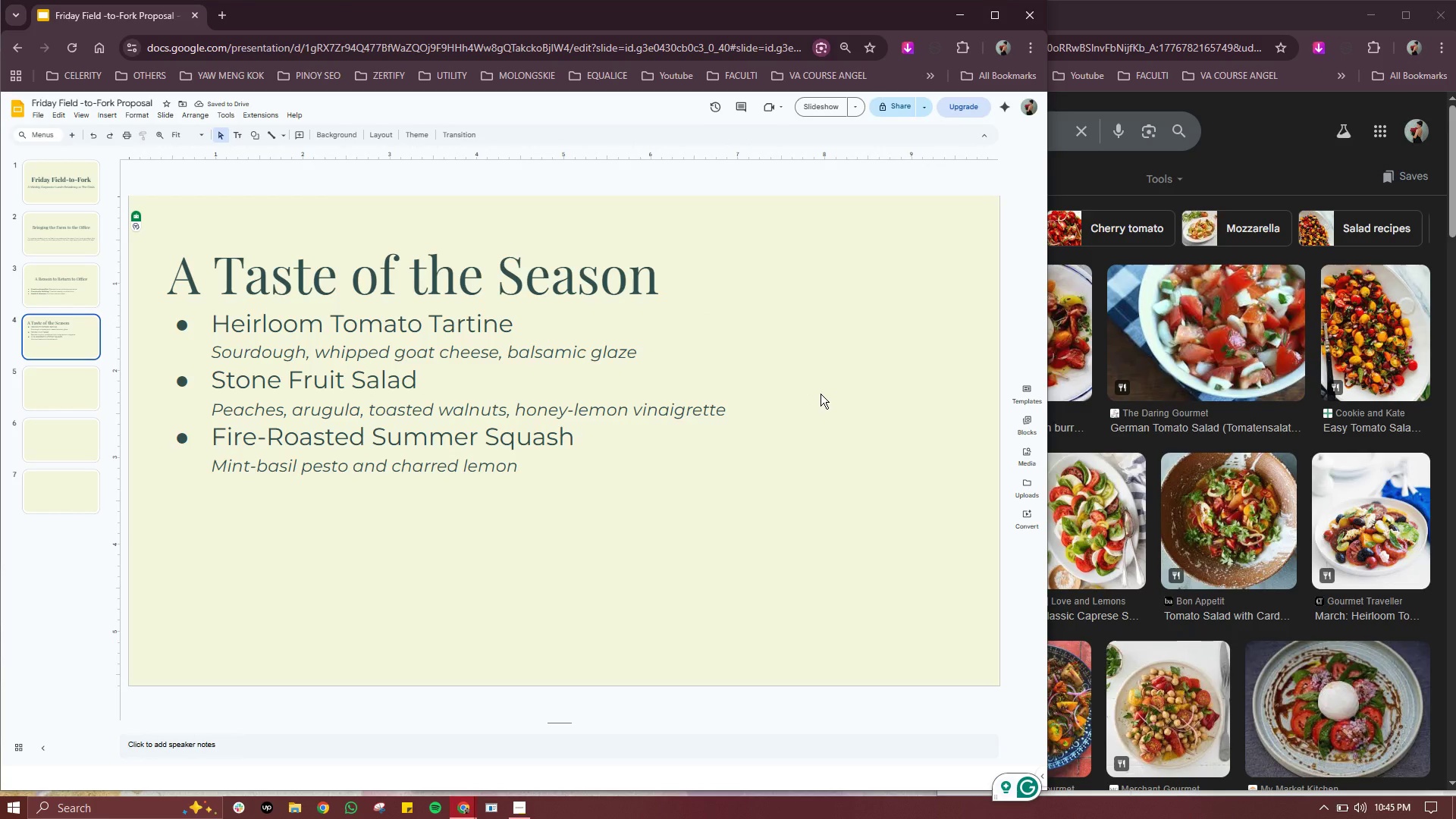 
left_click([212, 321])
 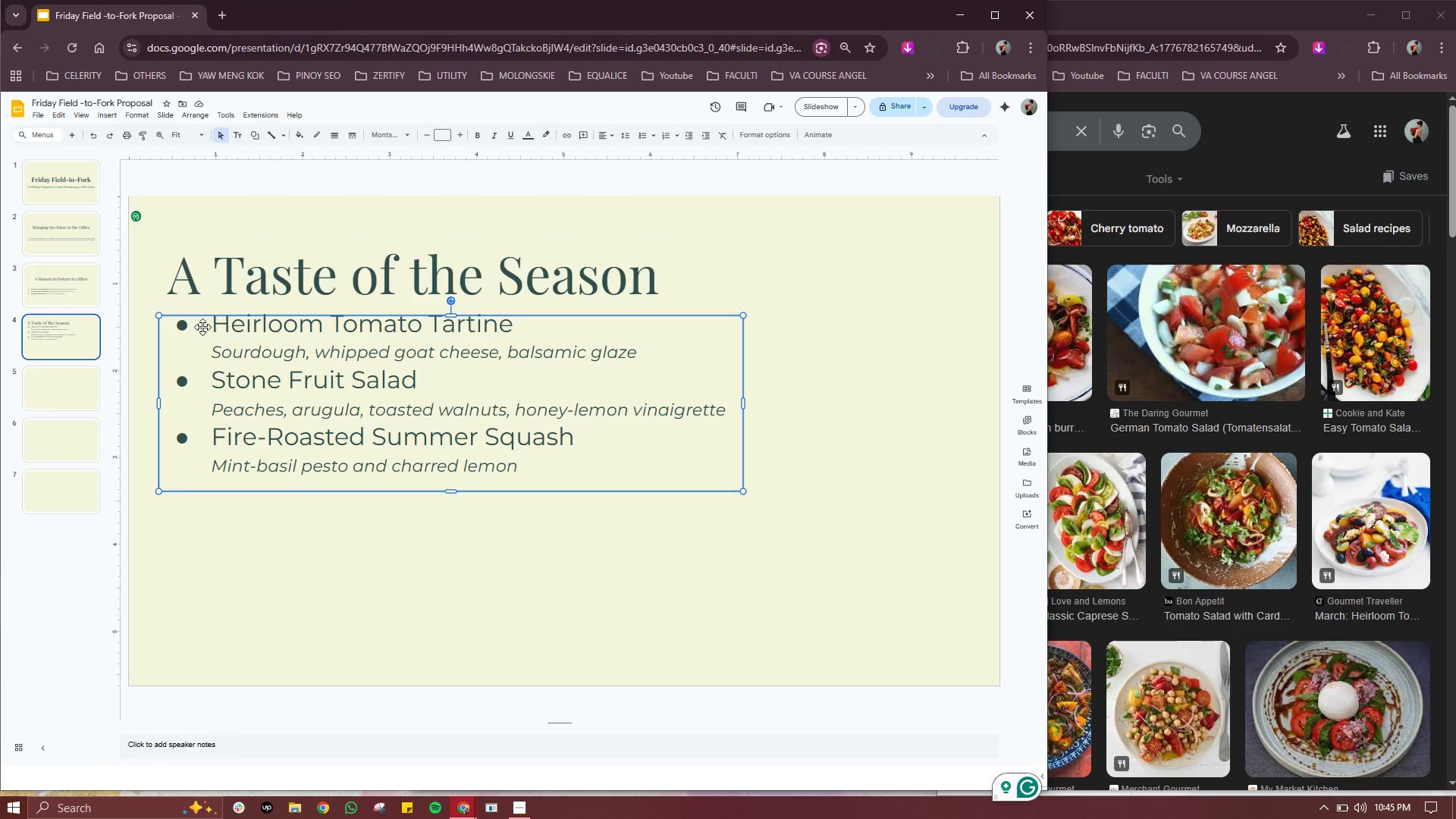 
left_click([215, 323])
 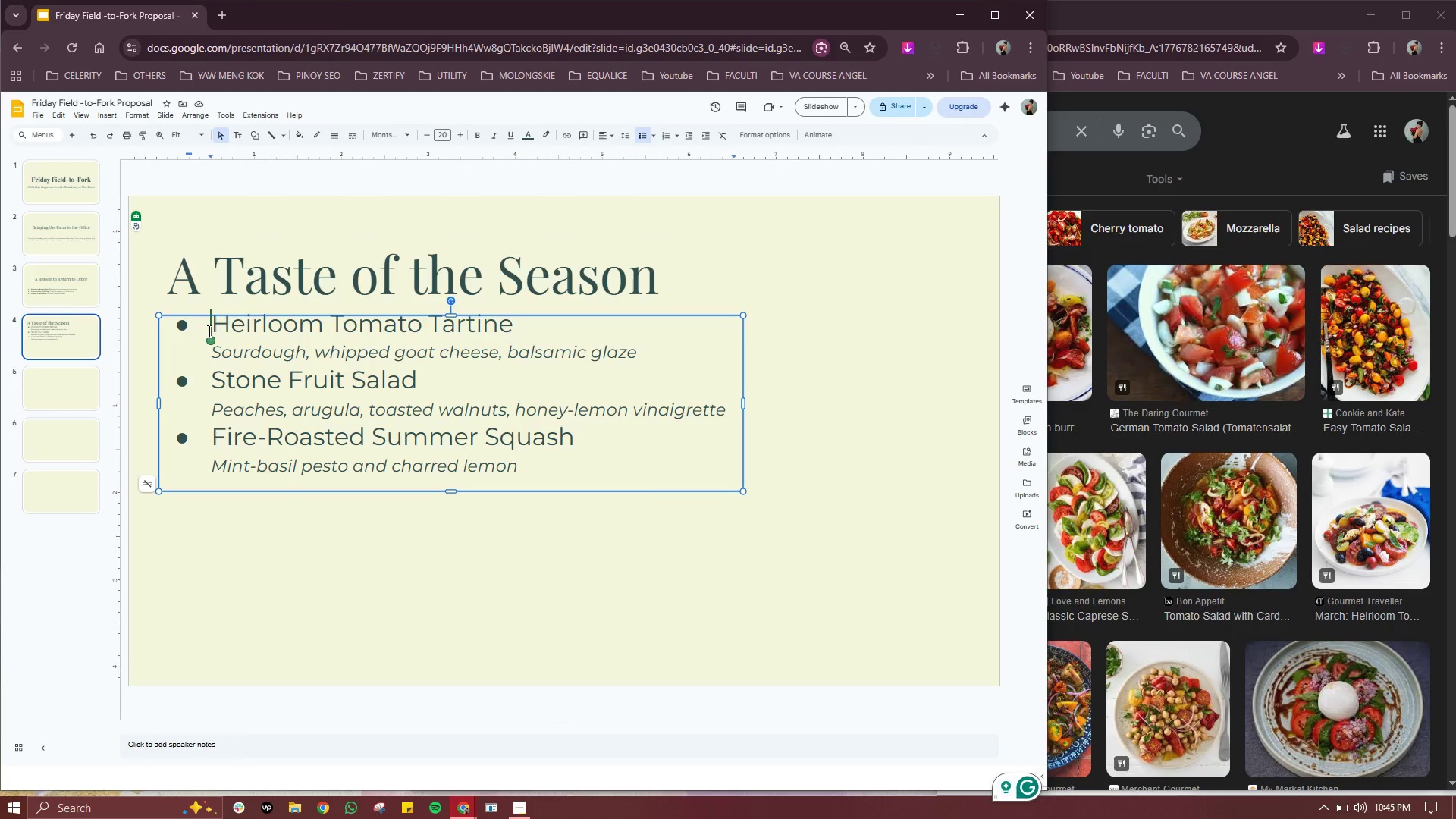 
key(Backspace)
 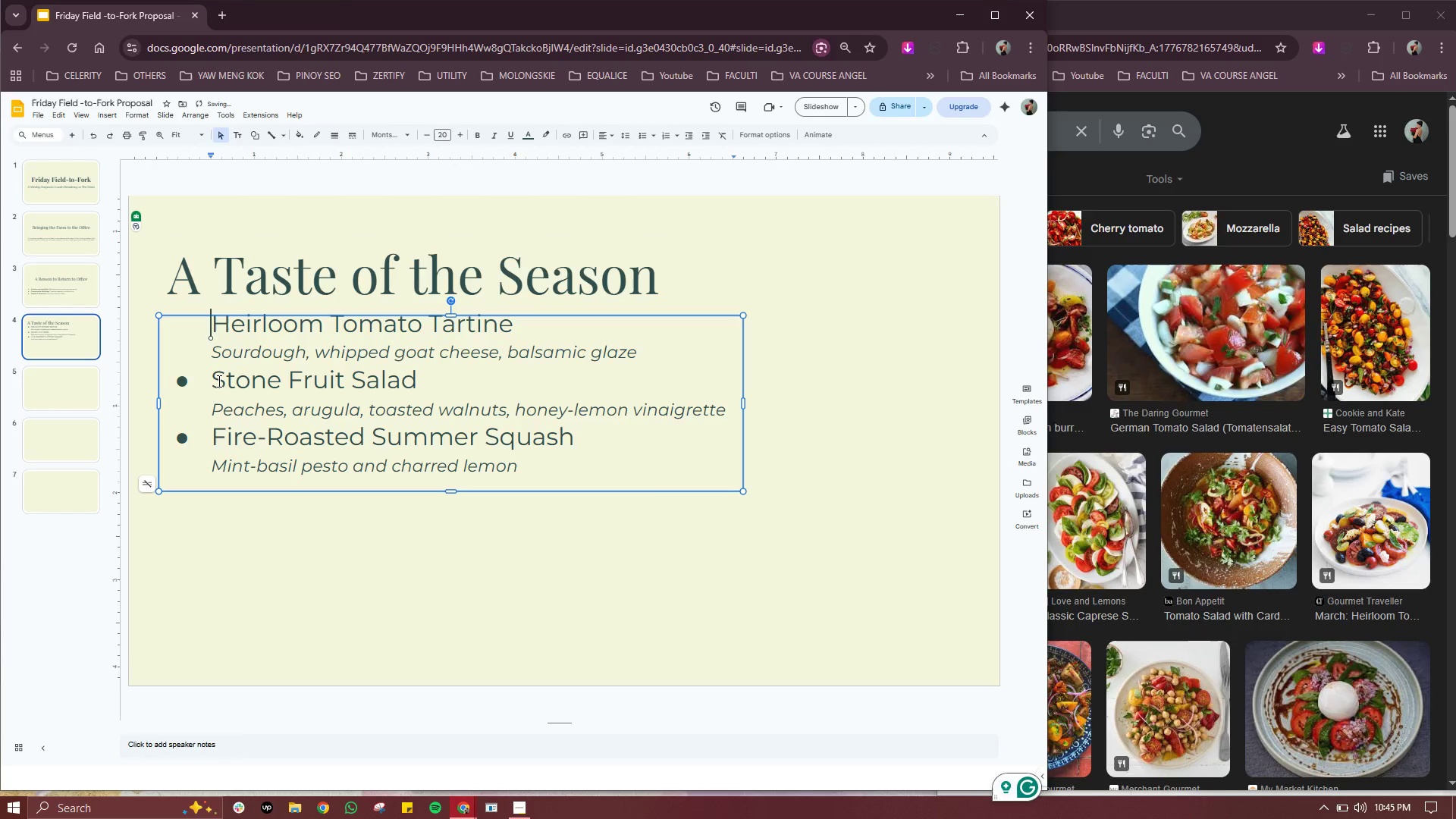 
left_click([220, 381])
 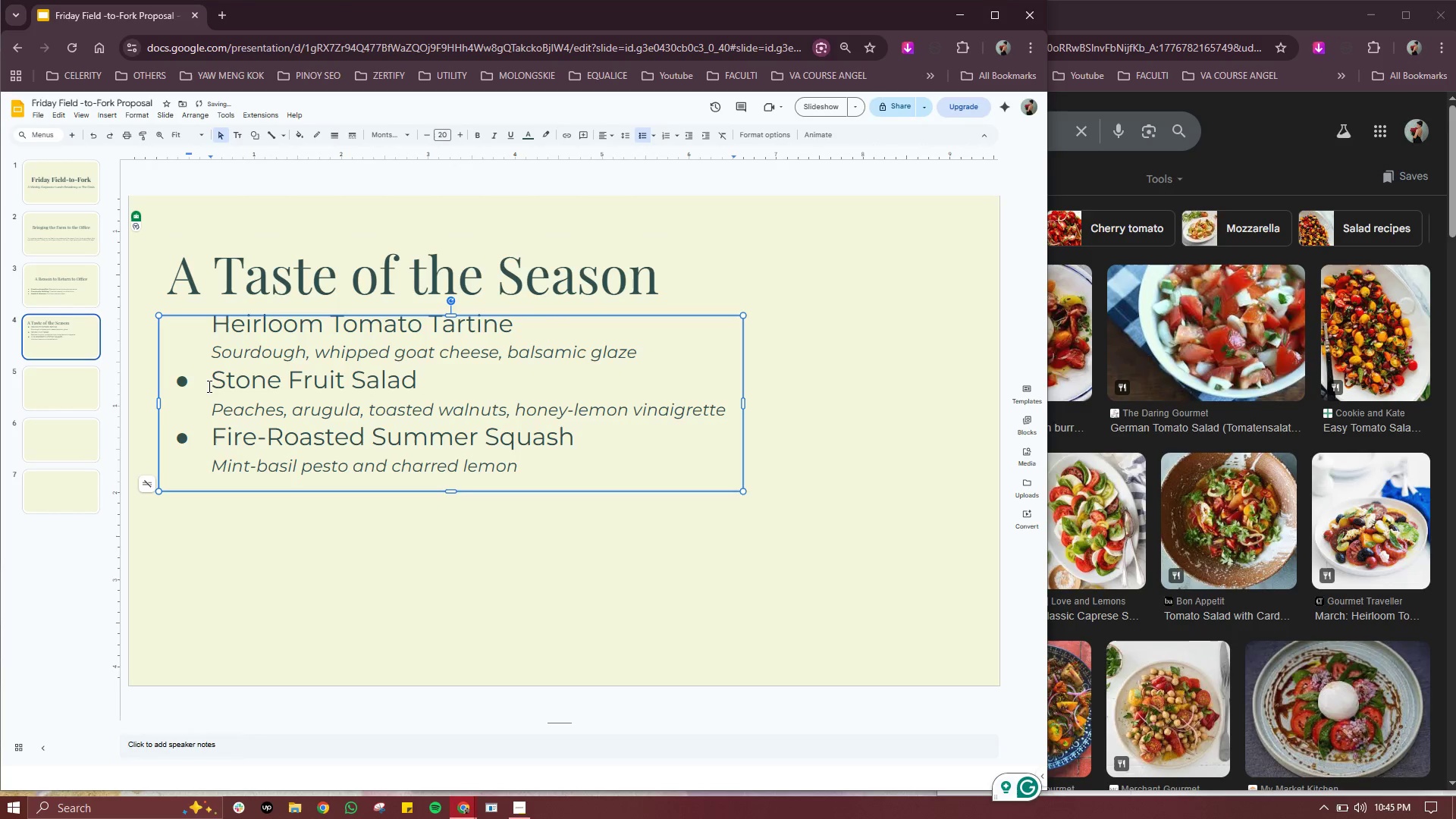 
left_click([208, 386])
 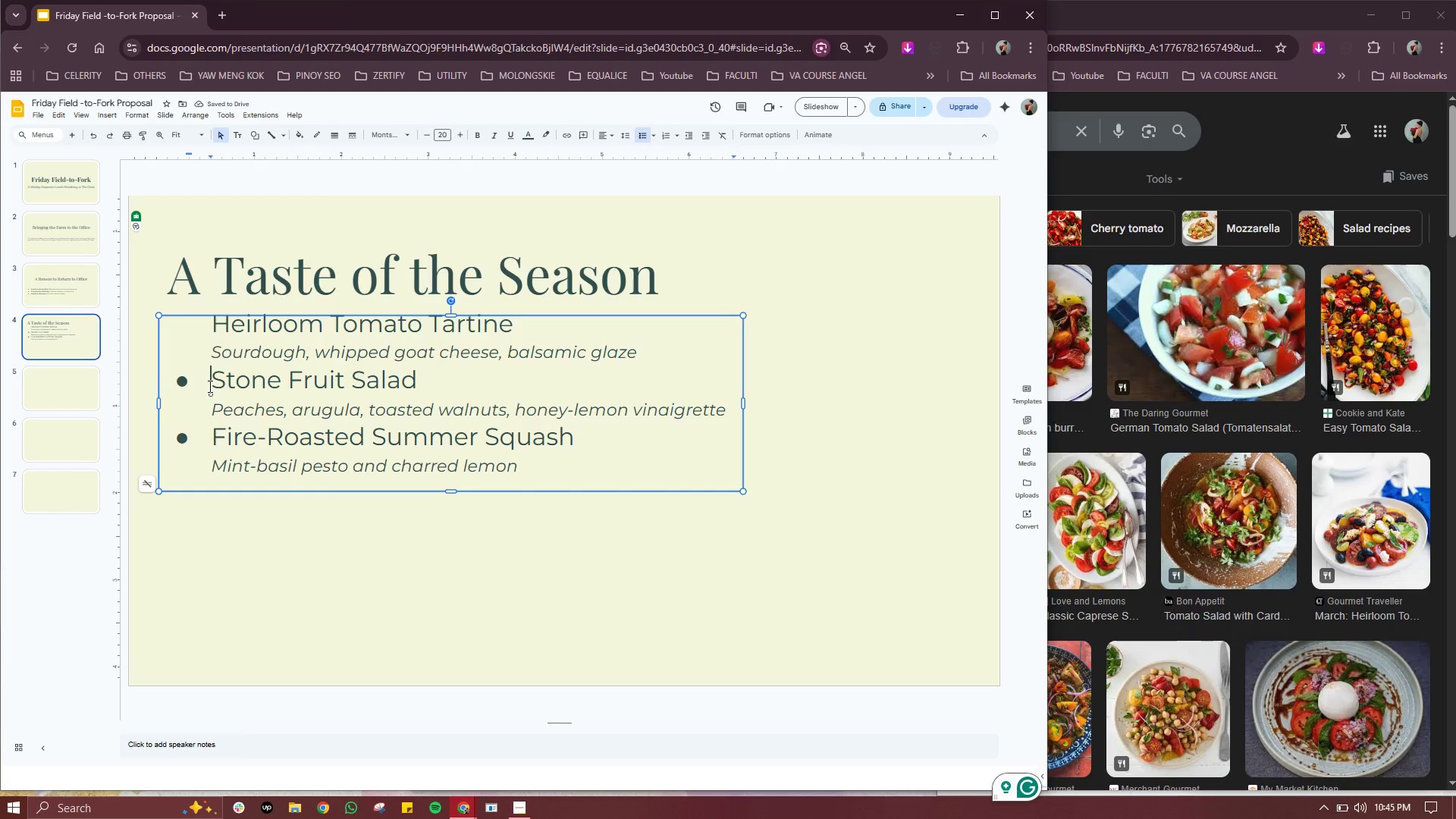 
key(Backspace)
 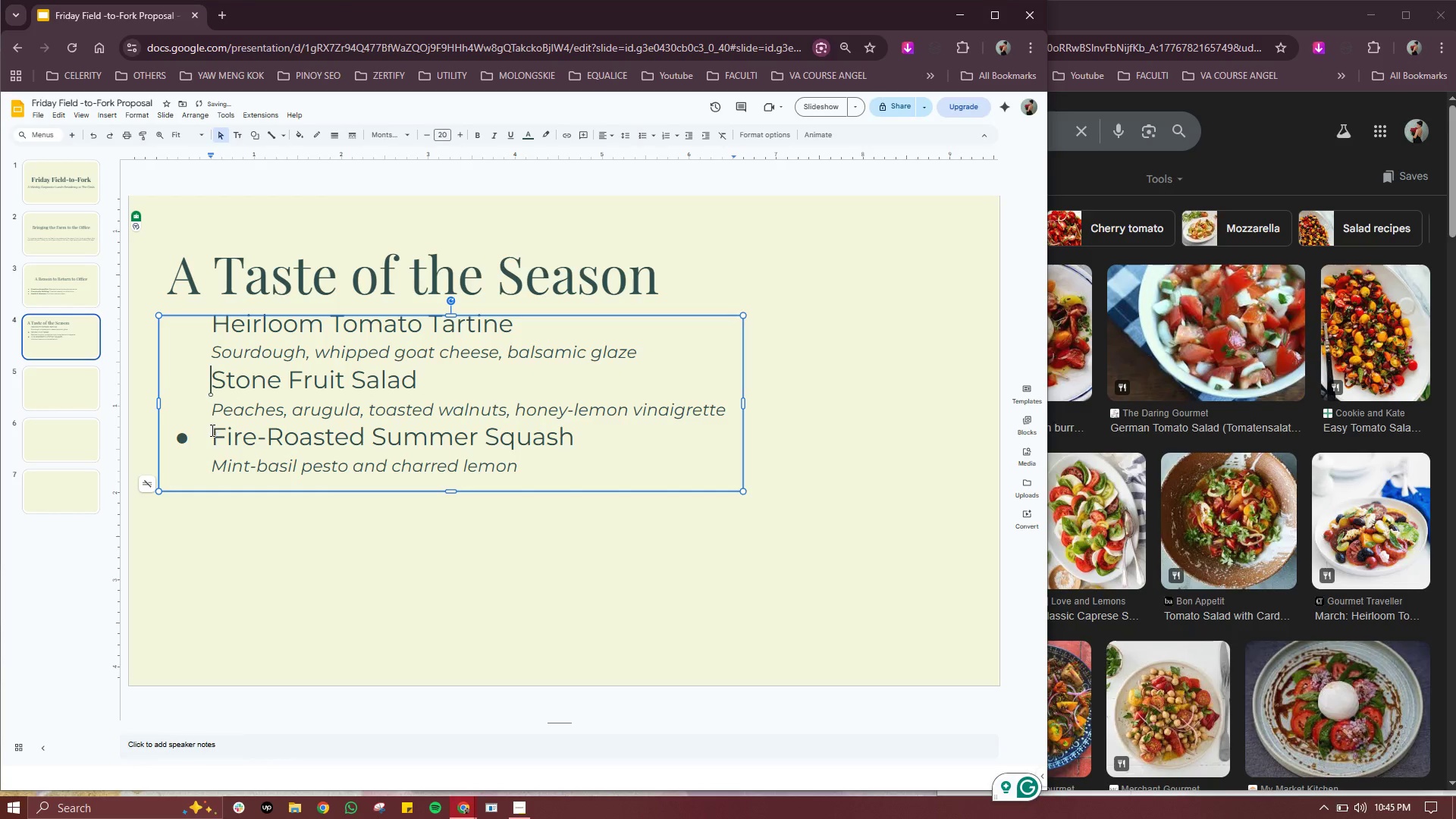 
left_click([211, 430])
 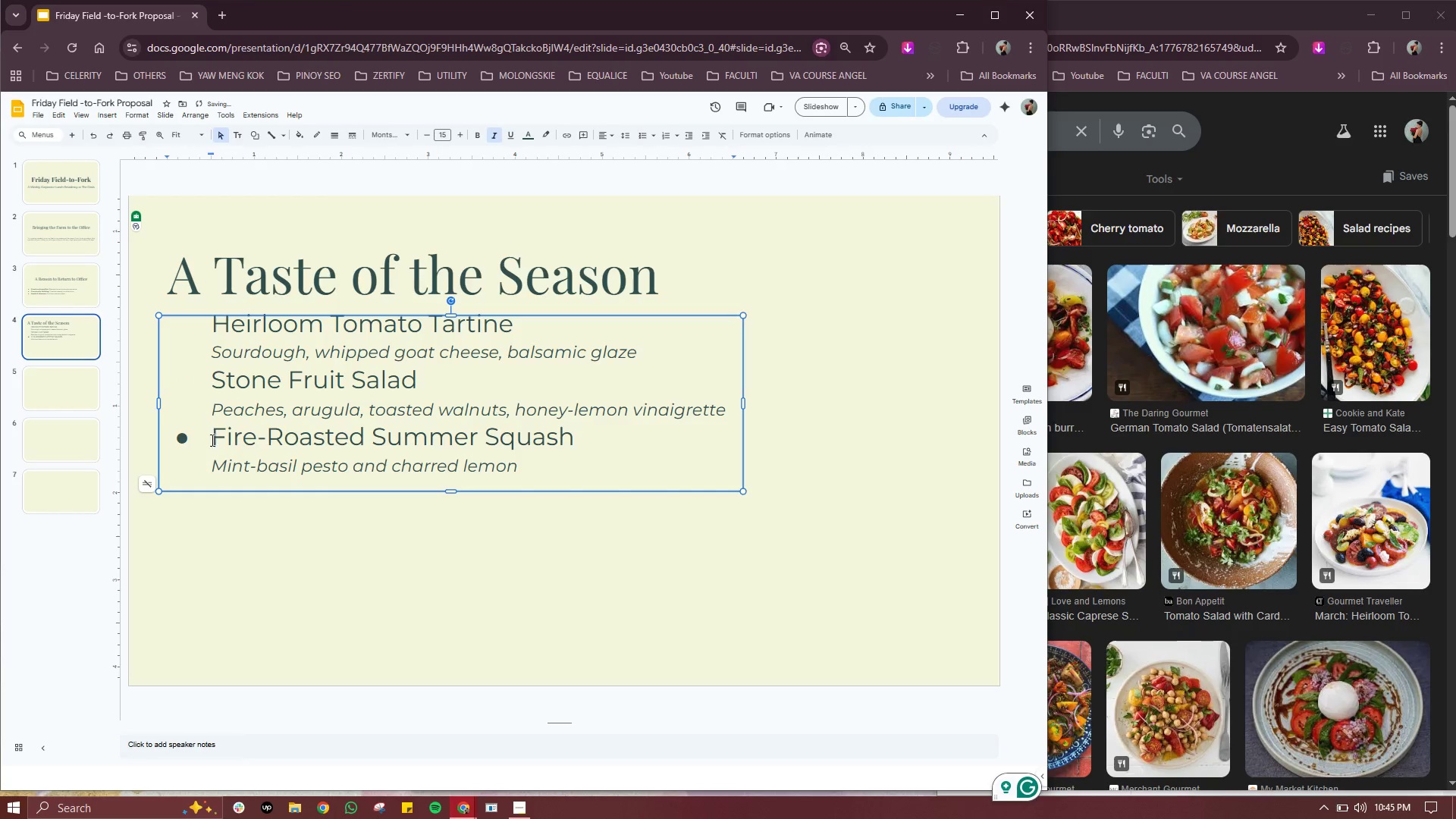 
left_click([211, 441])
 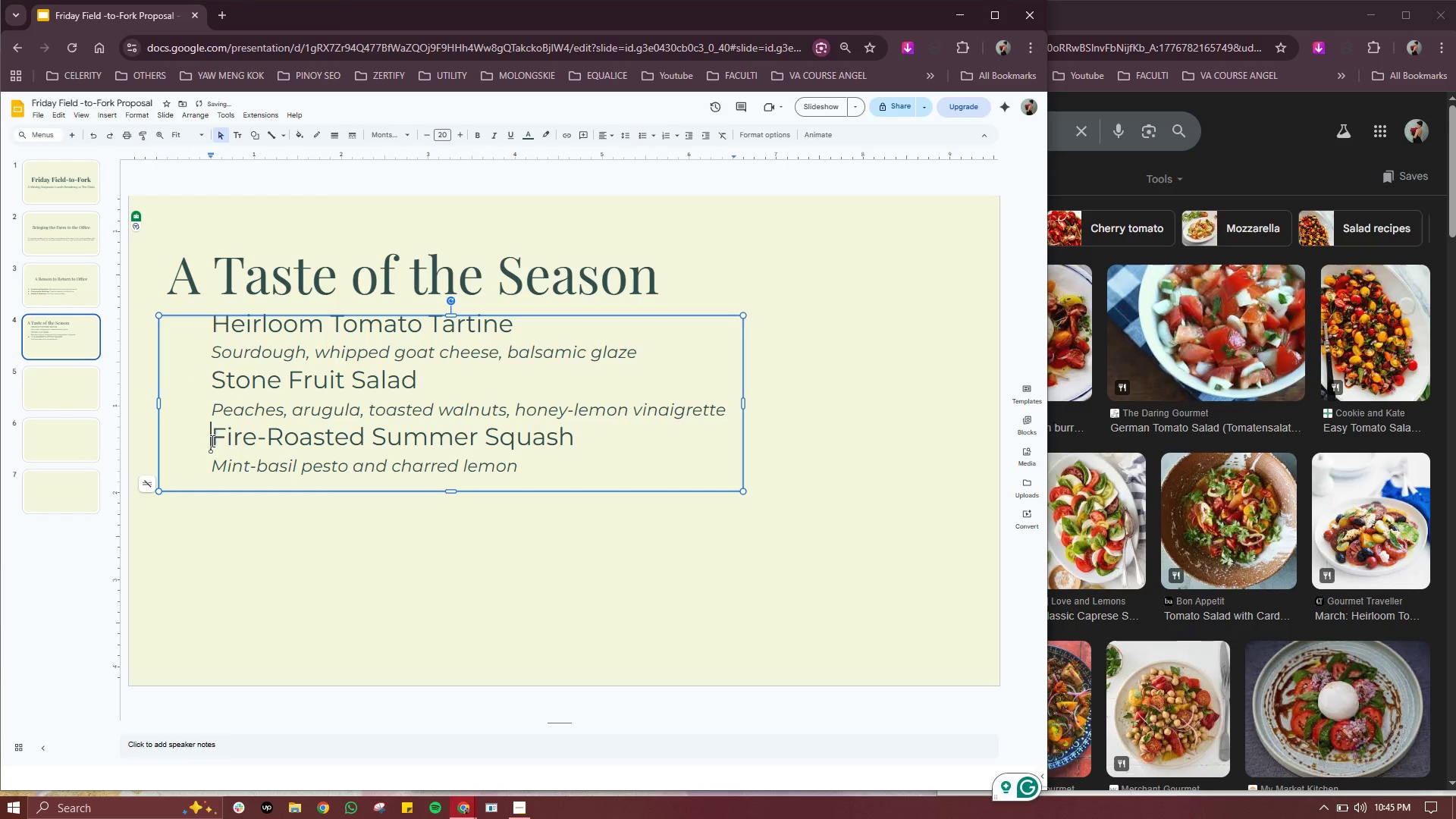 
key(Backspace)
 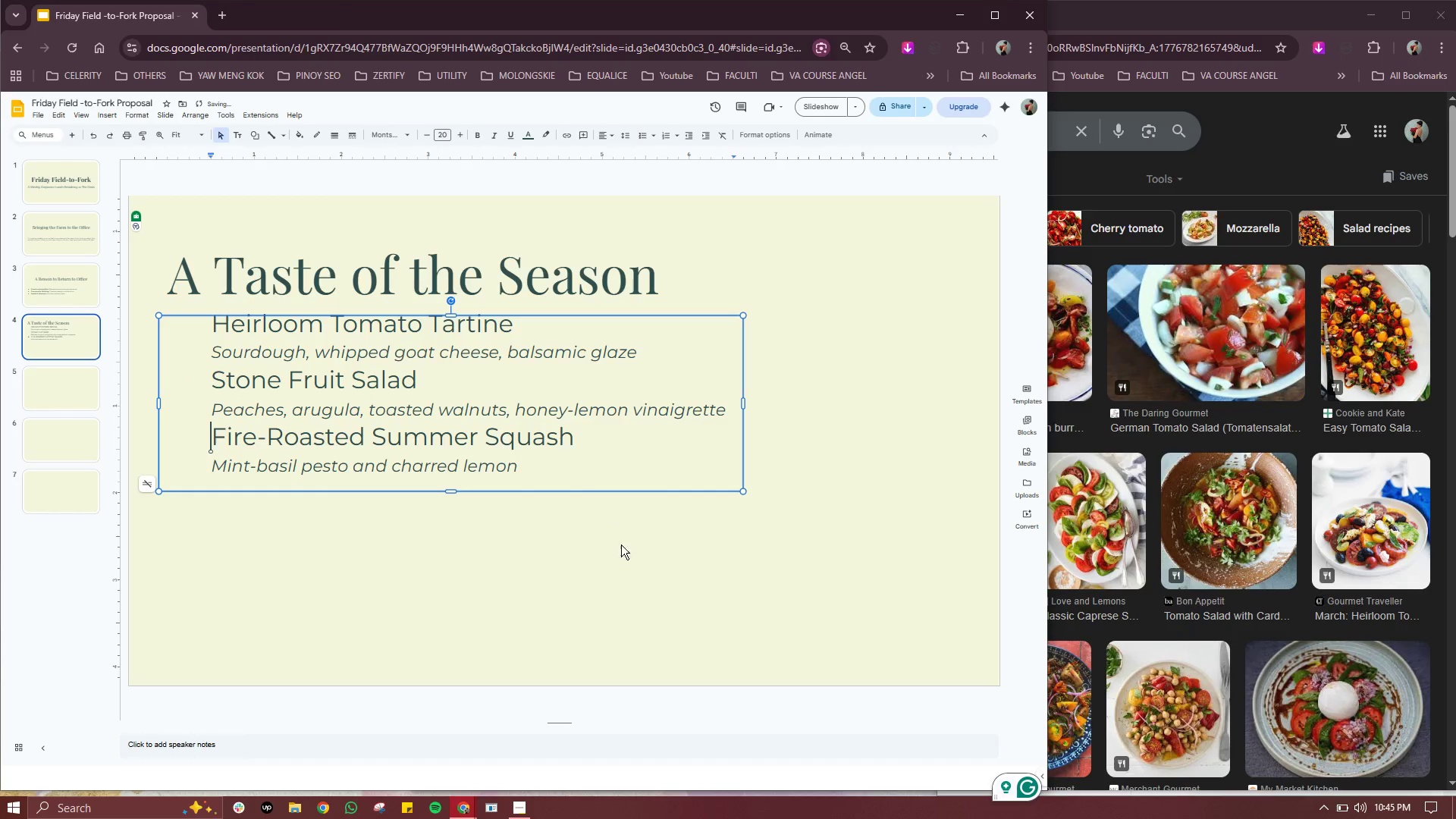 
left_click([606, 565])
 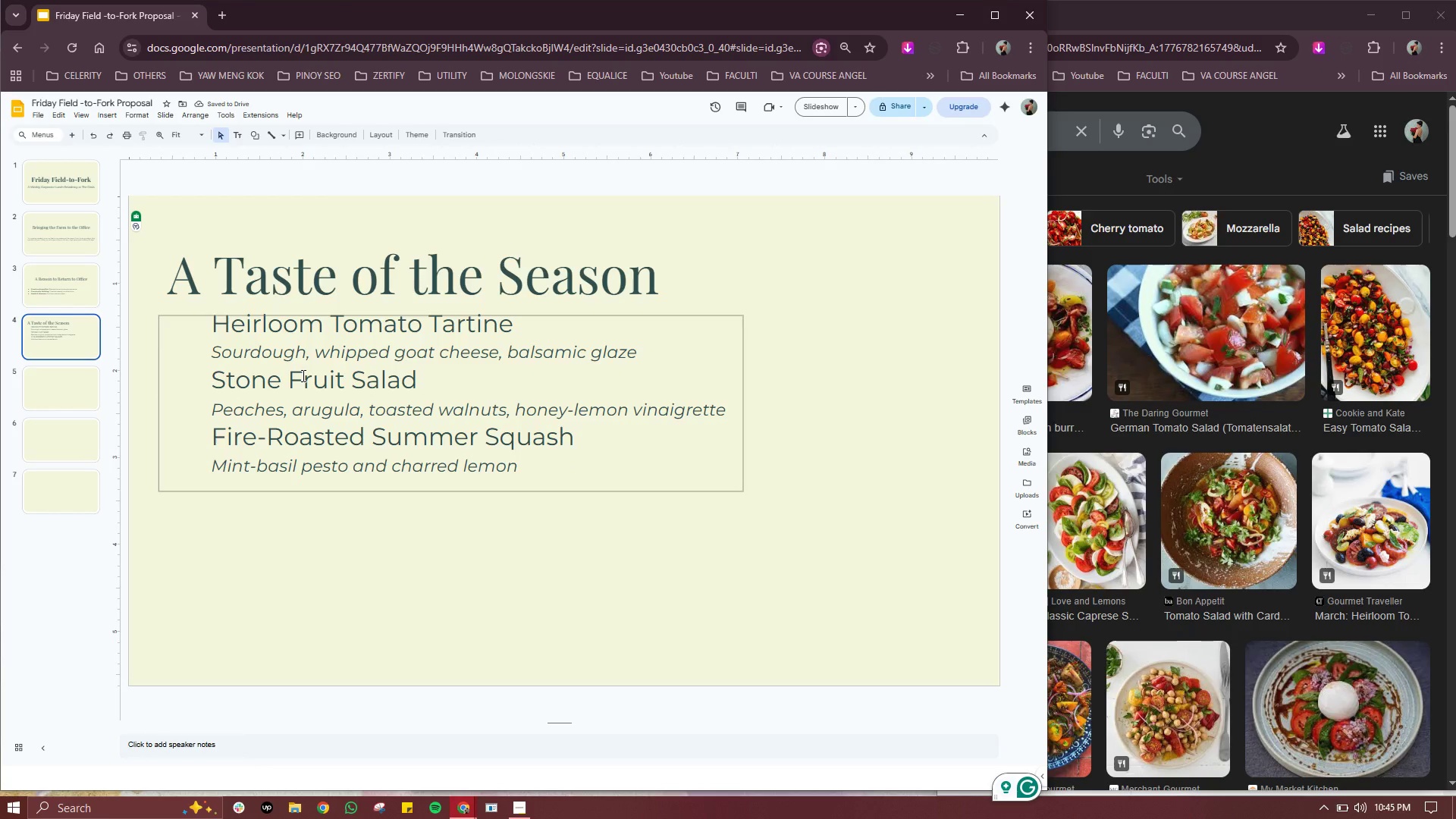 
double_click([302, 375])
 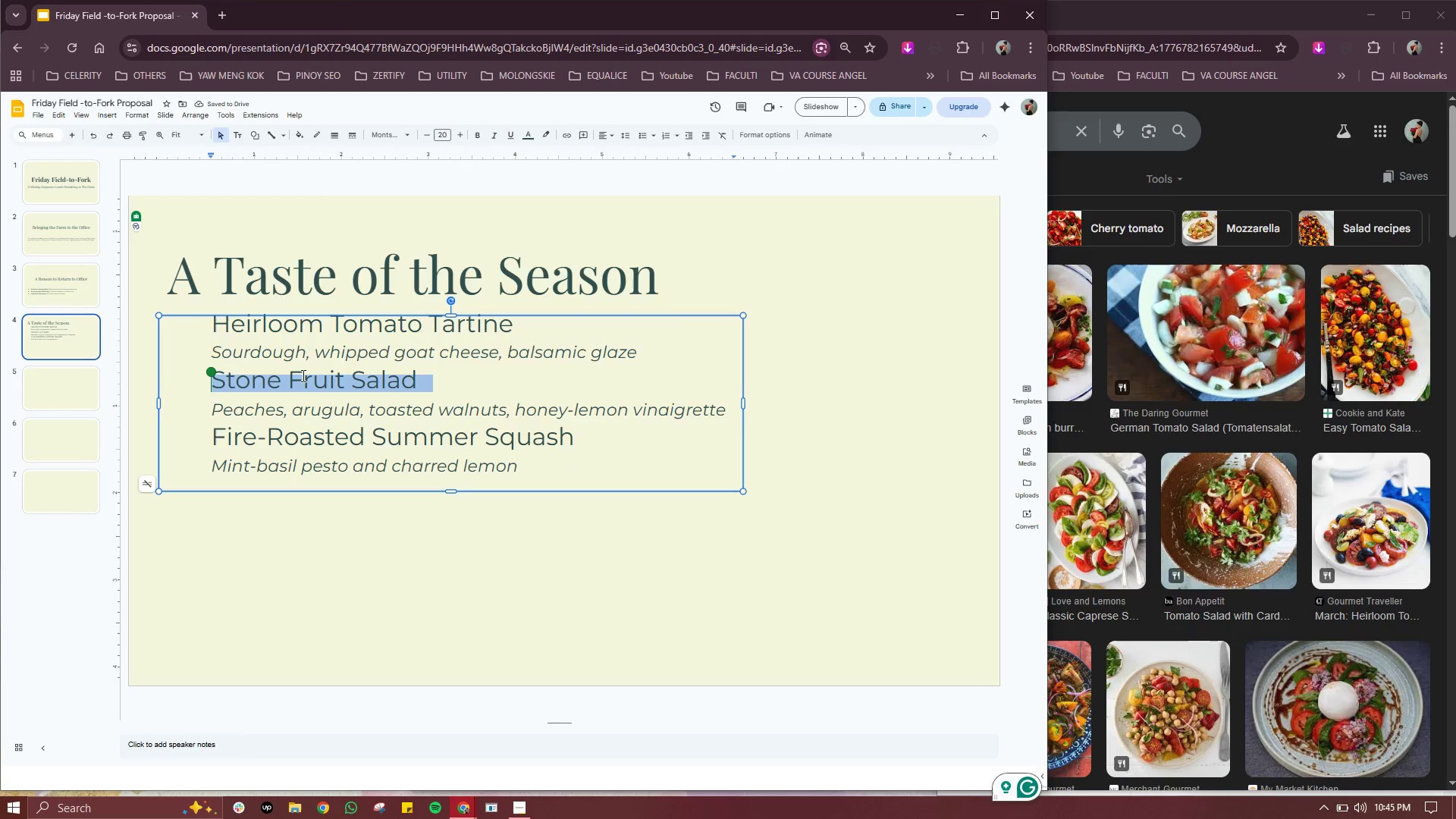 
triple_click([302, 375])
 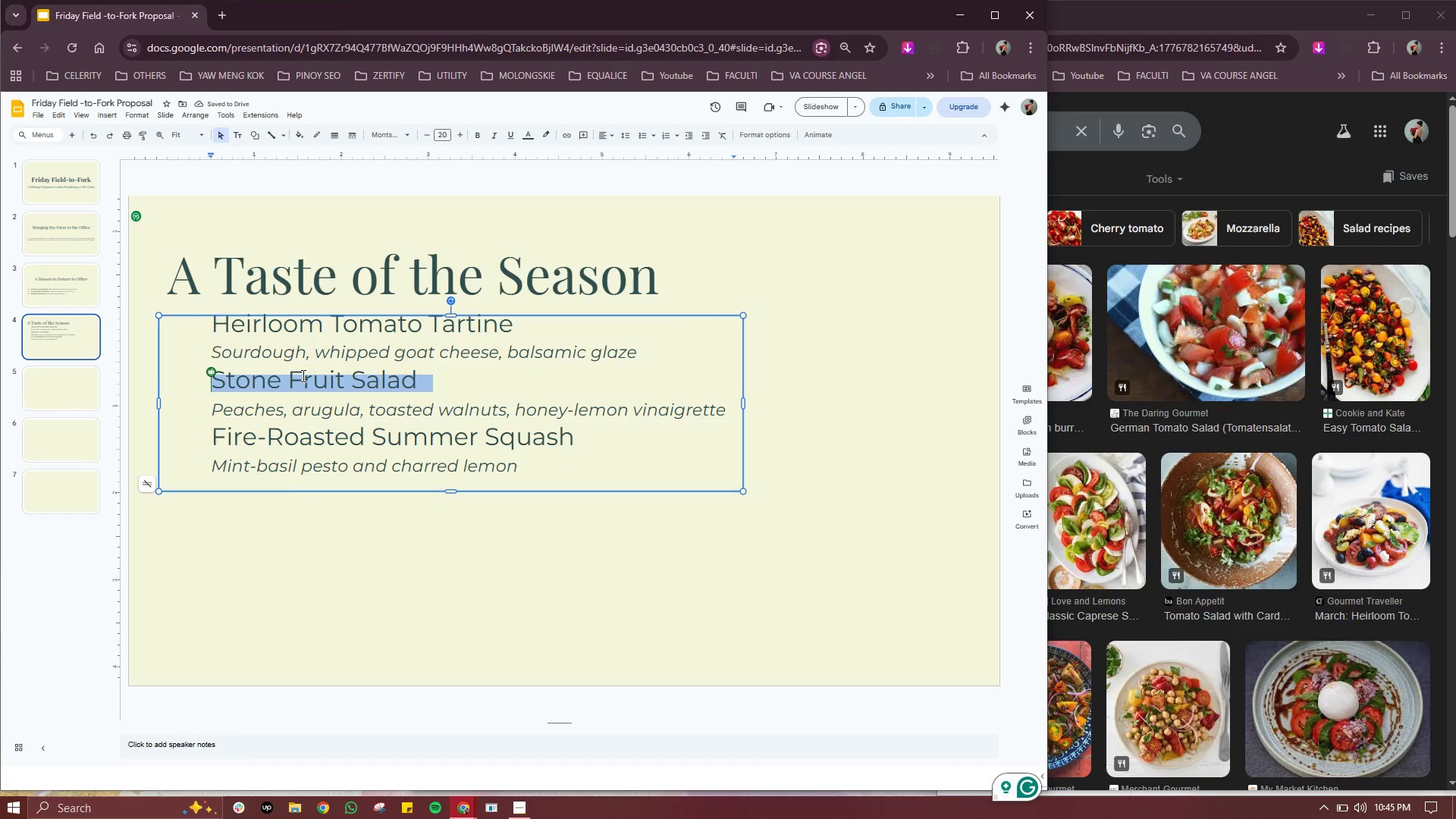 
key(Control+ControlLeft)
 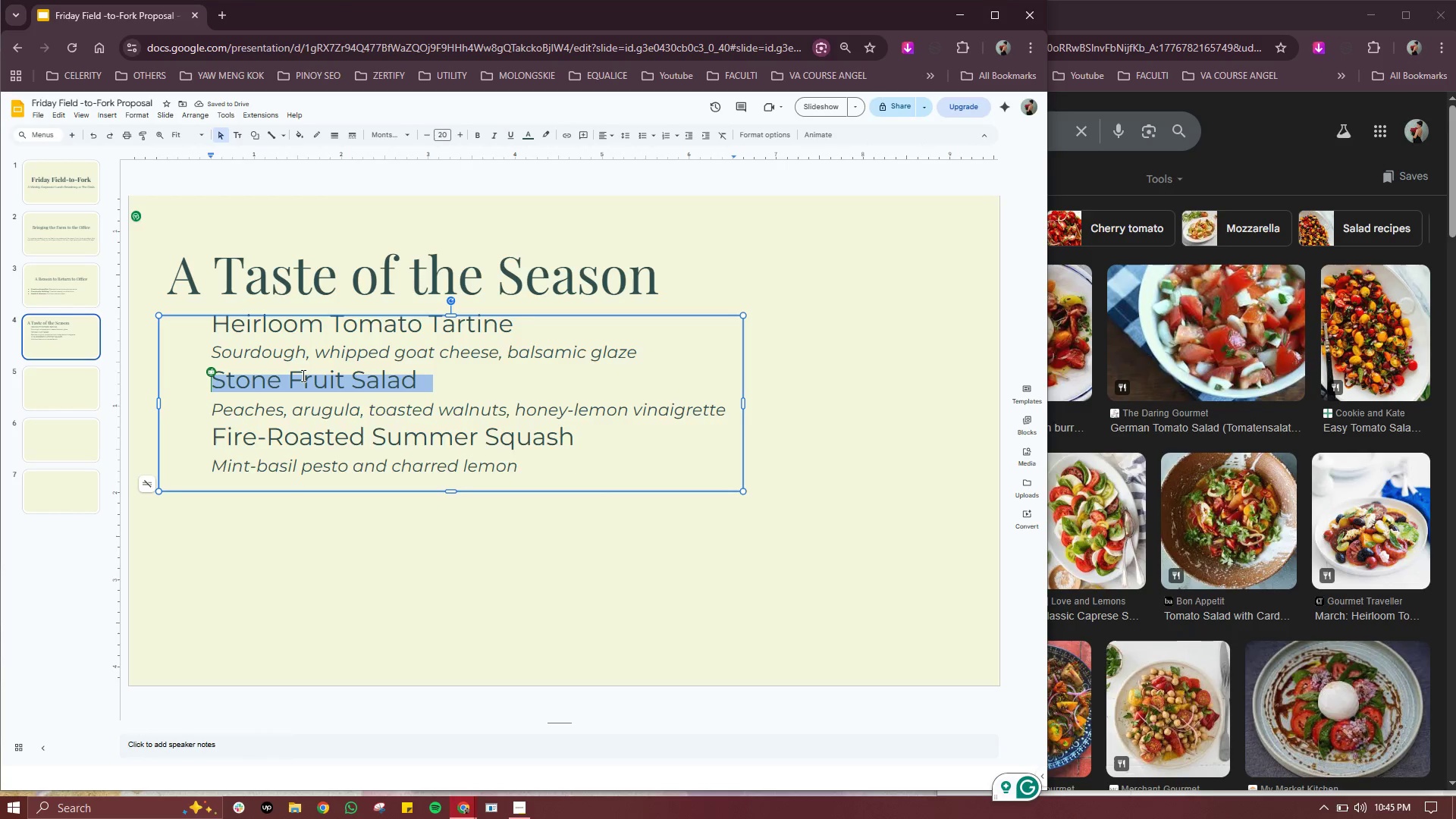 
key(Control+A)
 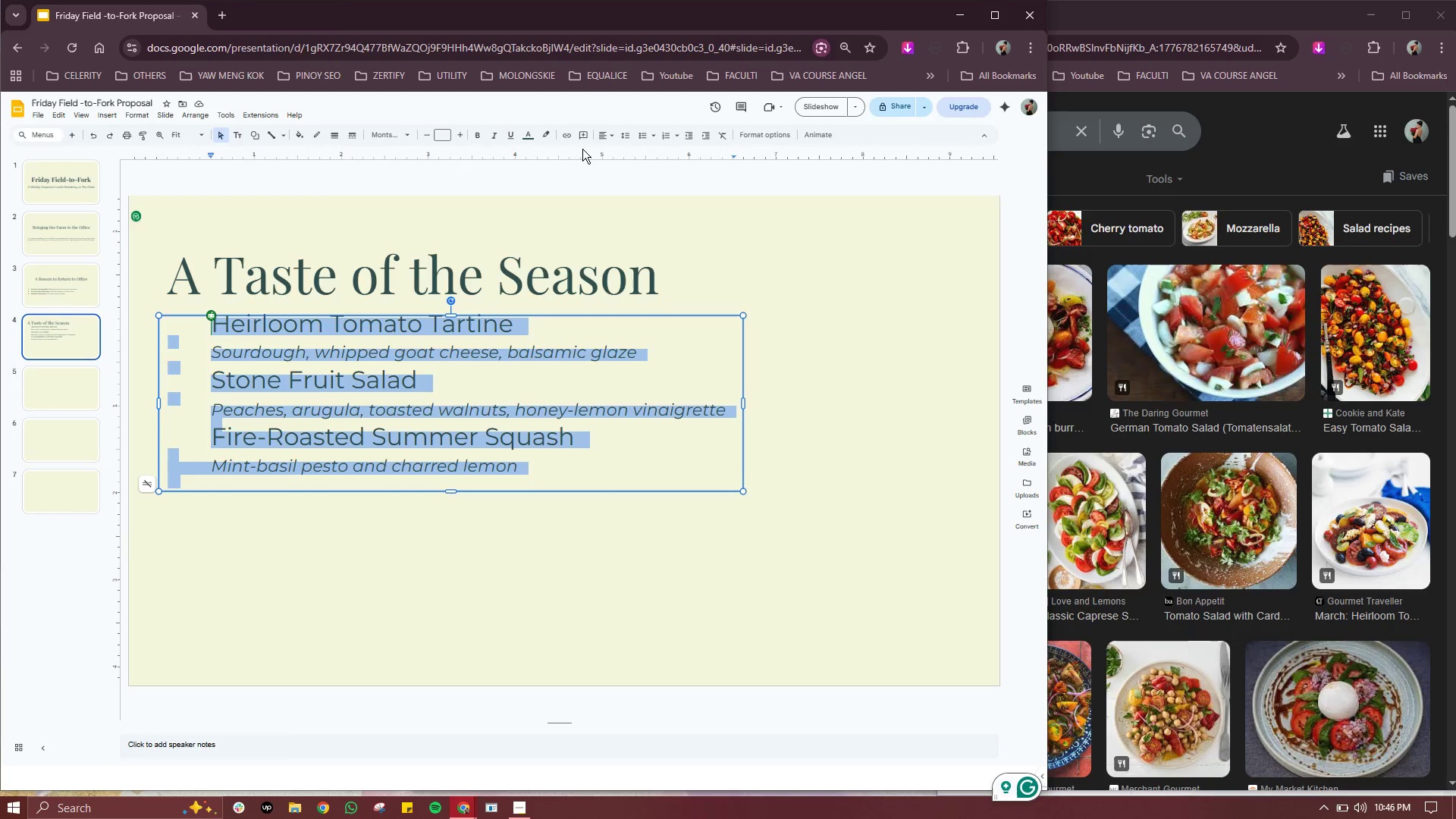 
left_click([604, 137])
 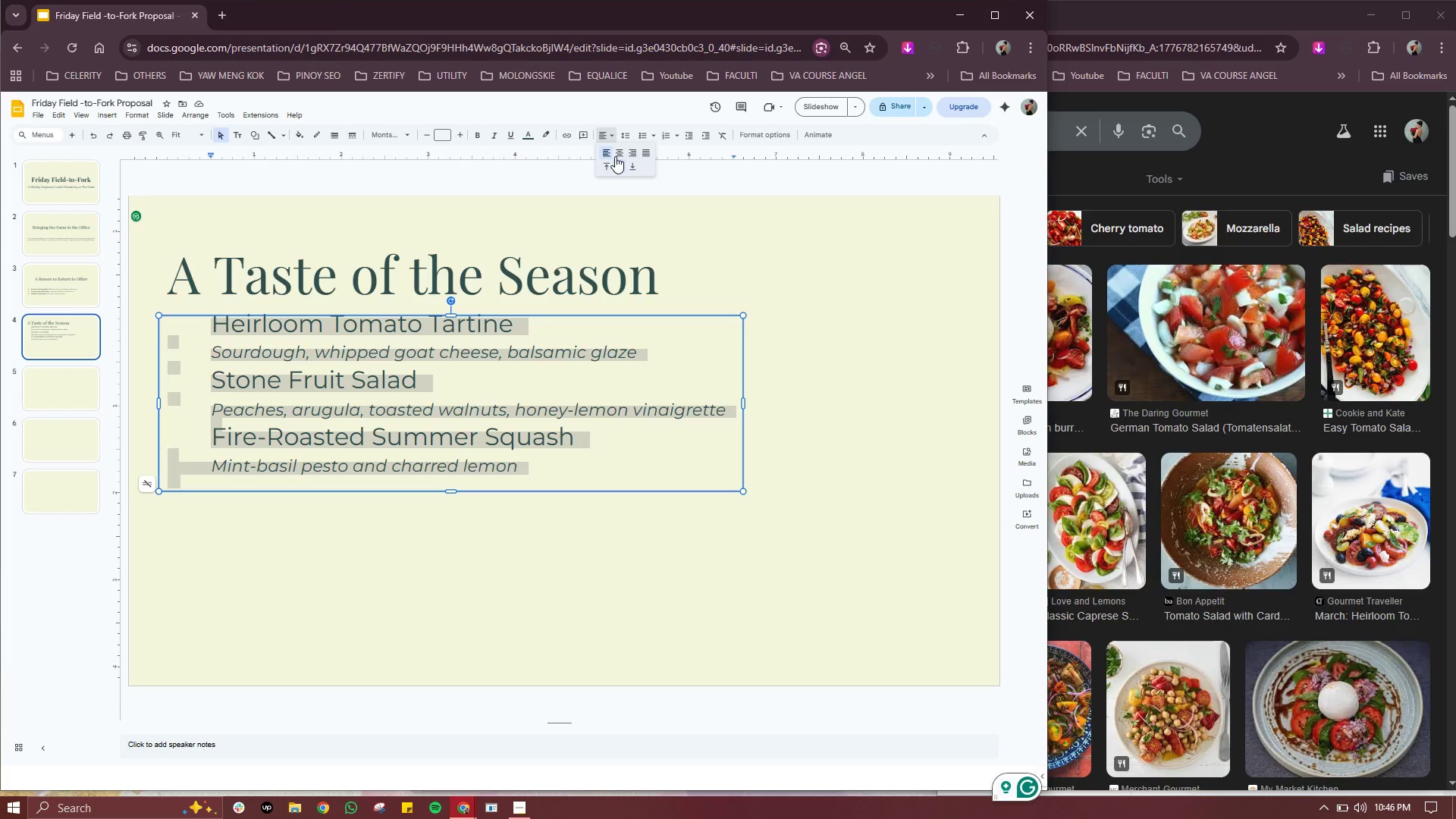 
left_click([604, 149])
 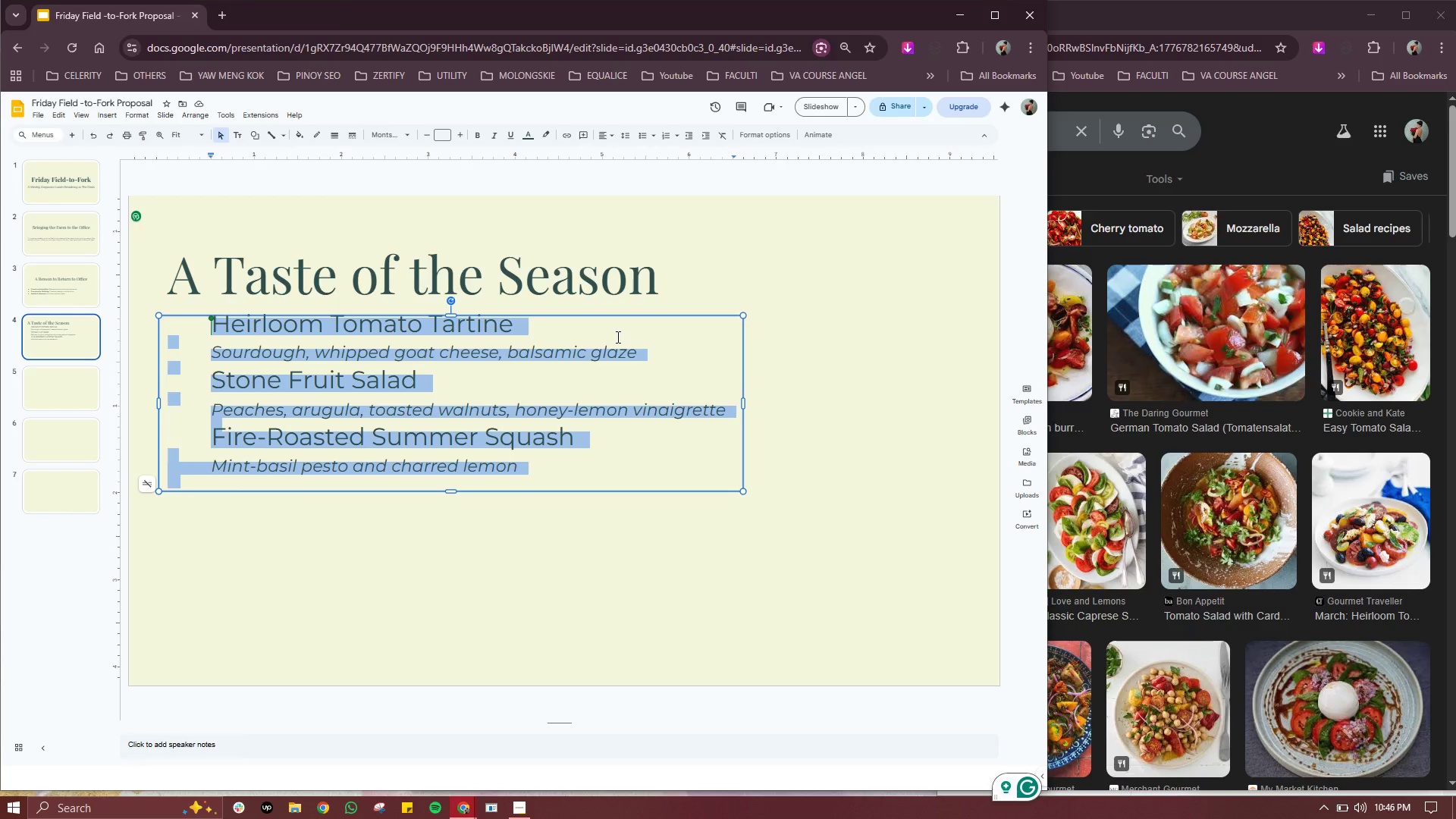 
left_click([615, 677])
 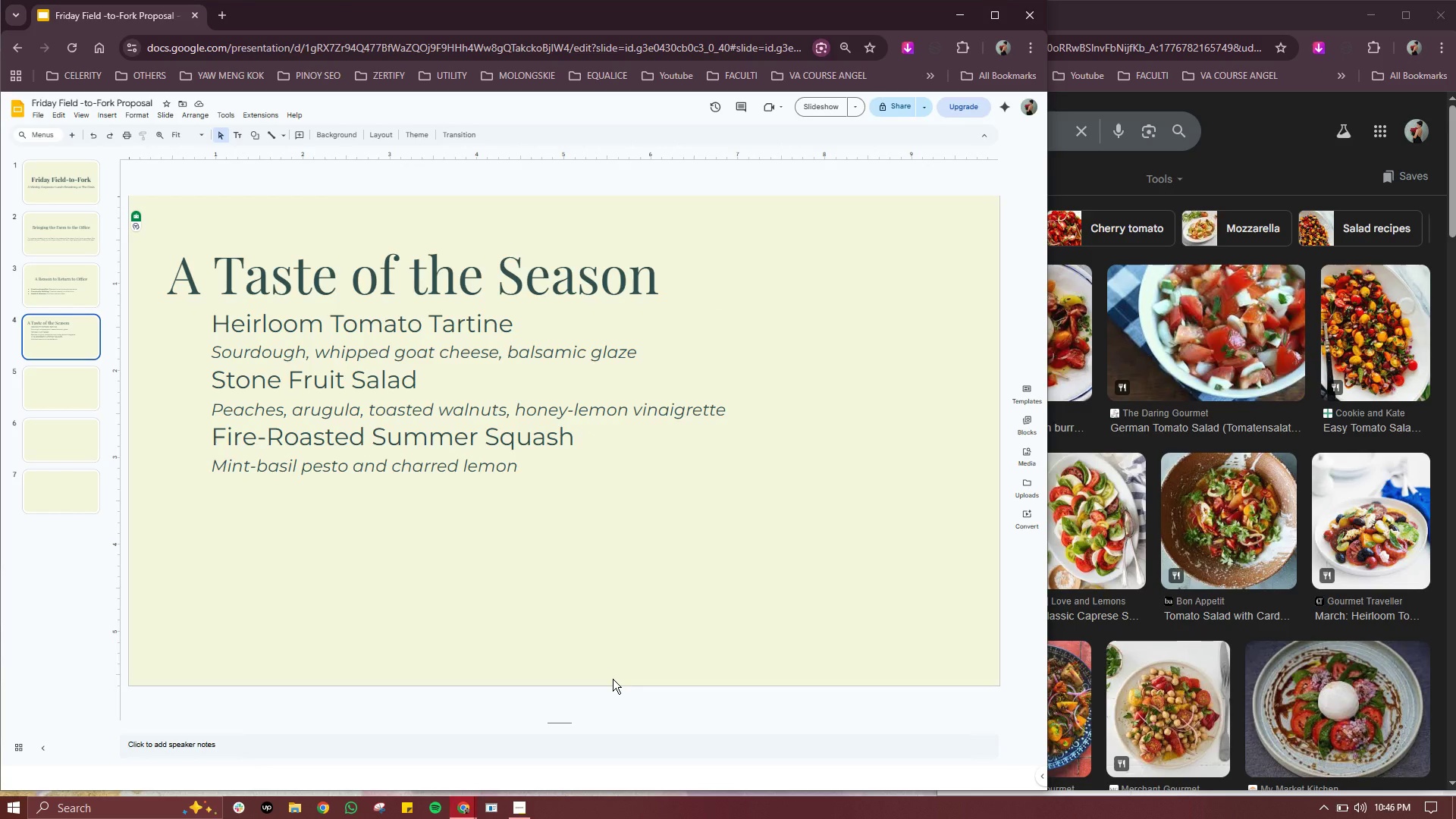 
wait(8.95)
 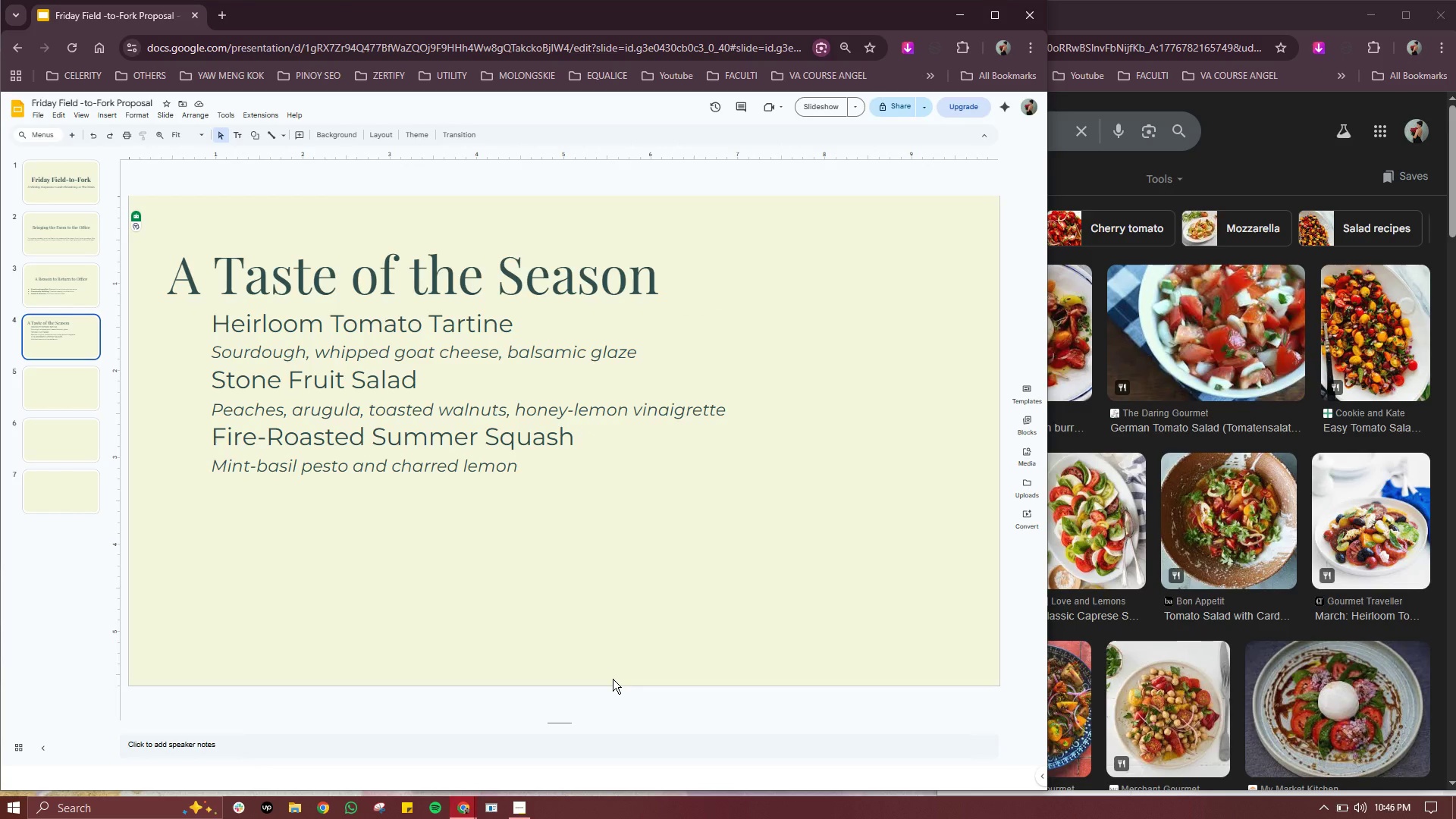 
left_click([334, 427])
 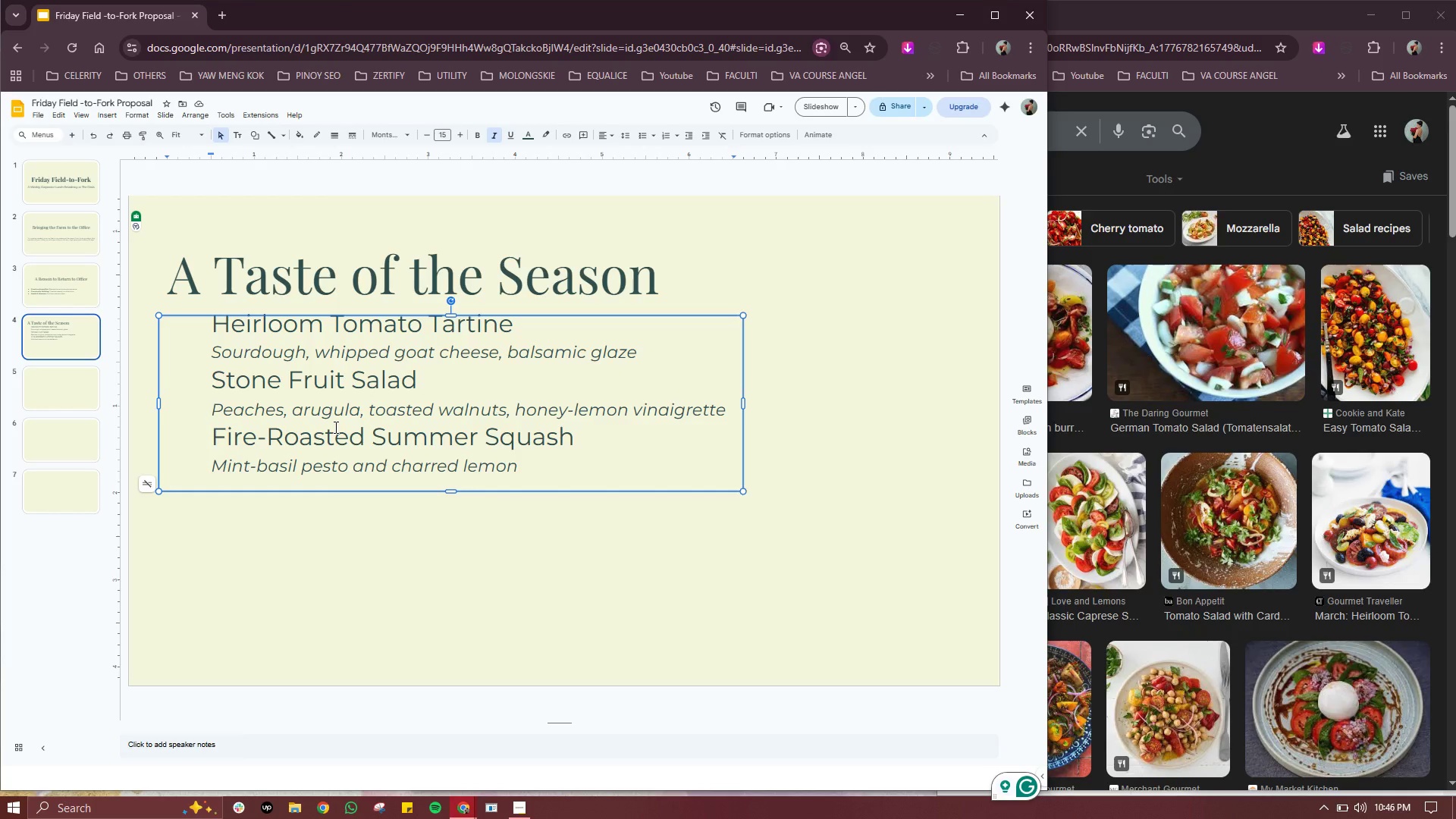 
key(Control+C)
 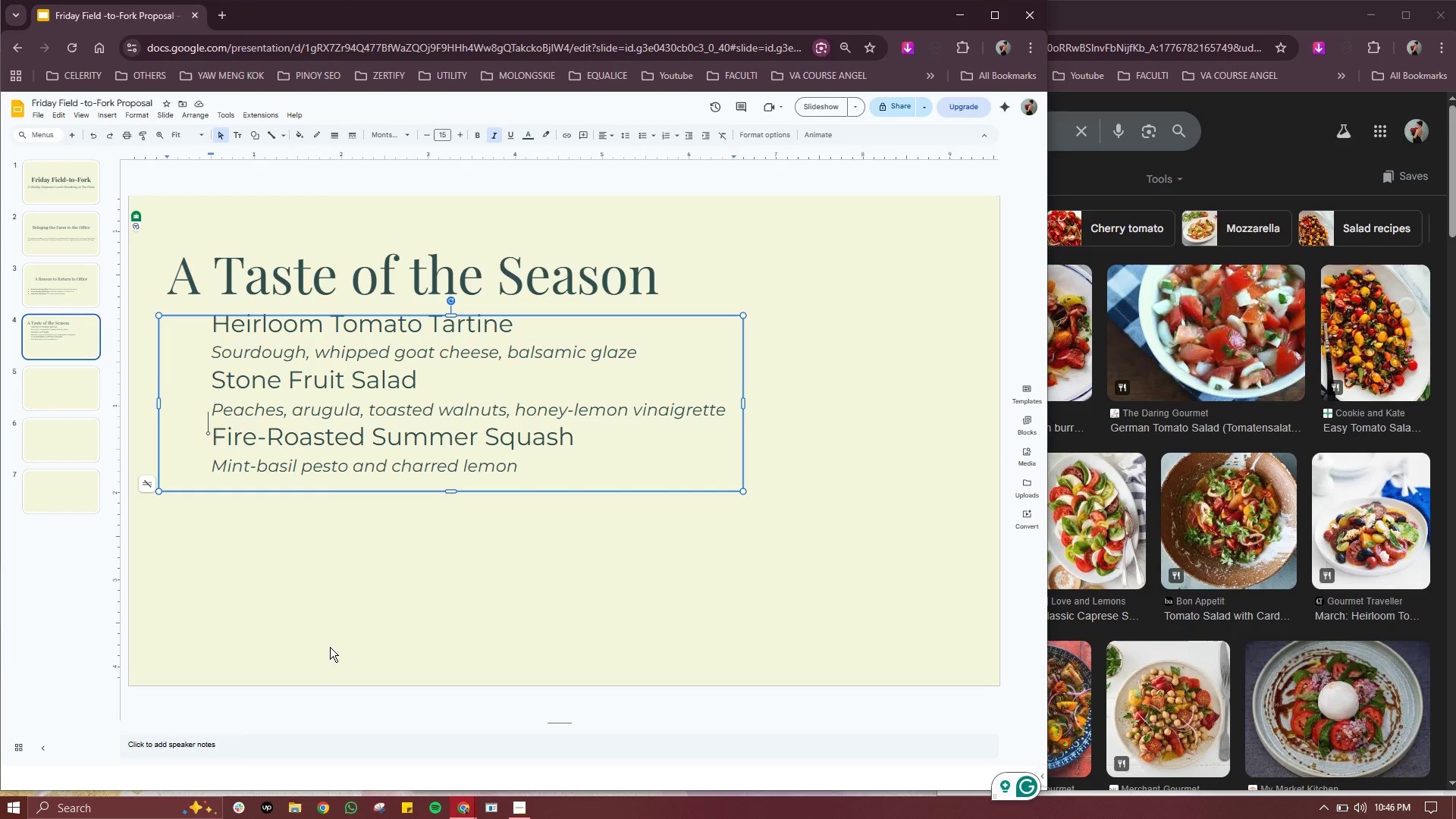 
left_click([330, 647])
 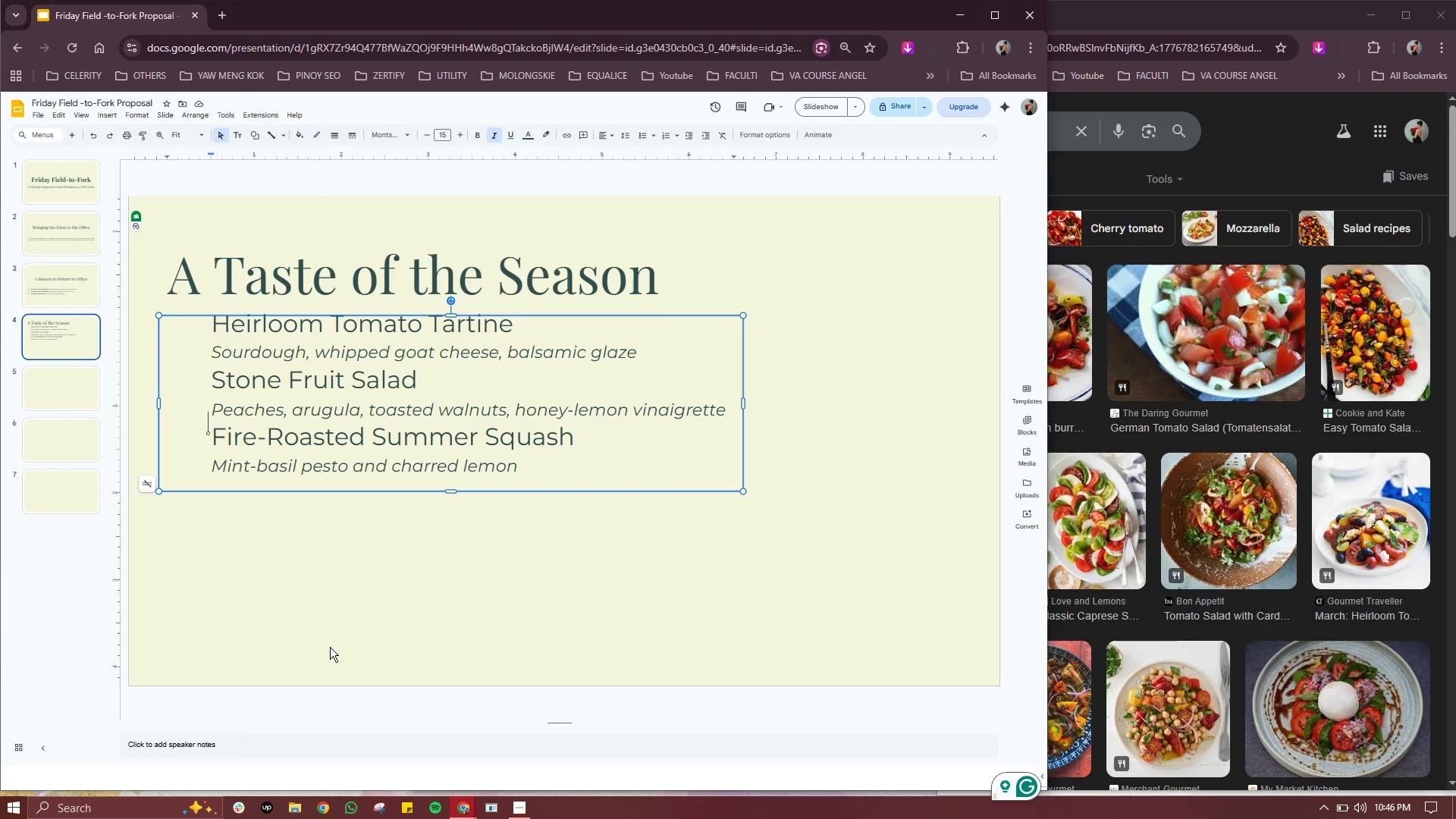 
key(Control+ControlLeft)
 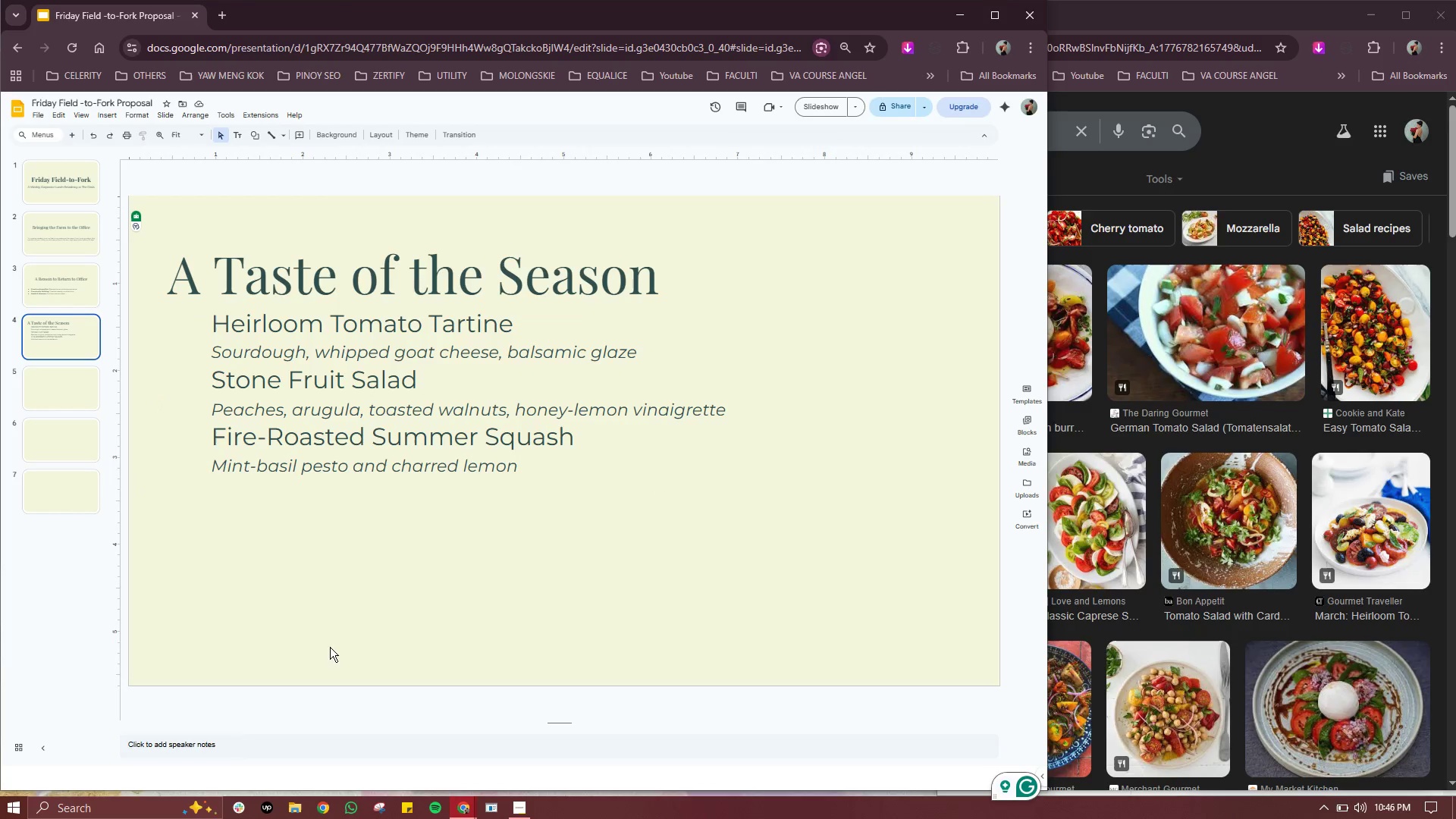 
key(Control+V)
 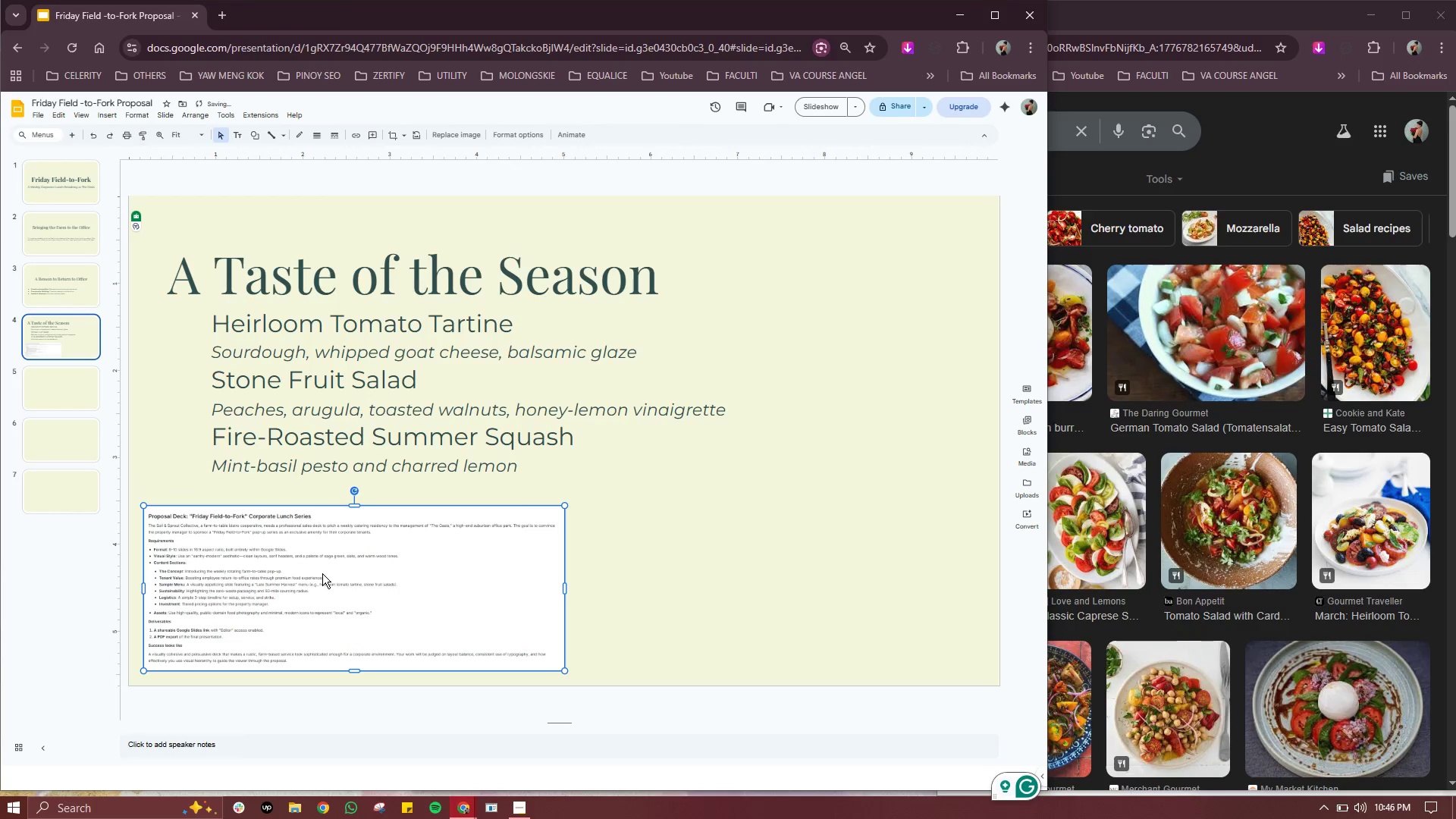 
key(Delete)
 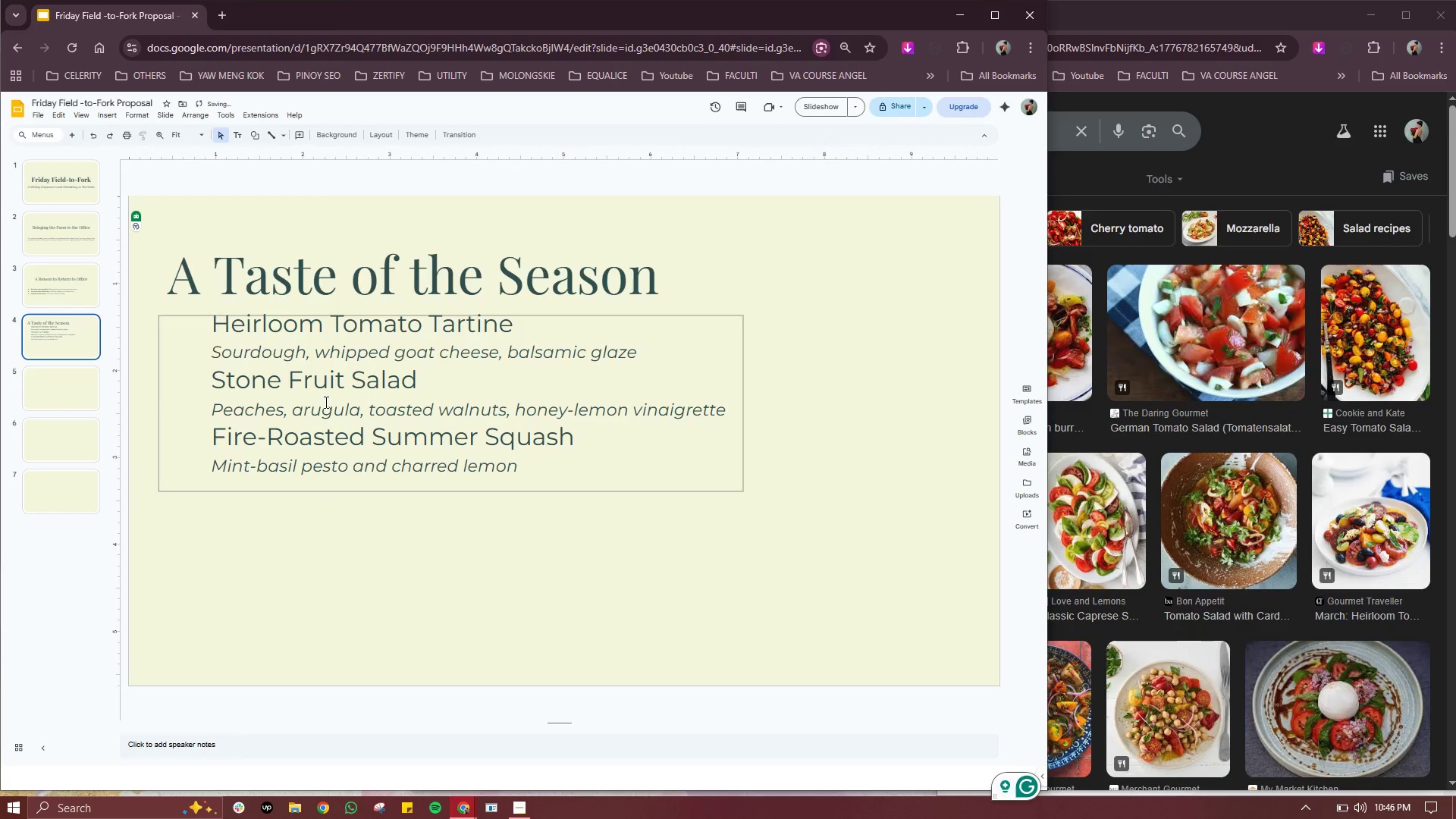 
left_click([325, 402])
 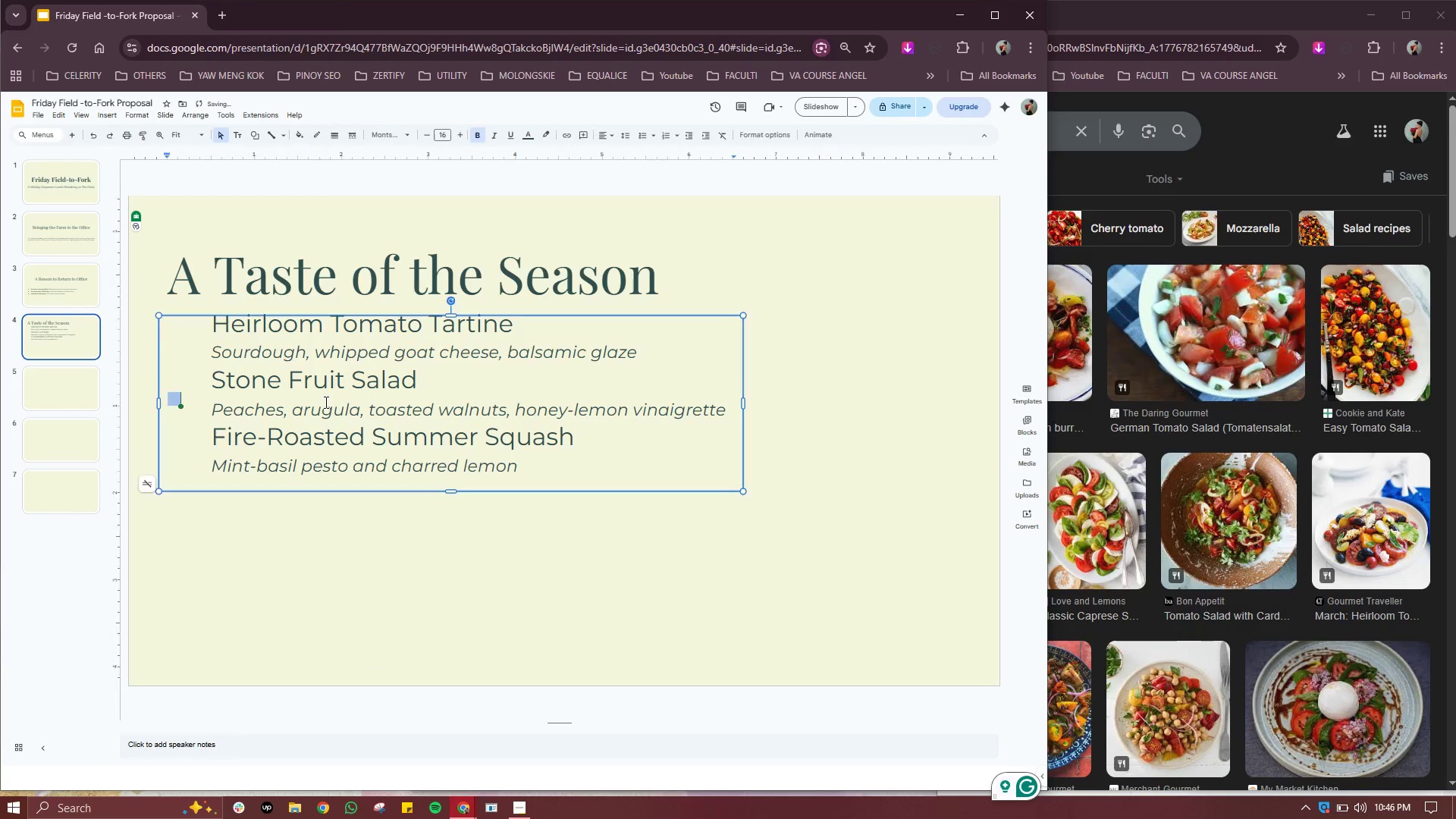 
double_click([325, 402])
 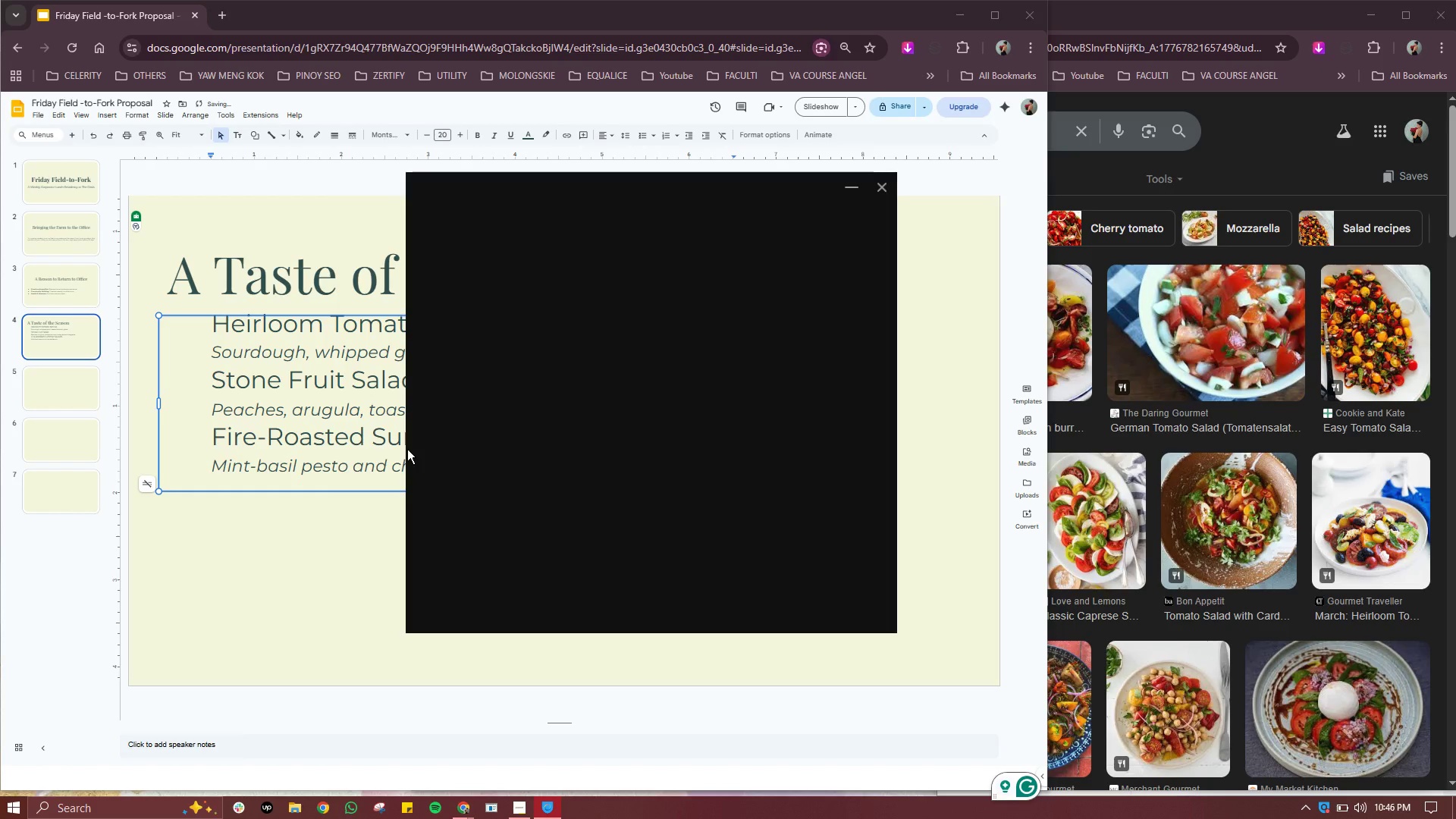 
left_click([888, 184])
 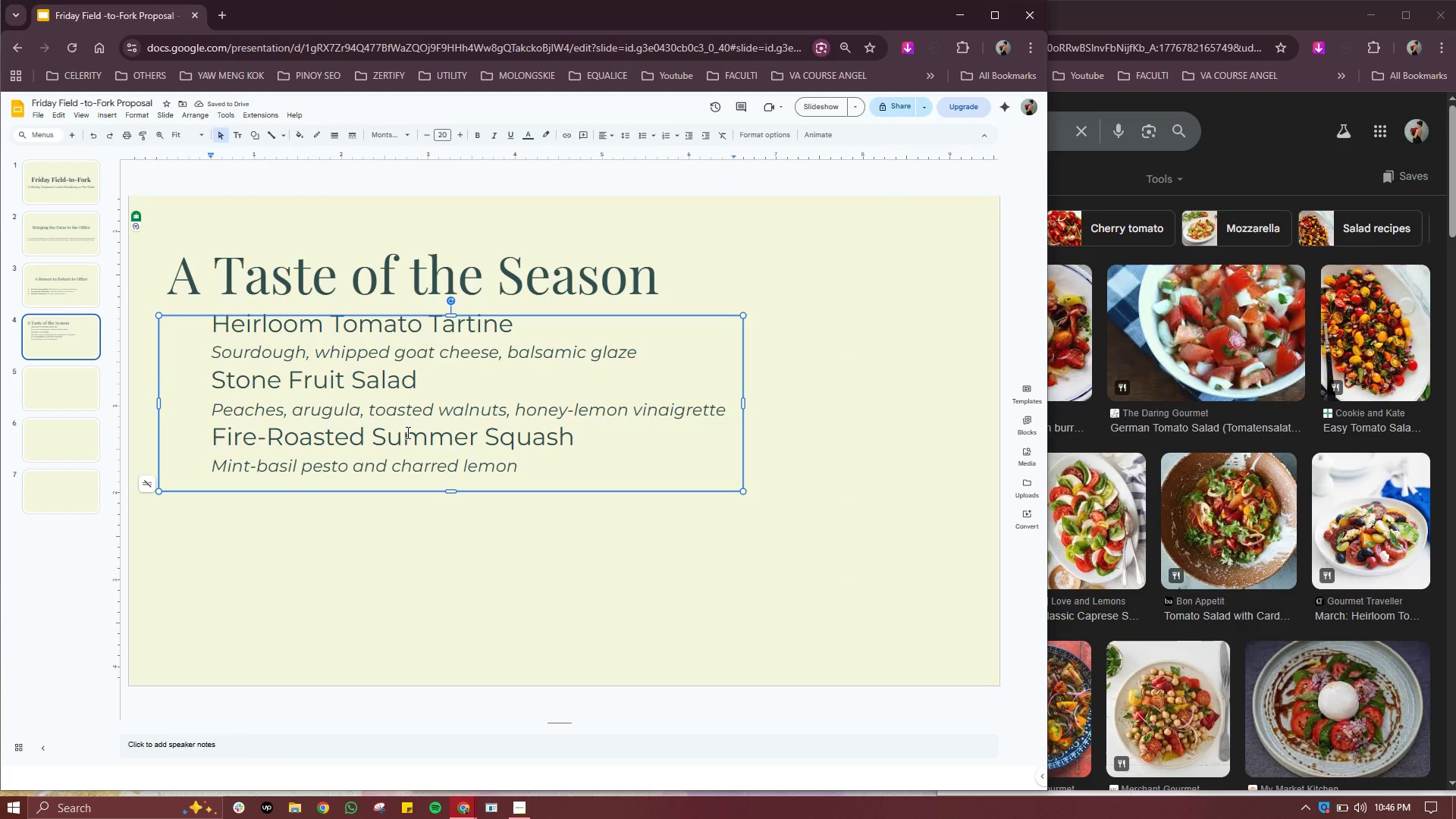 
left_click([559, 369])
 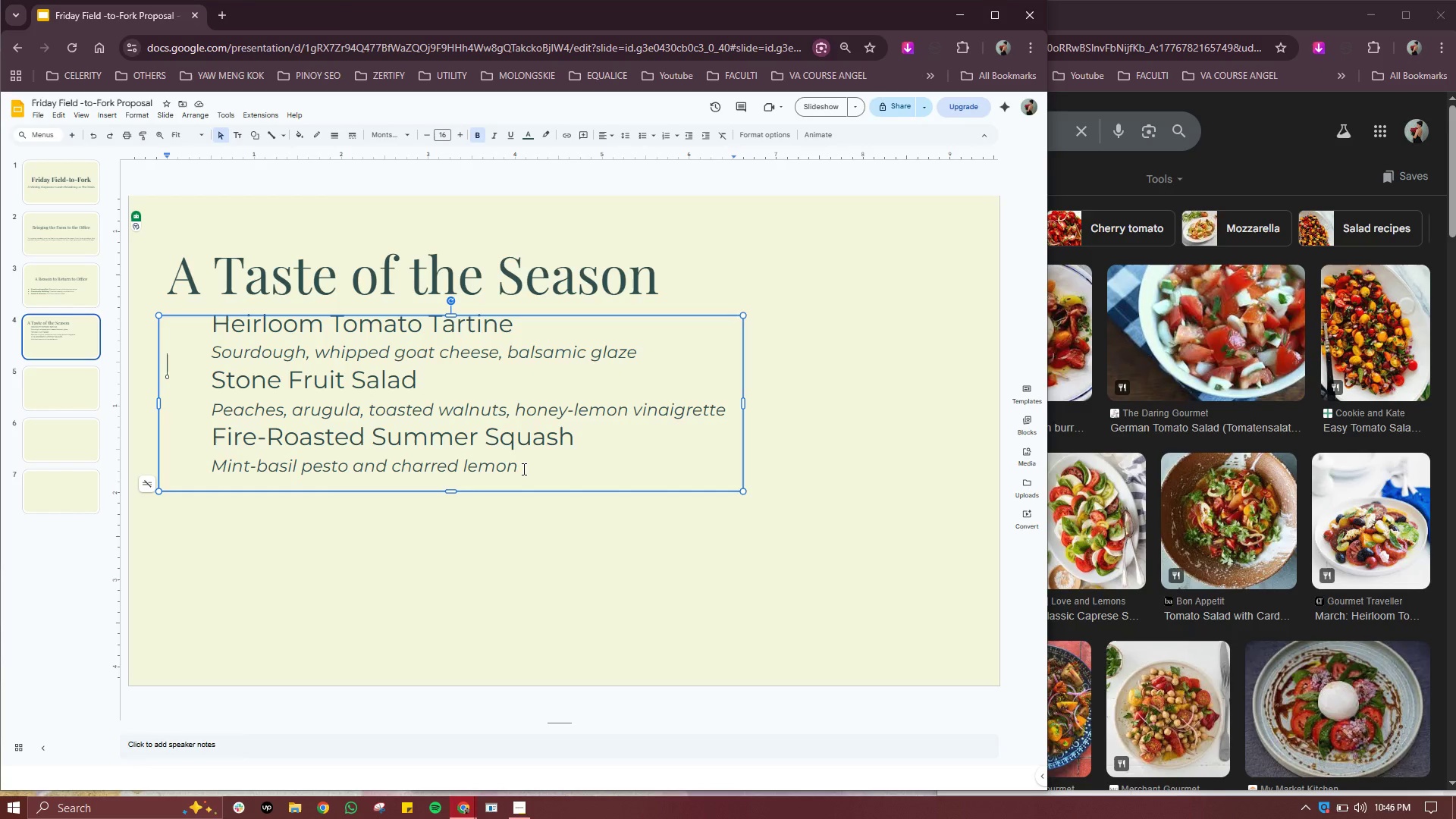 
left_click([808, 389])
 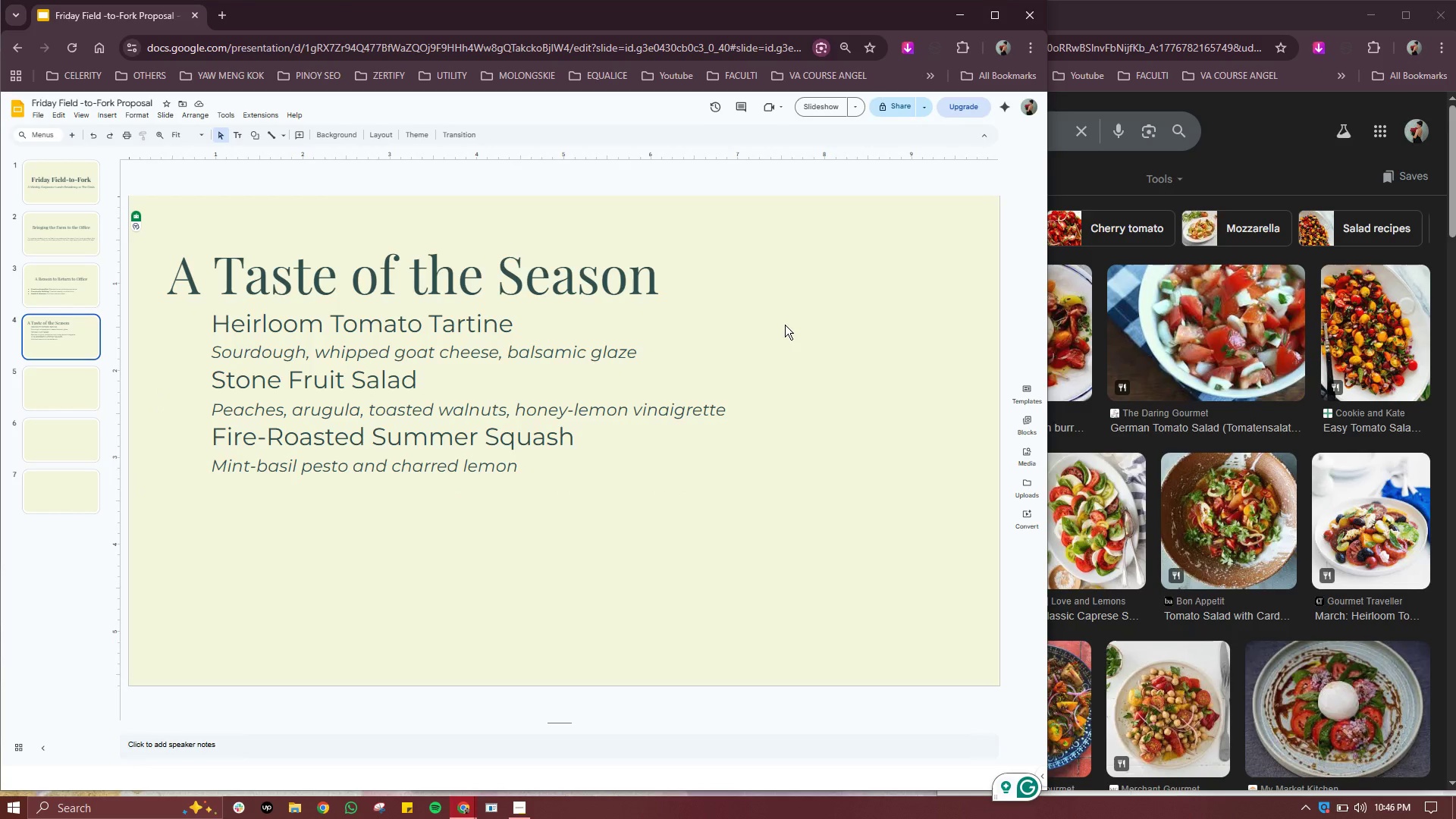 
double_click([534, 392])
 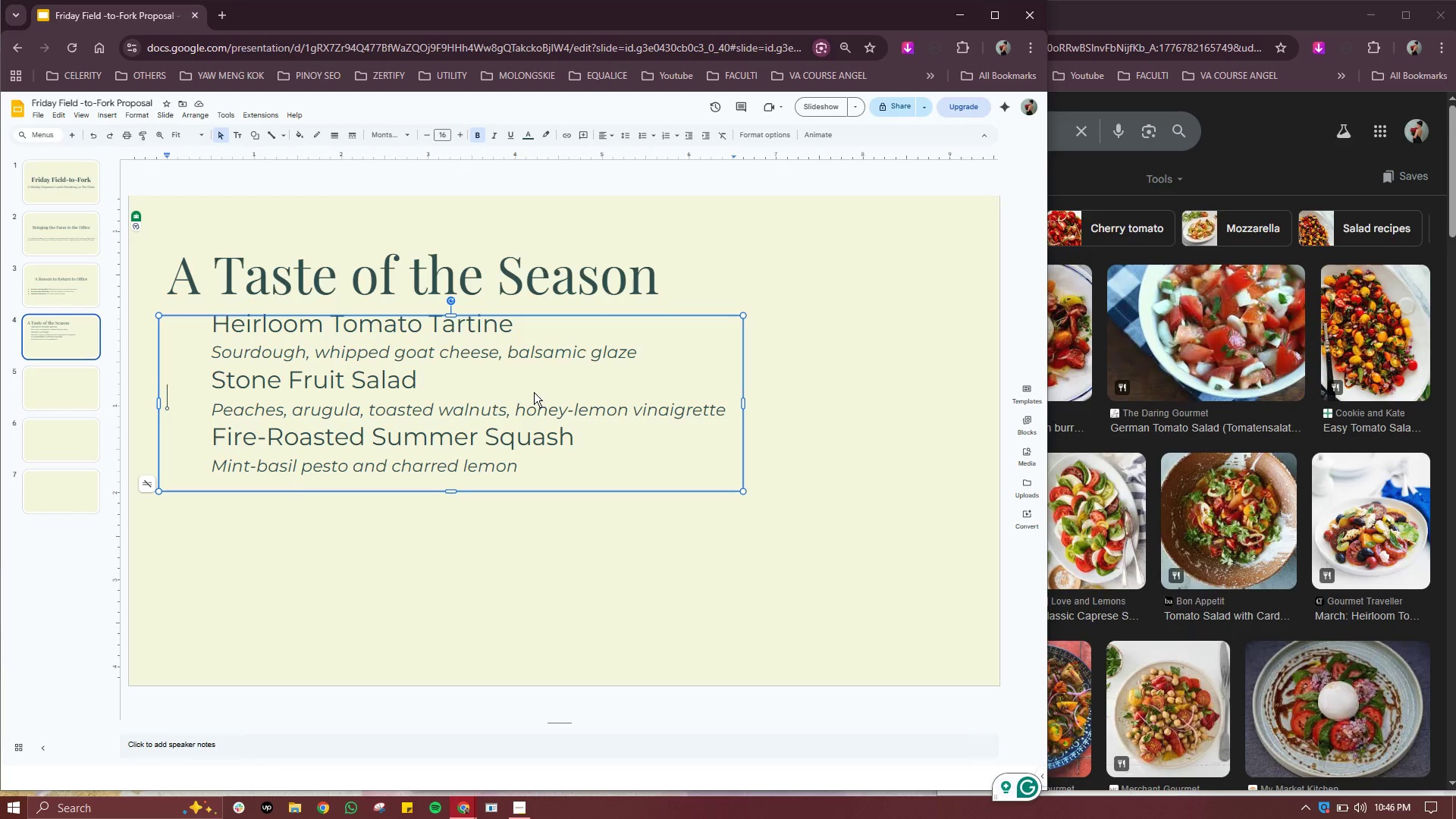 
key(Control+C)
 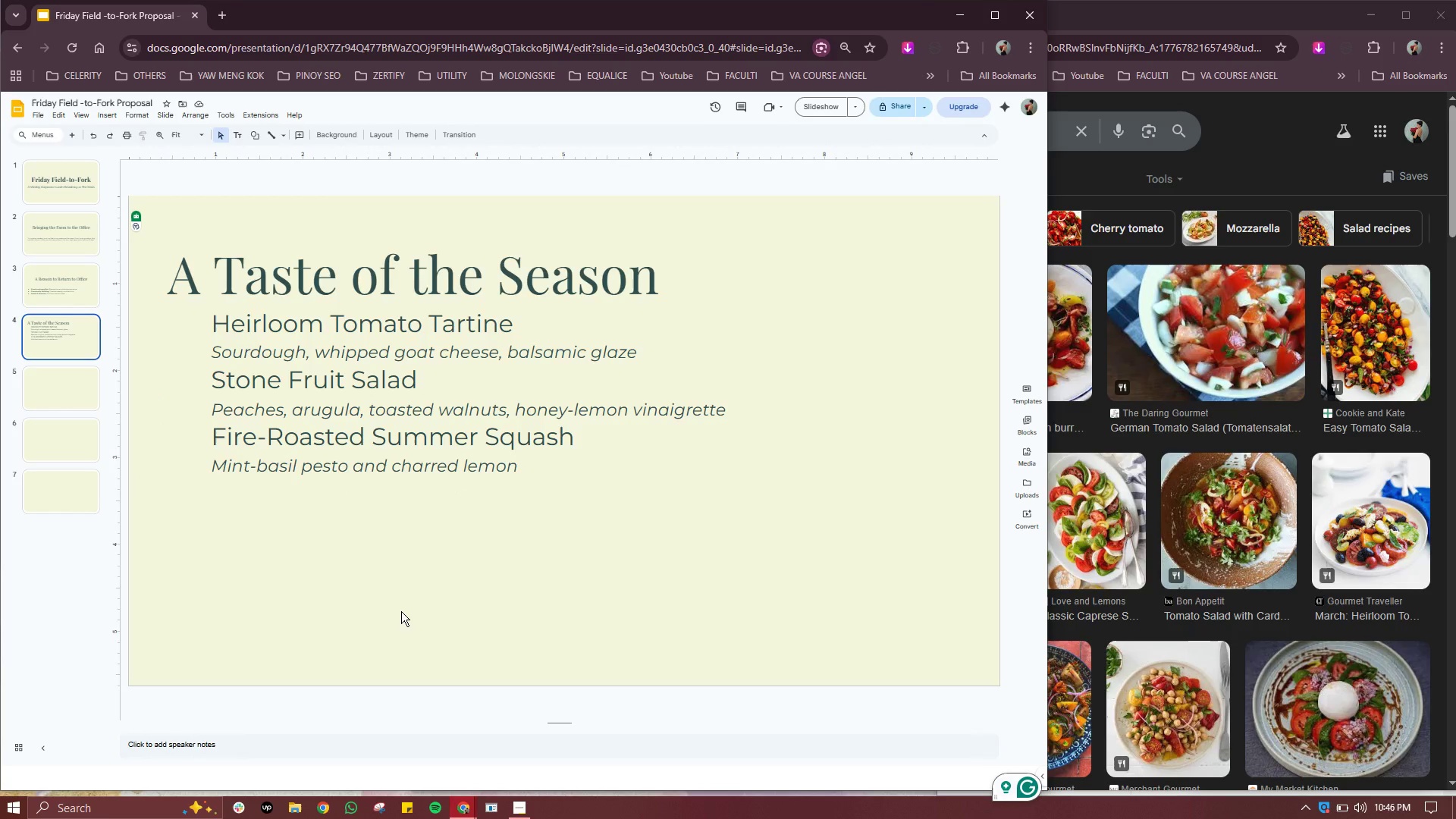 
double_click([401, 611])
 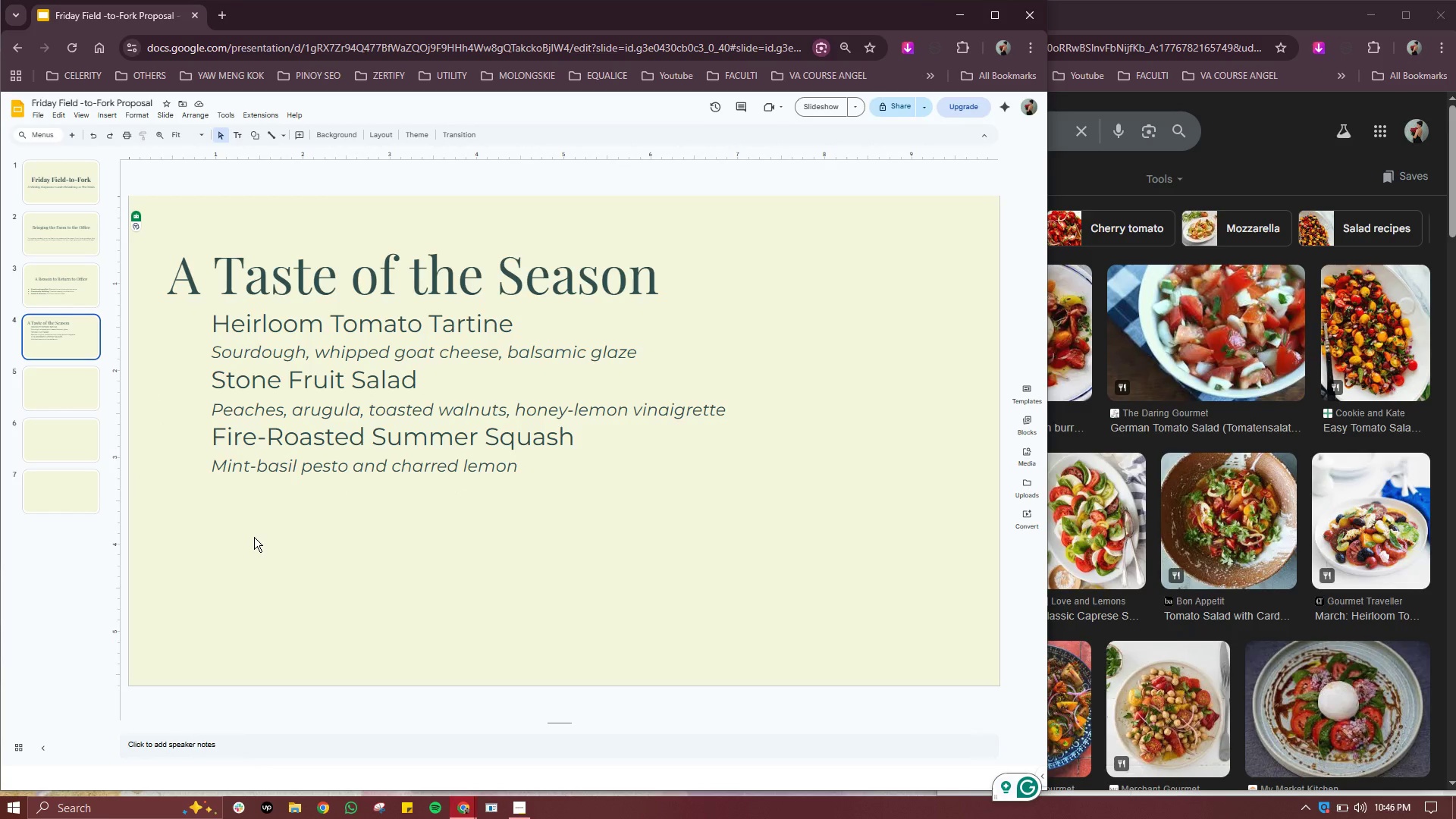 
left_click([254, 537])
 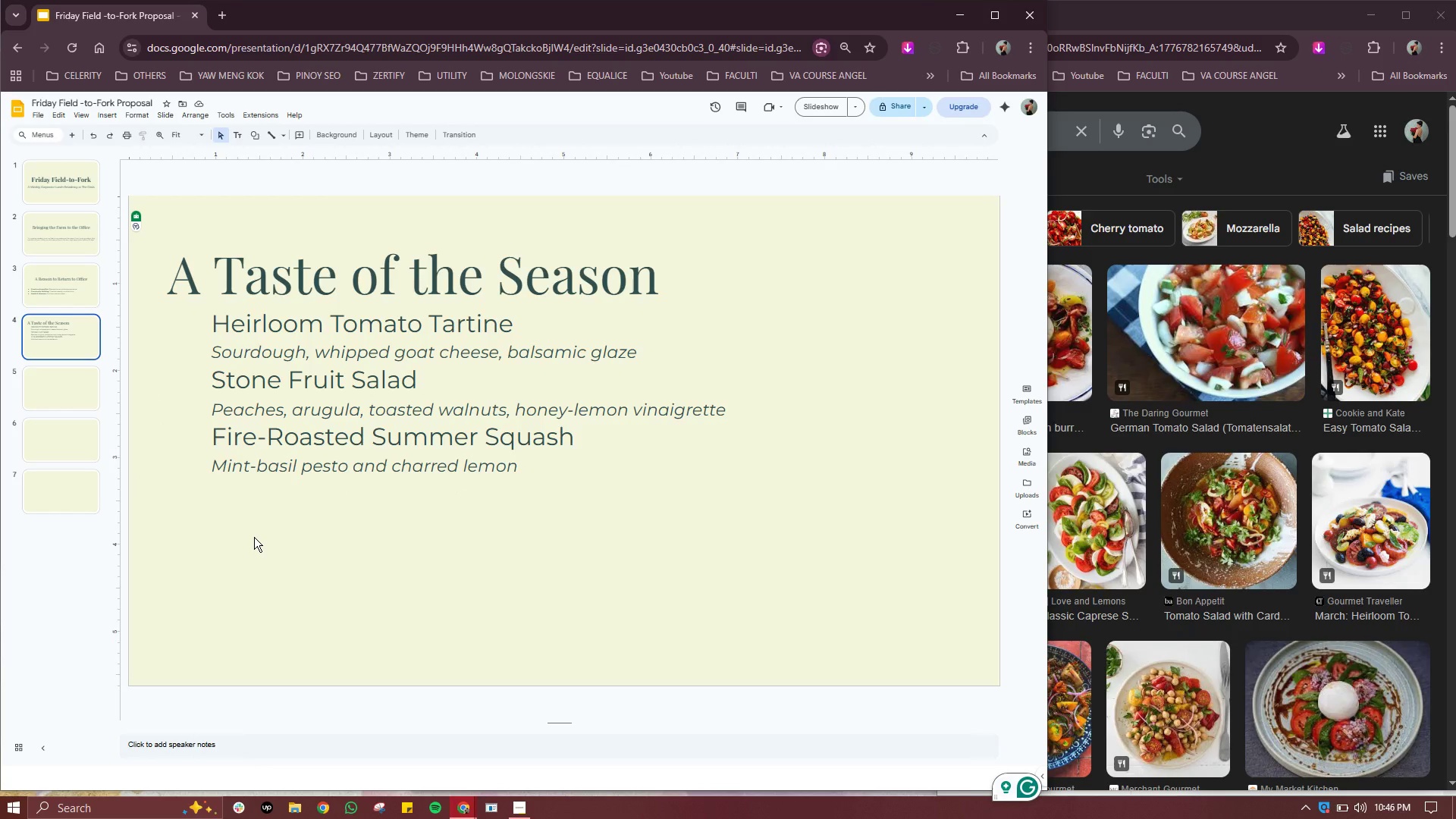 
key(Control+V)
 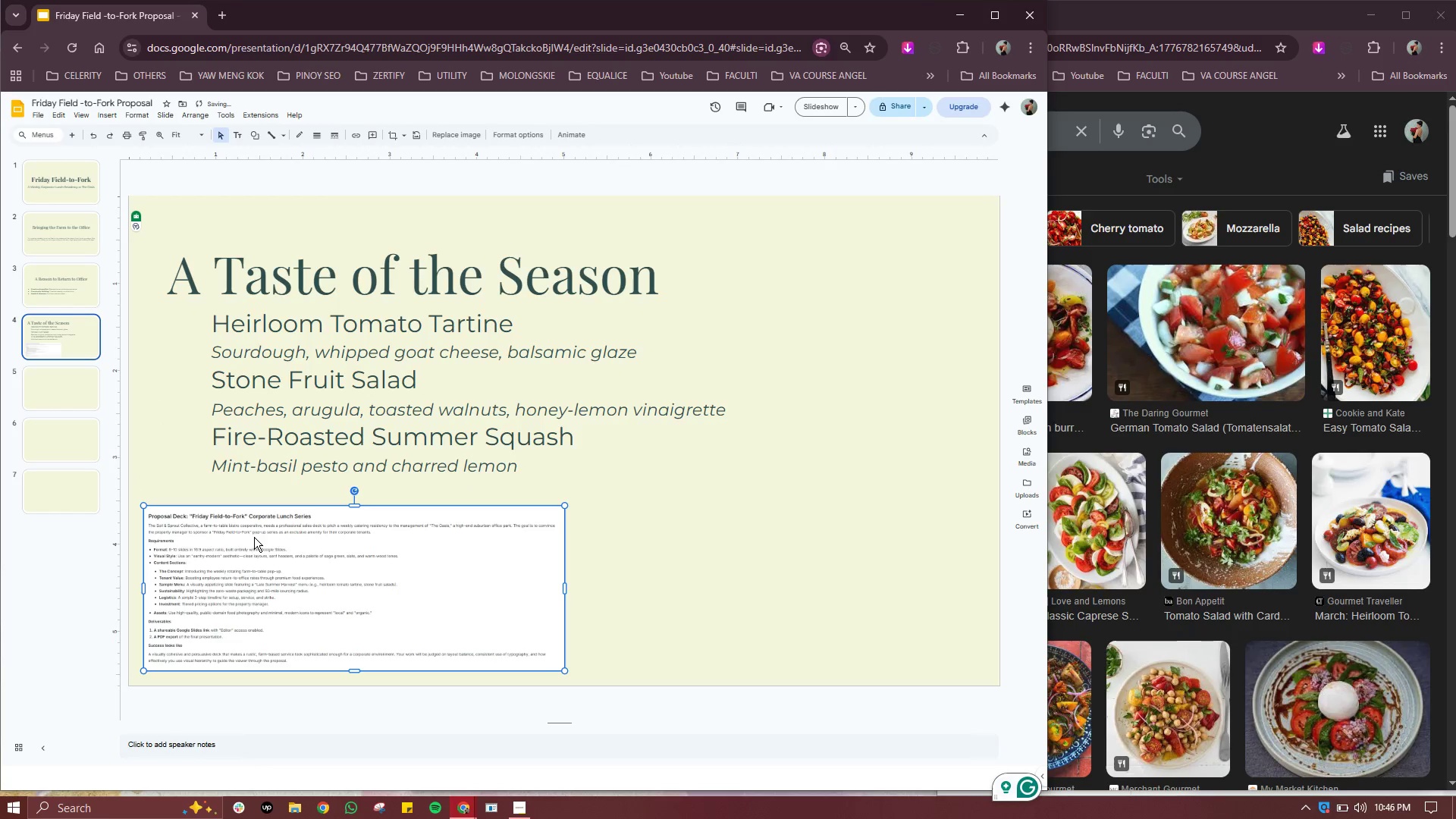 
left_click([337, 568])
 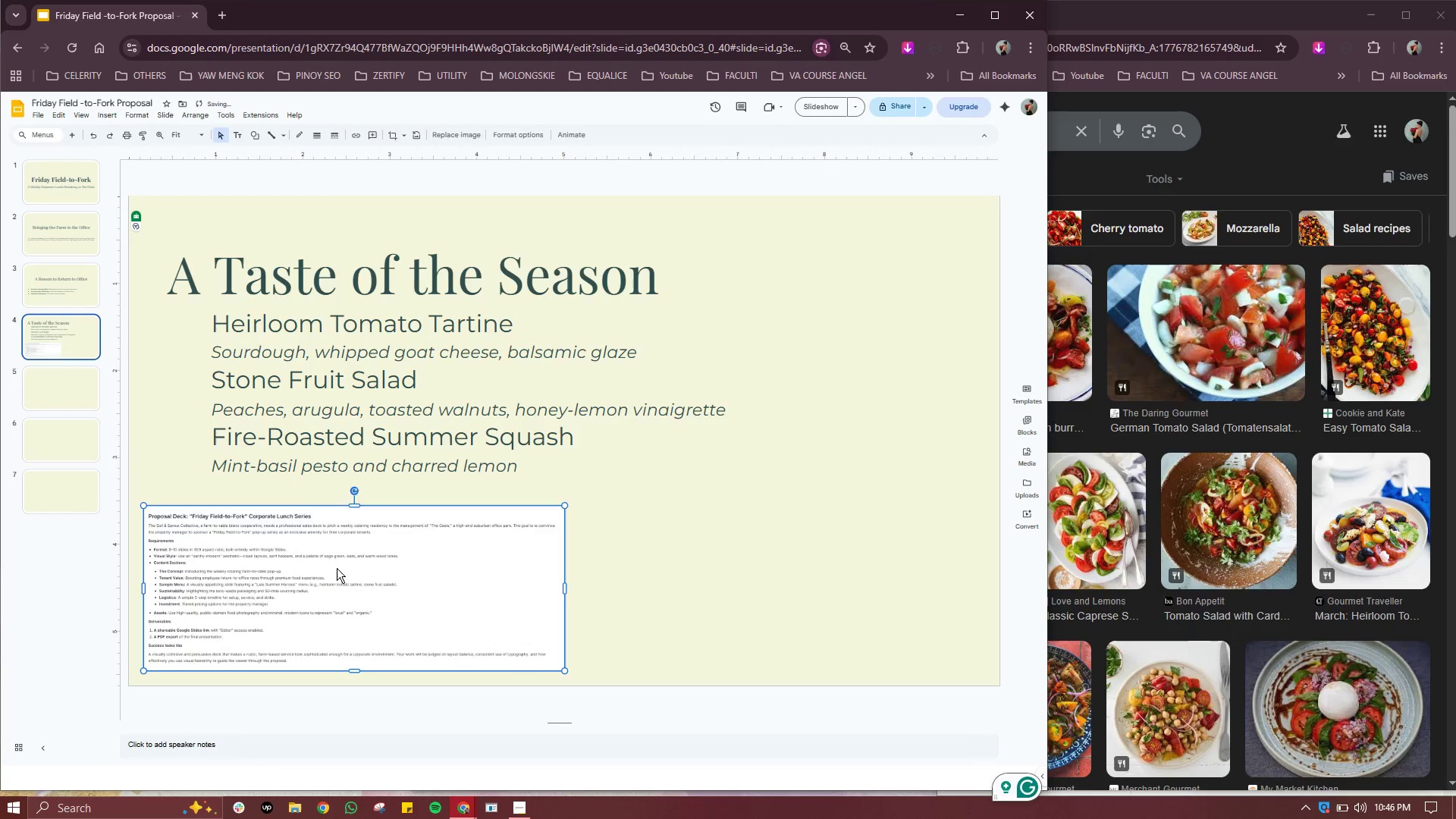 
key(Delete)
 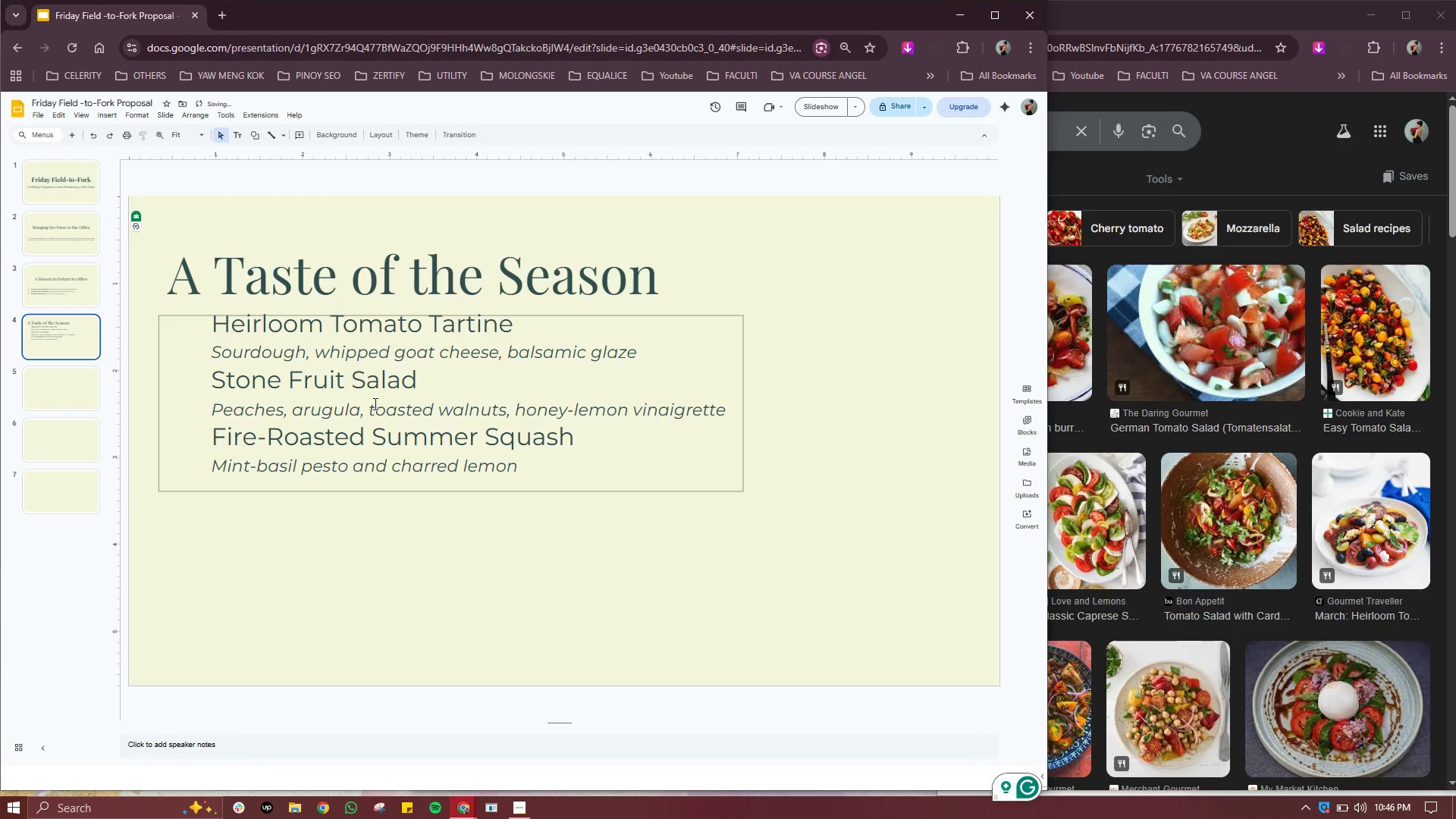 
left_click([374, 402])
 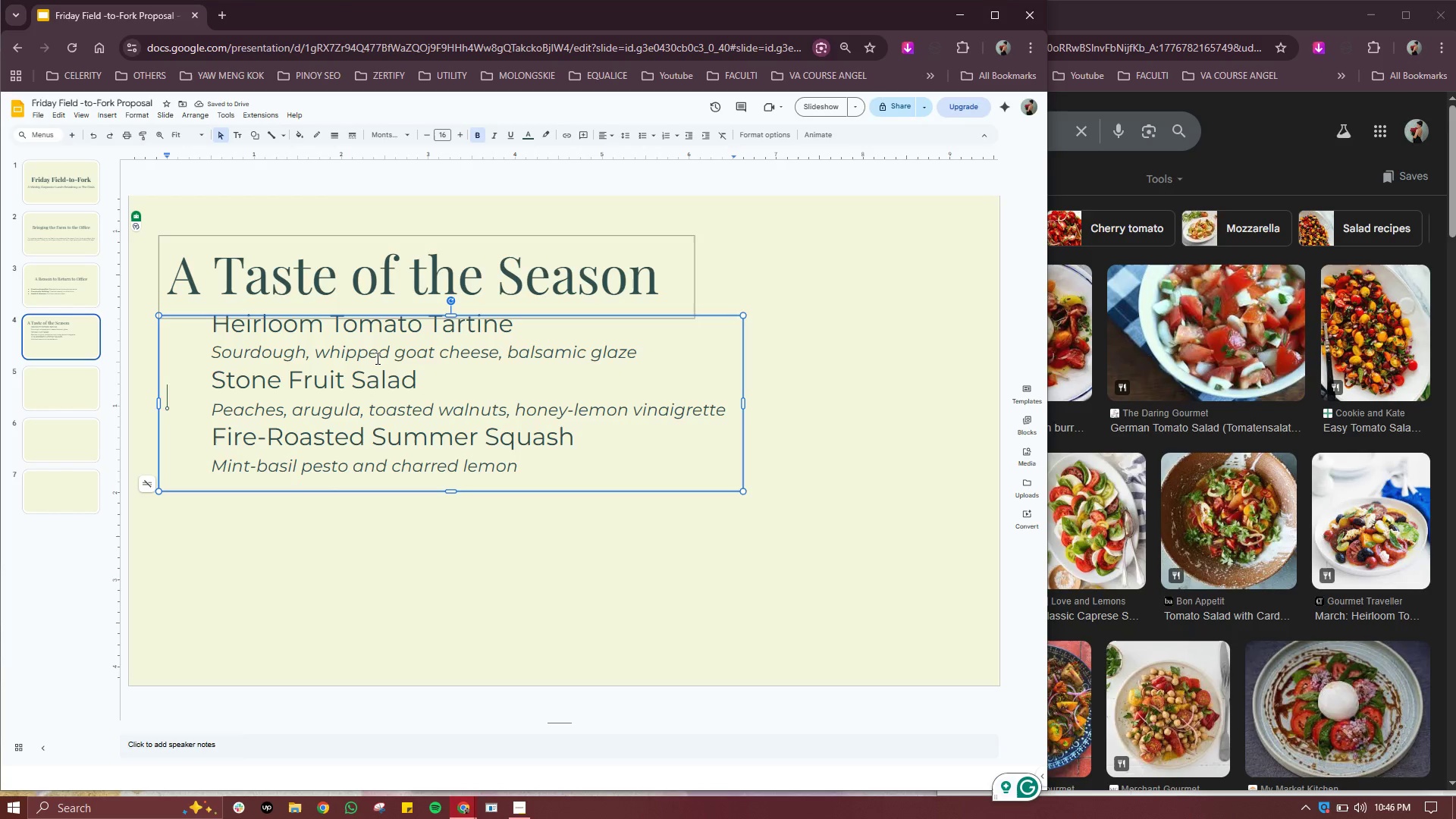 
left_click([193, 540])
 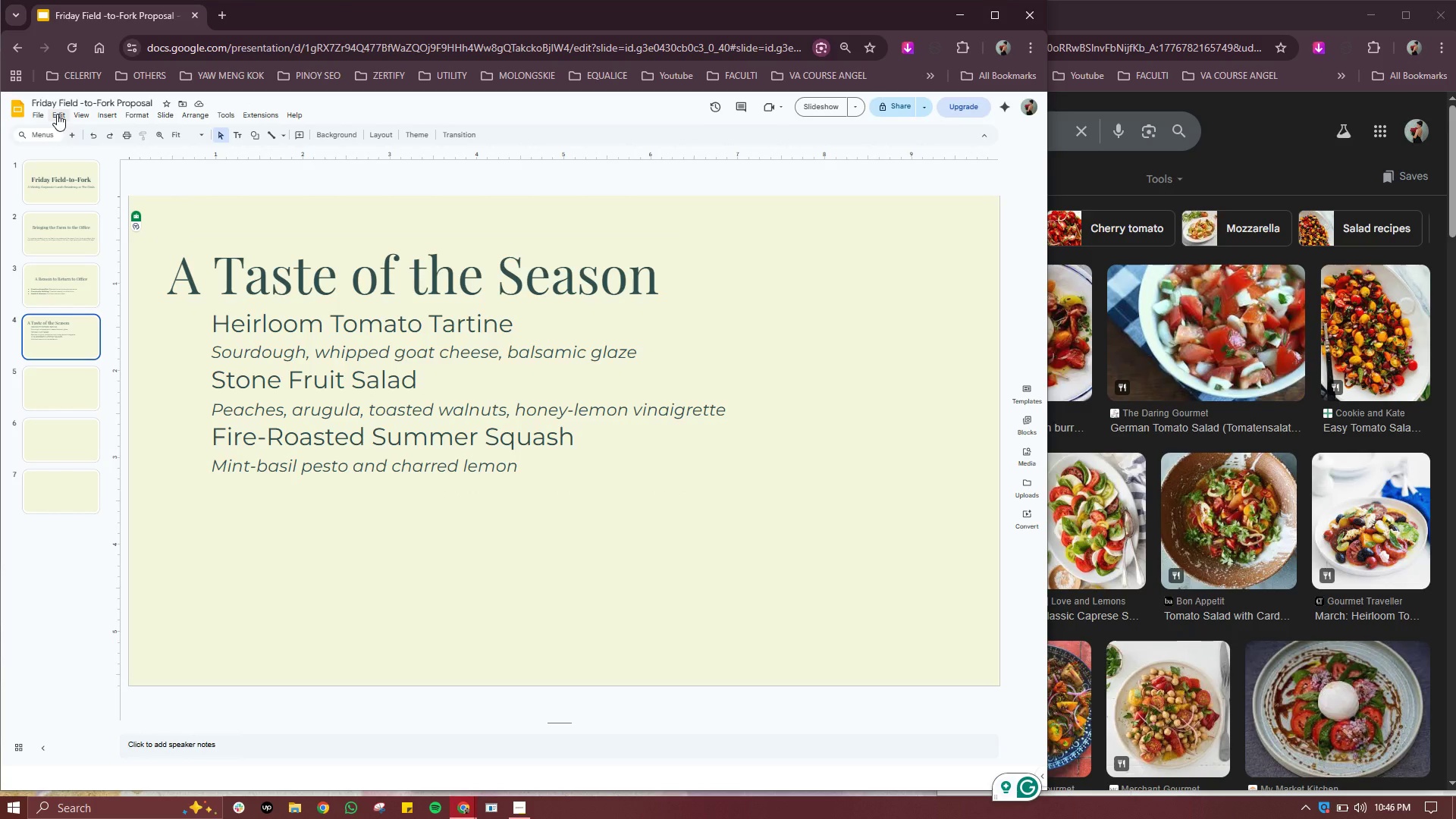 
left_click([100, 113])
 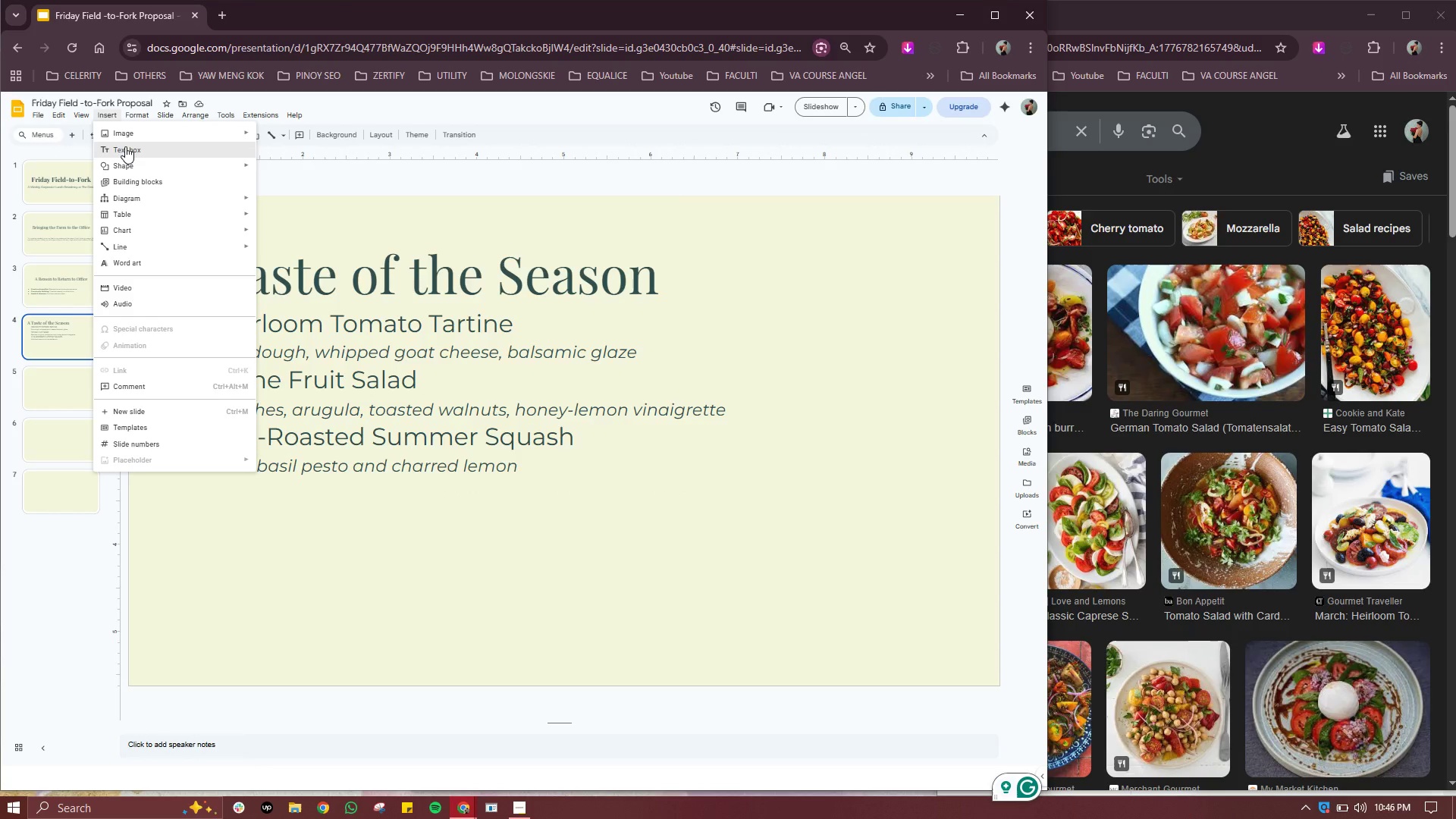 
left_click([125, 147])
 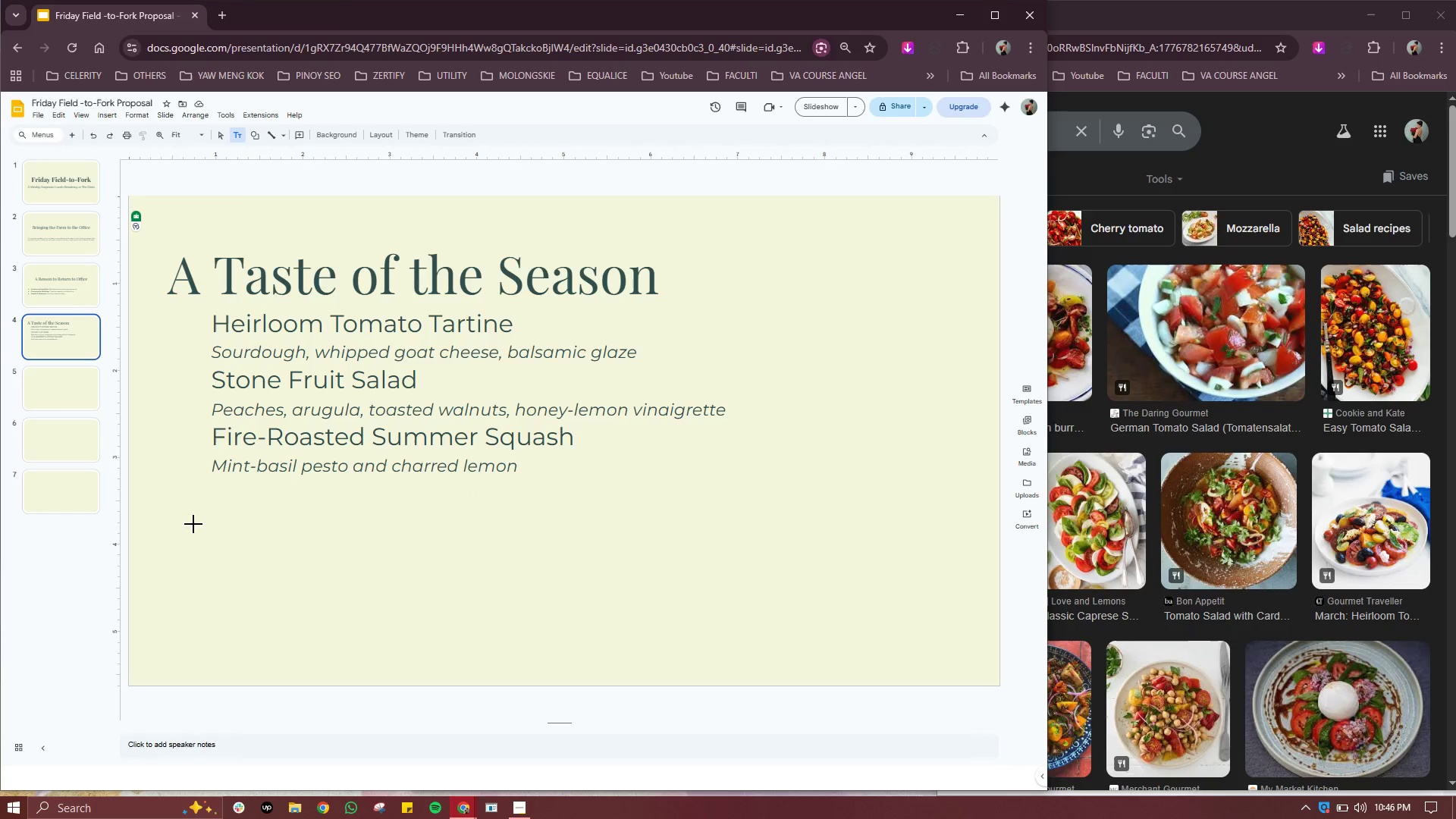 
left_click_drag(start_coordinate=[193, 522], to_coordinate=[436, 618])
 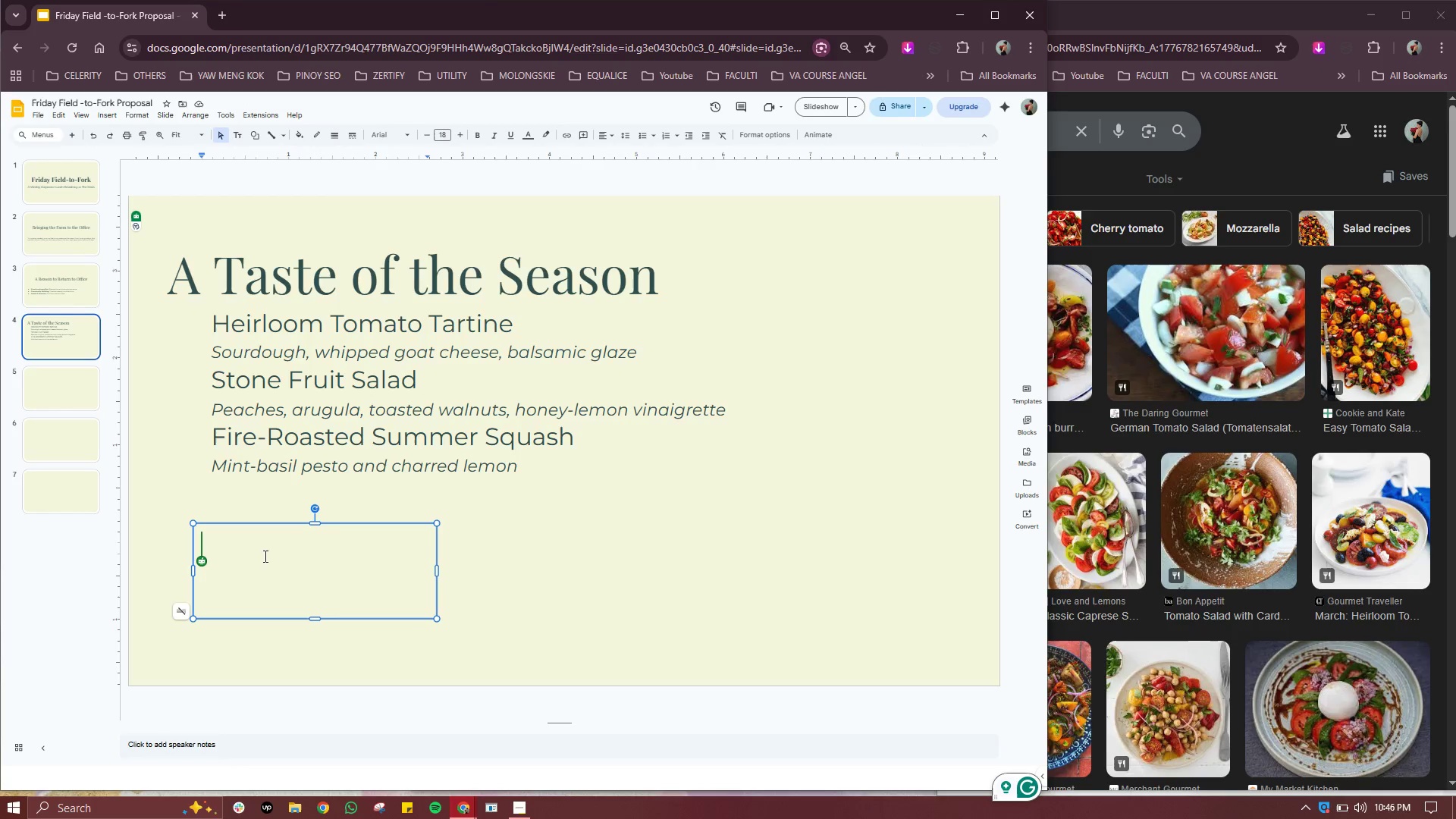 
wait(7.42)
 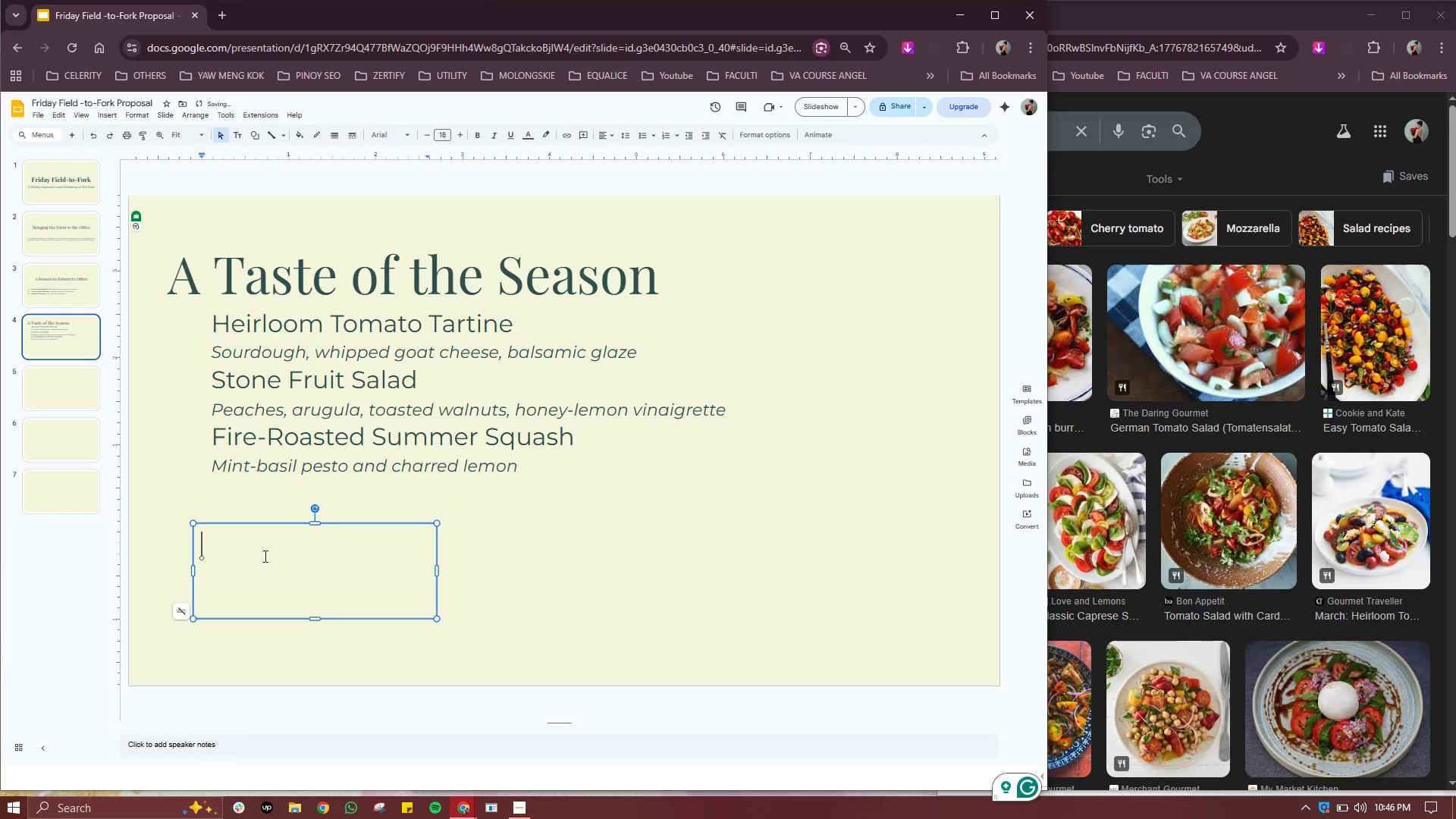 
type(100% or)
key(Backspace)
key(Backspace)
type(Organice & LOCA)
key(Backspace)
key(Backspace)
key(Backspace)
key(Backspace)
type(Locally)
 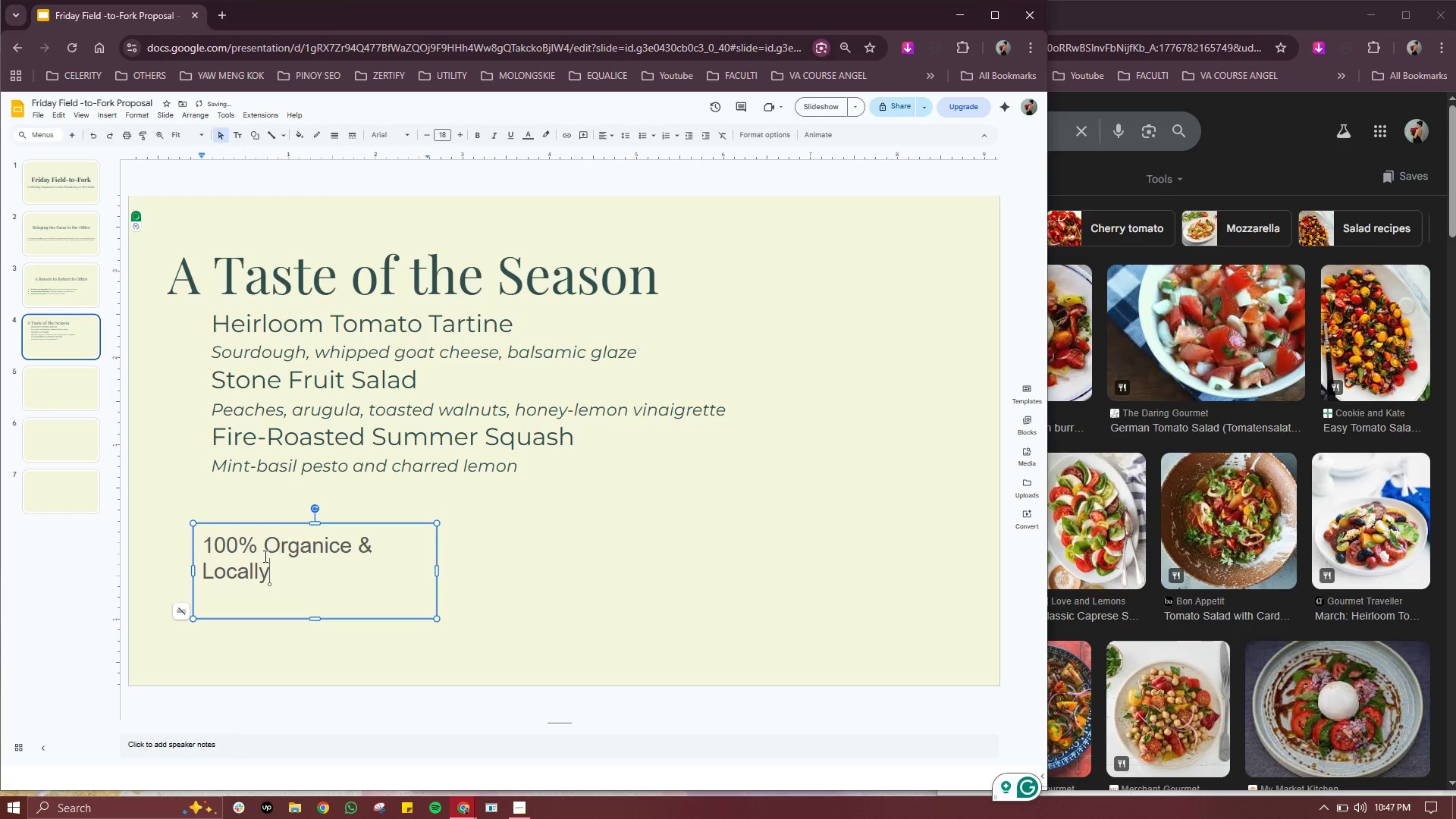 
wait(5.23)
 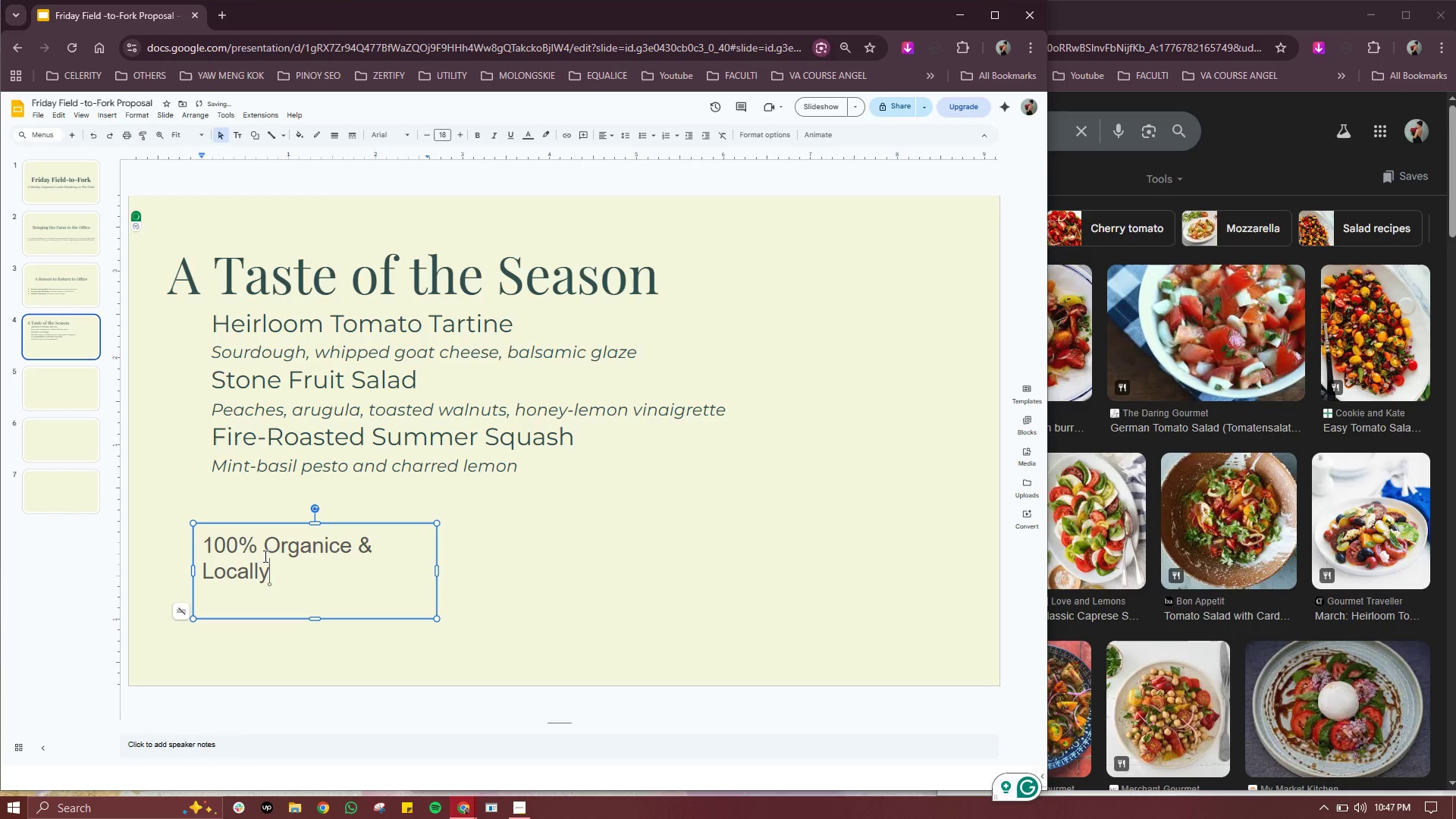 
type( Sourced)
 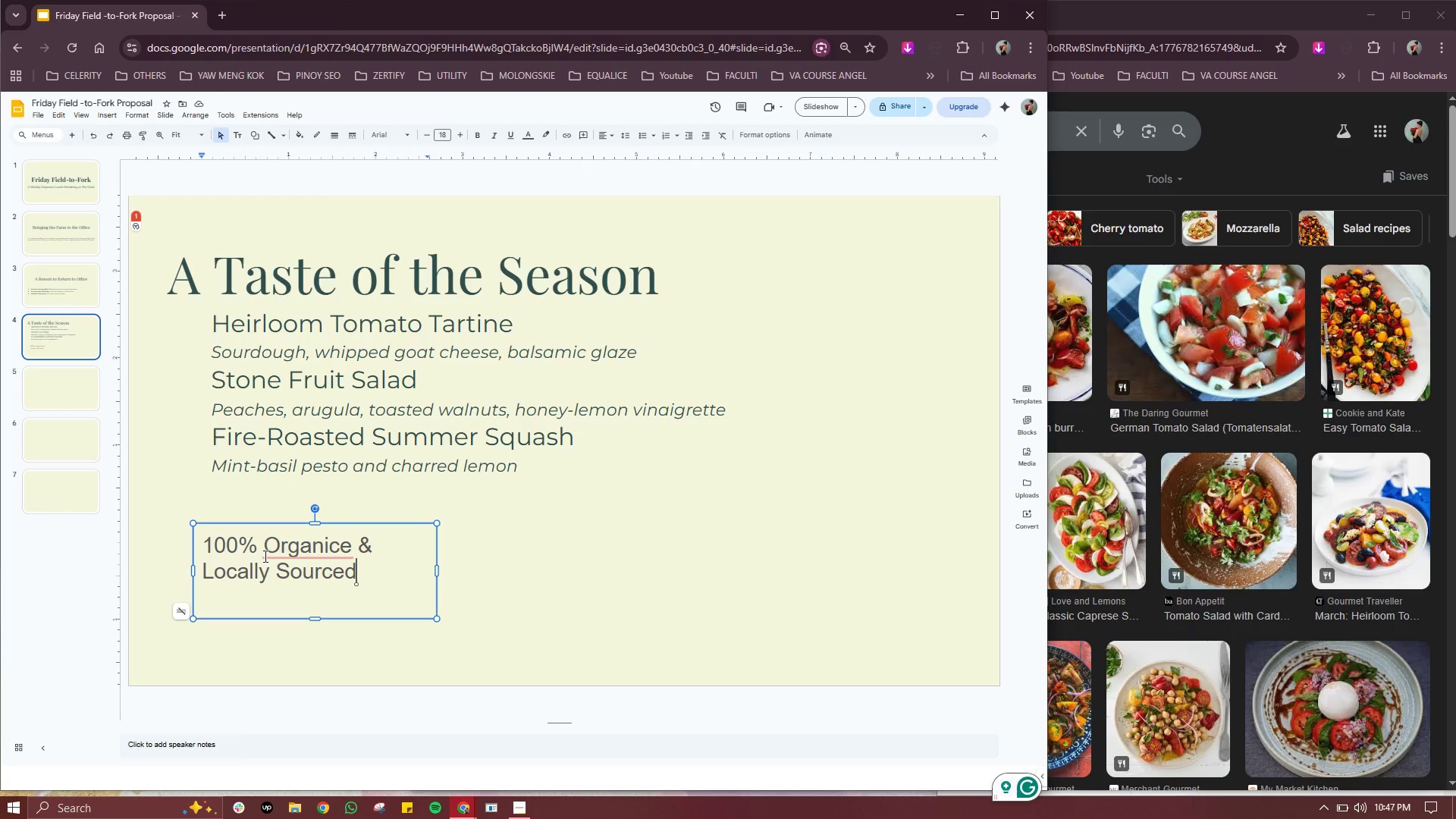 
wait(11.54)
 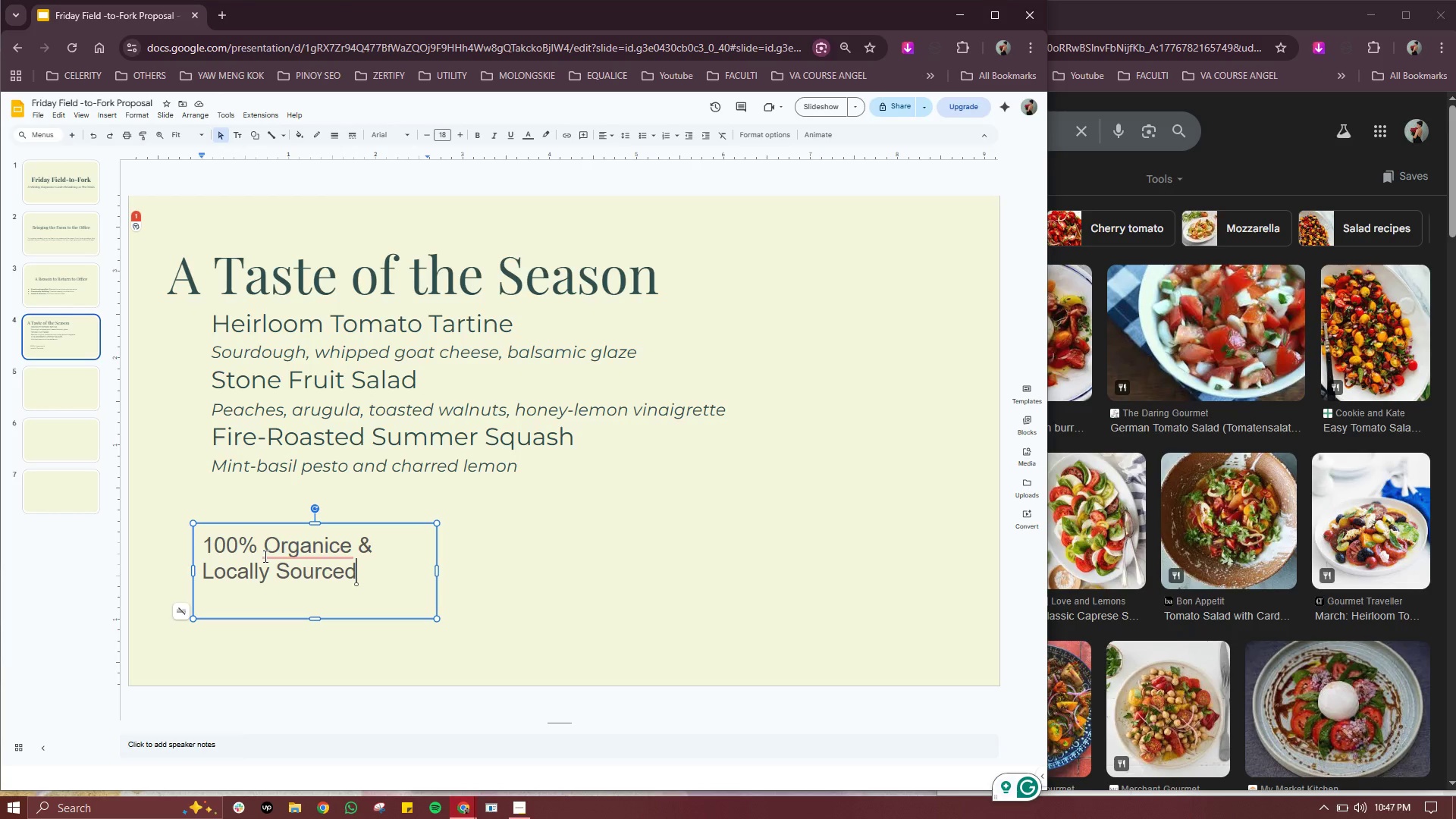 
mouse_move([616, 102])
 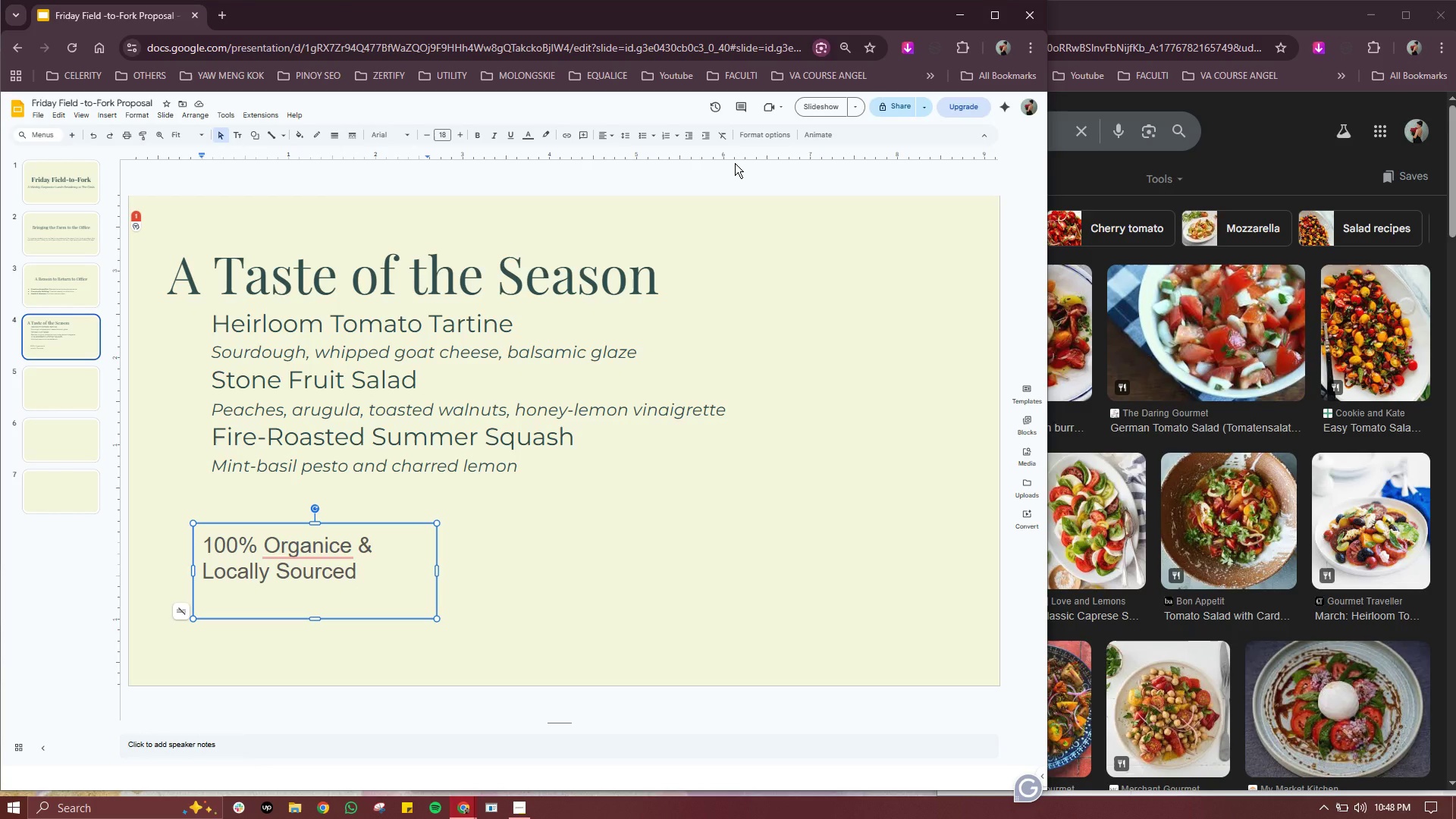 
wait(79.74)
 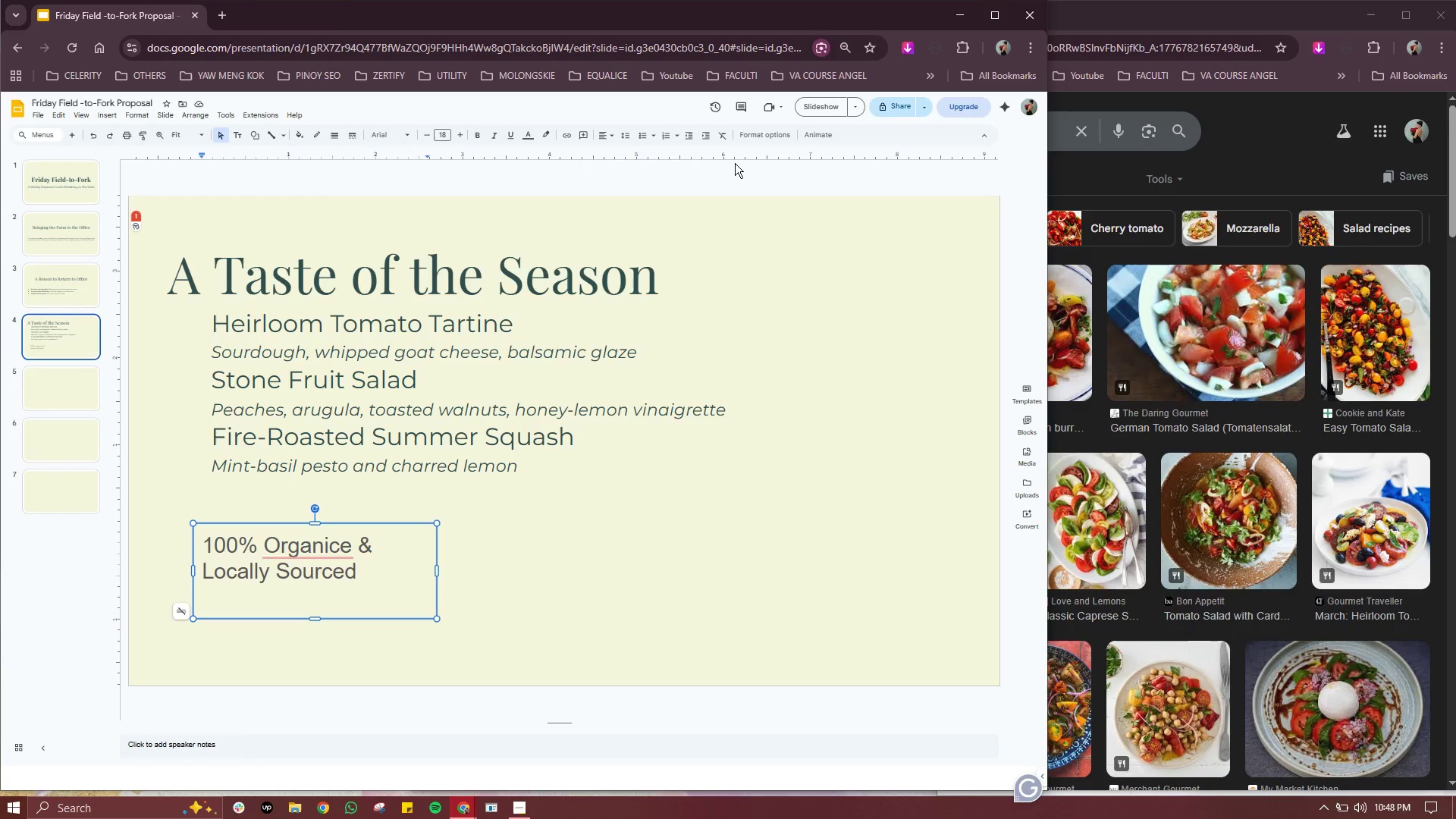 
key(Control+ControlLeft)
 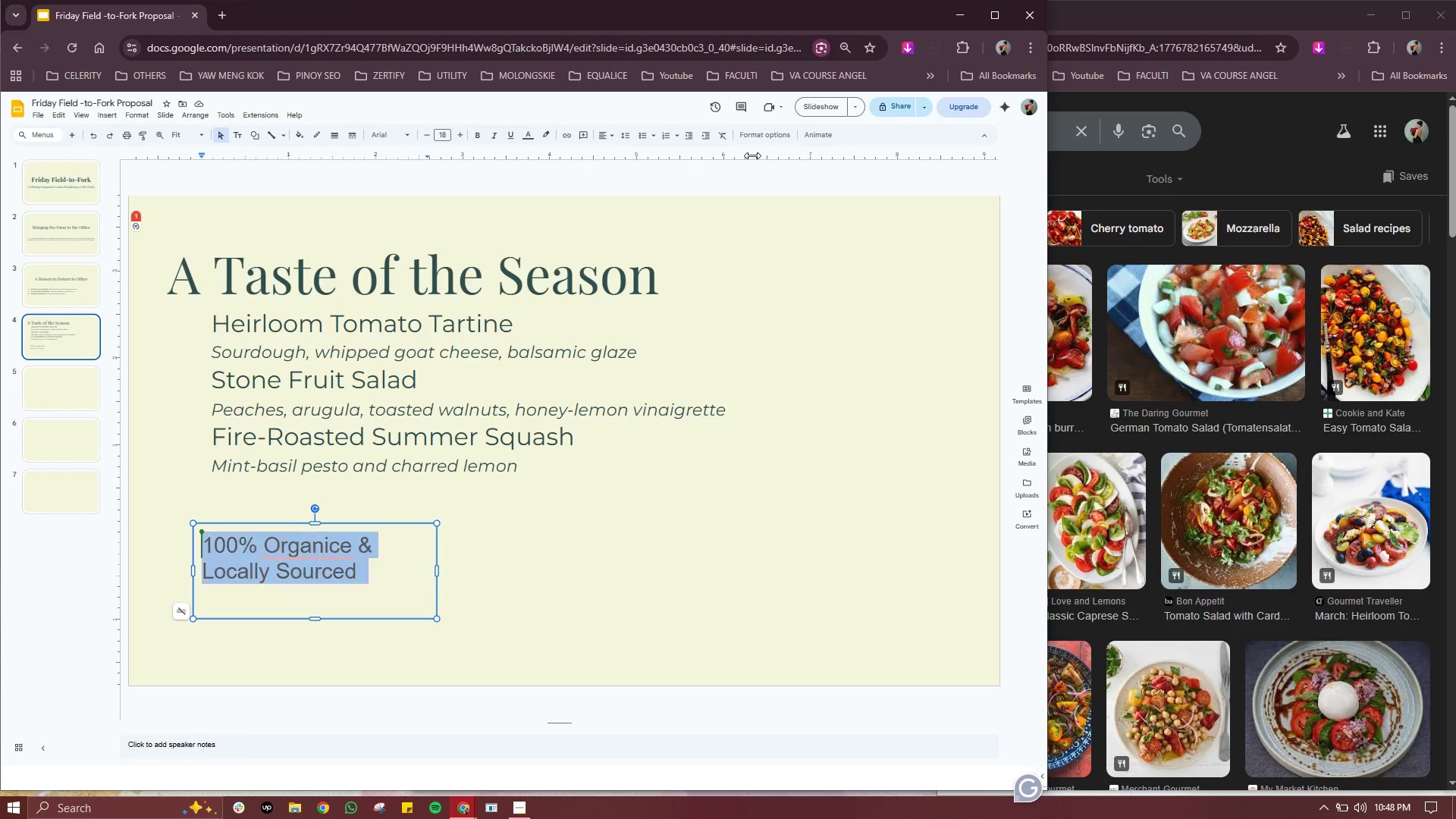 
key(Control+A)
 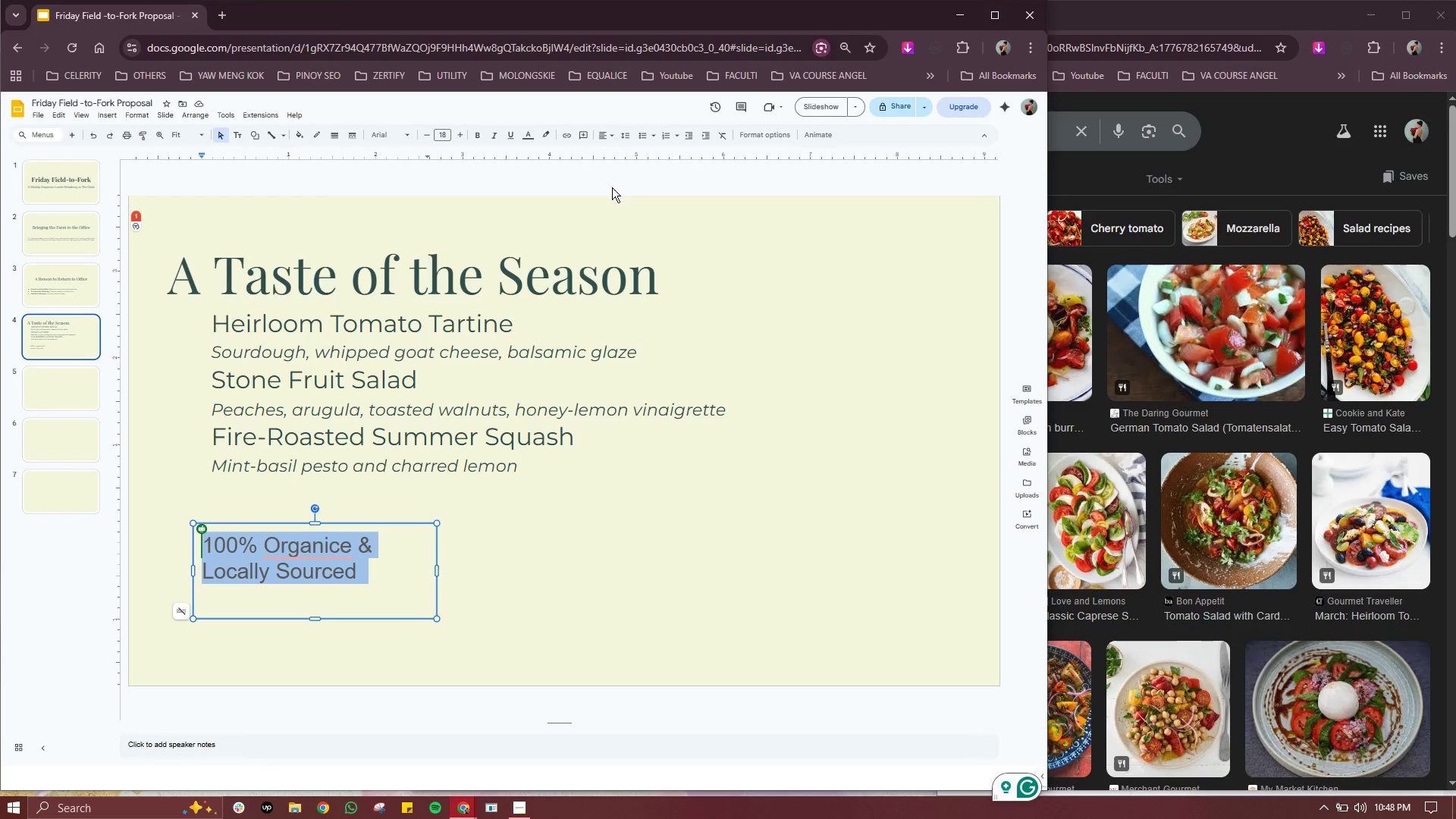 
left_click([527, 136])
 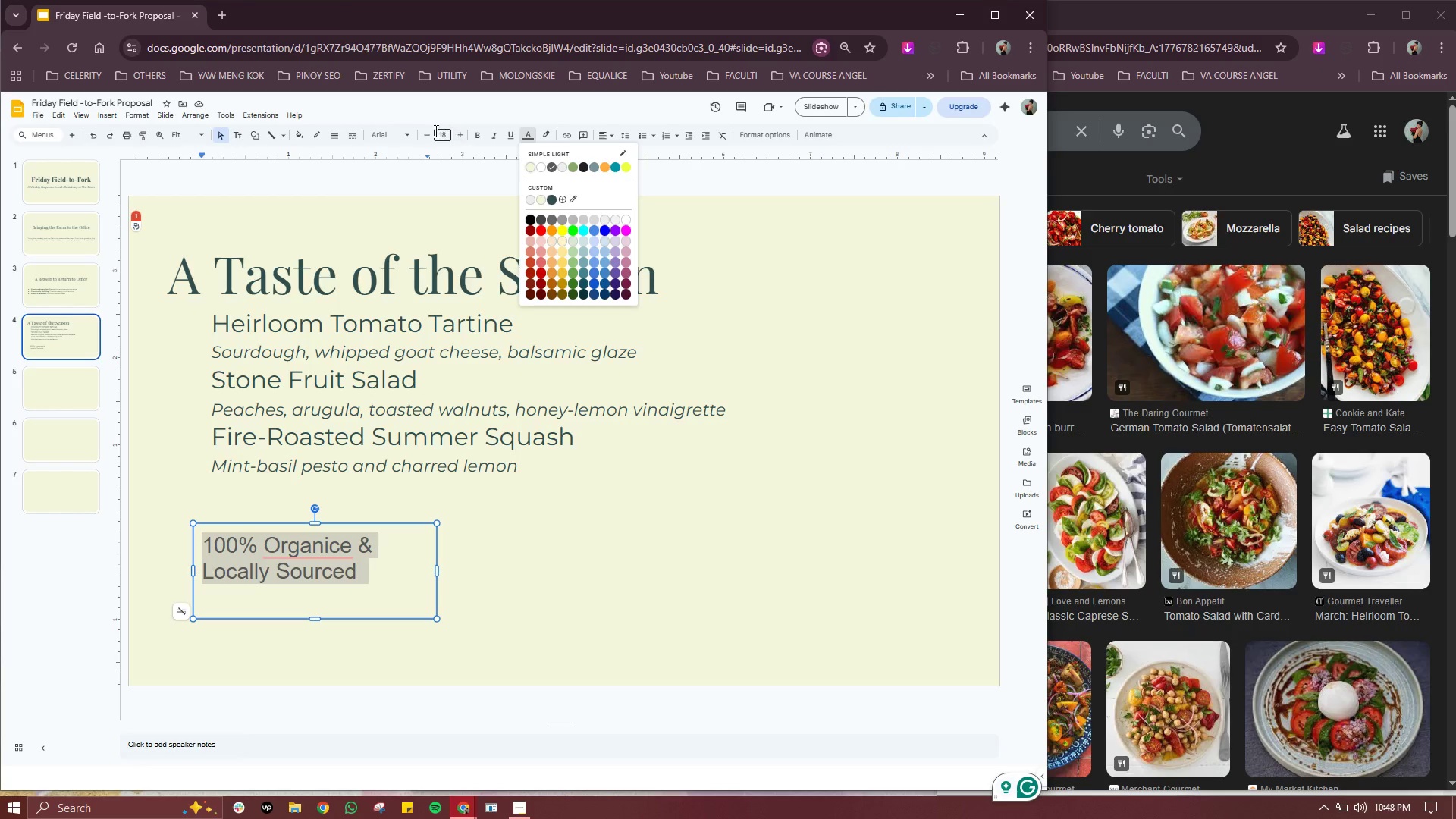 
double_click([428, 134])
 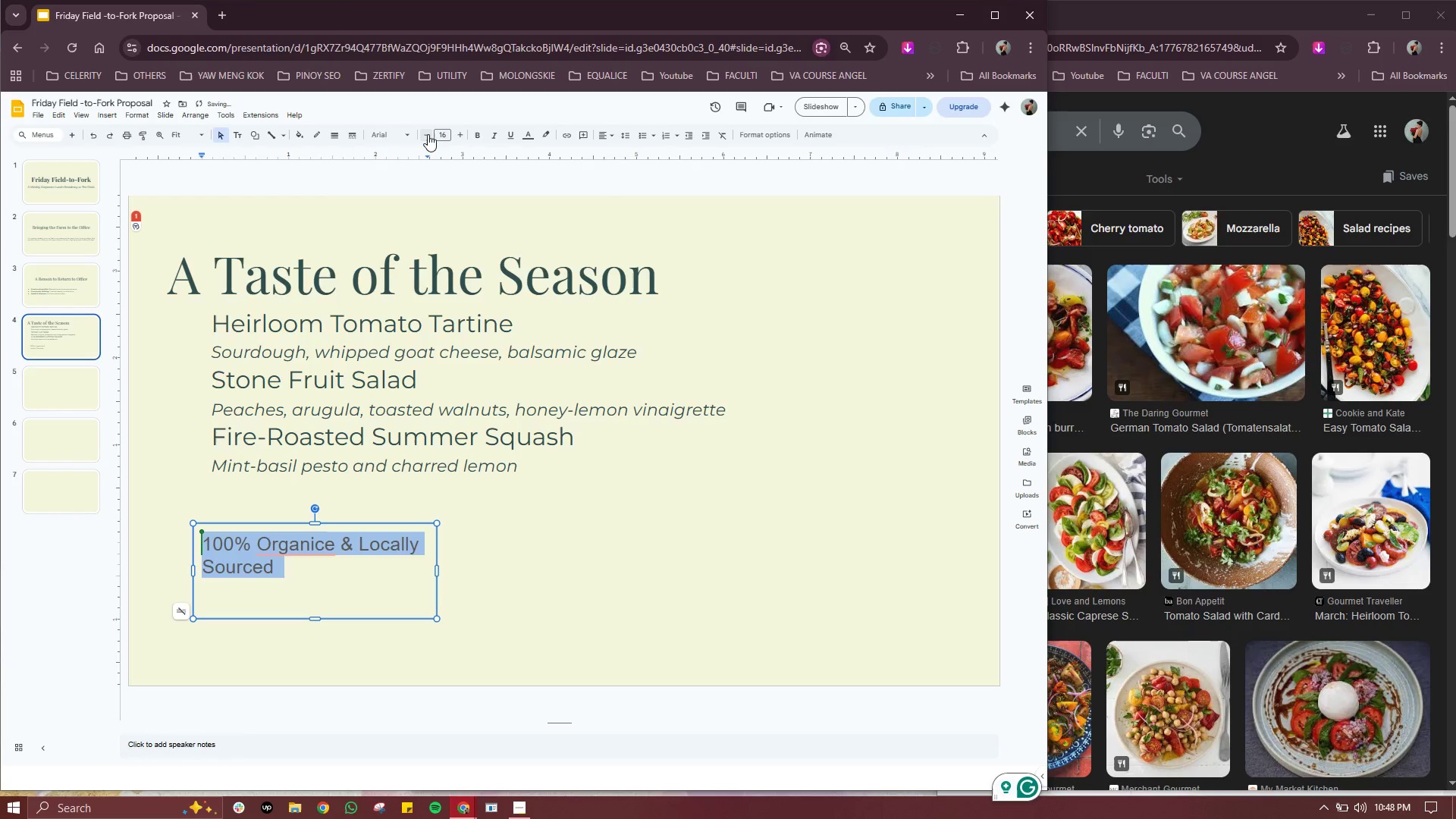 
triple_click([428, 134])
 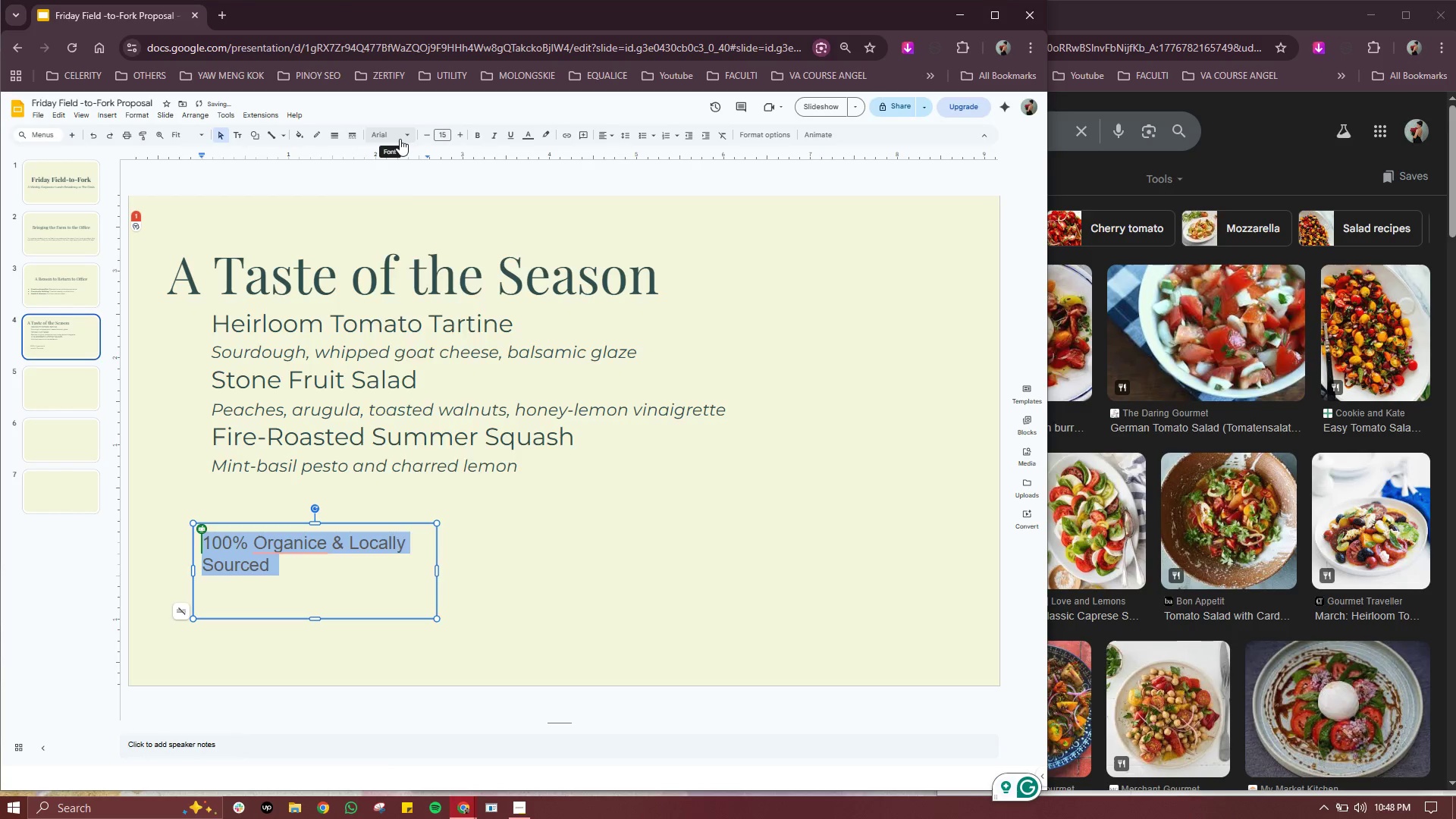 
left_click([400, 139])
 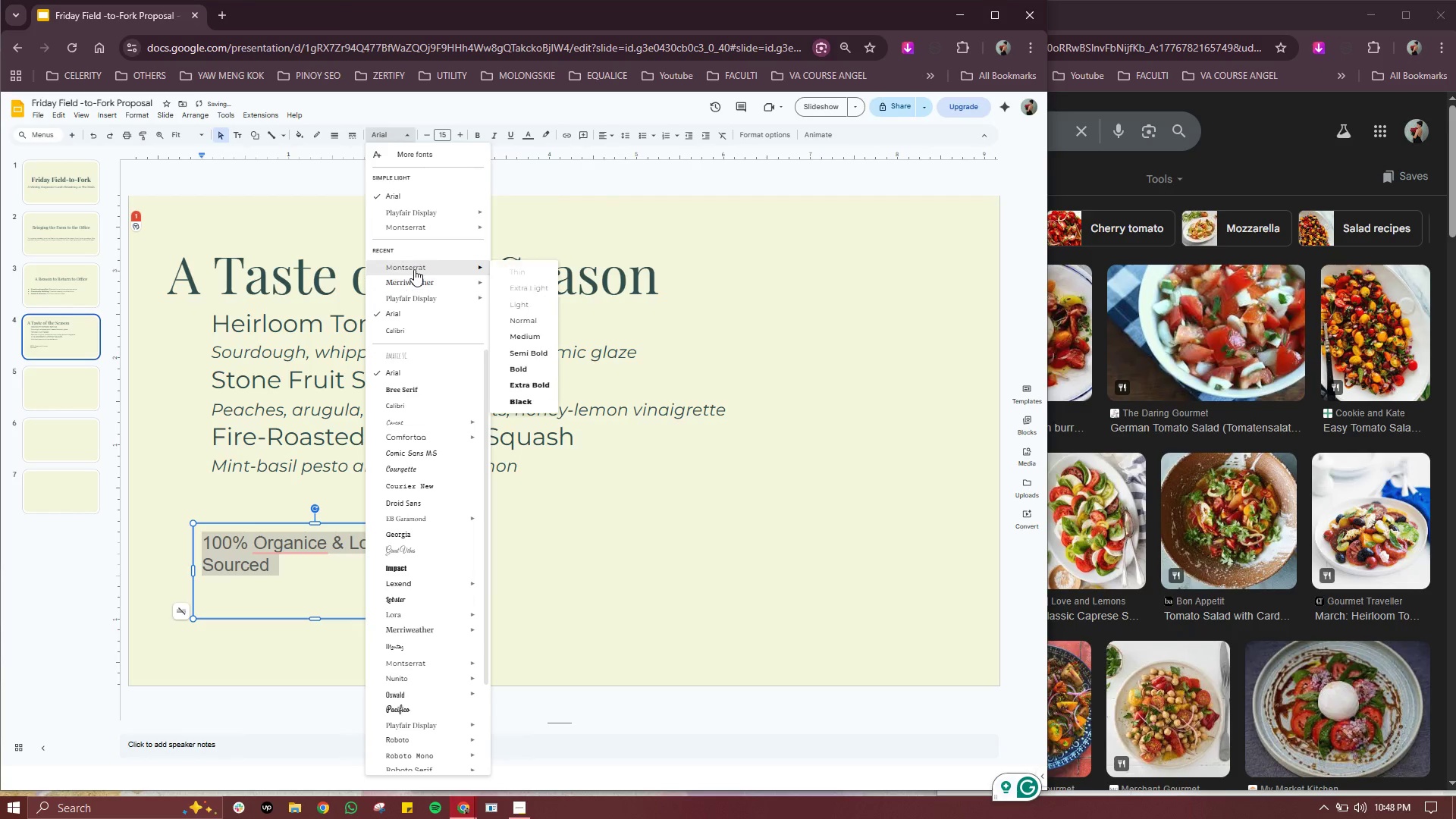 
left_click([415, 269])
 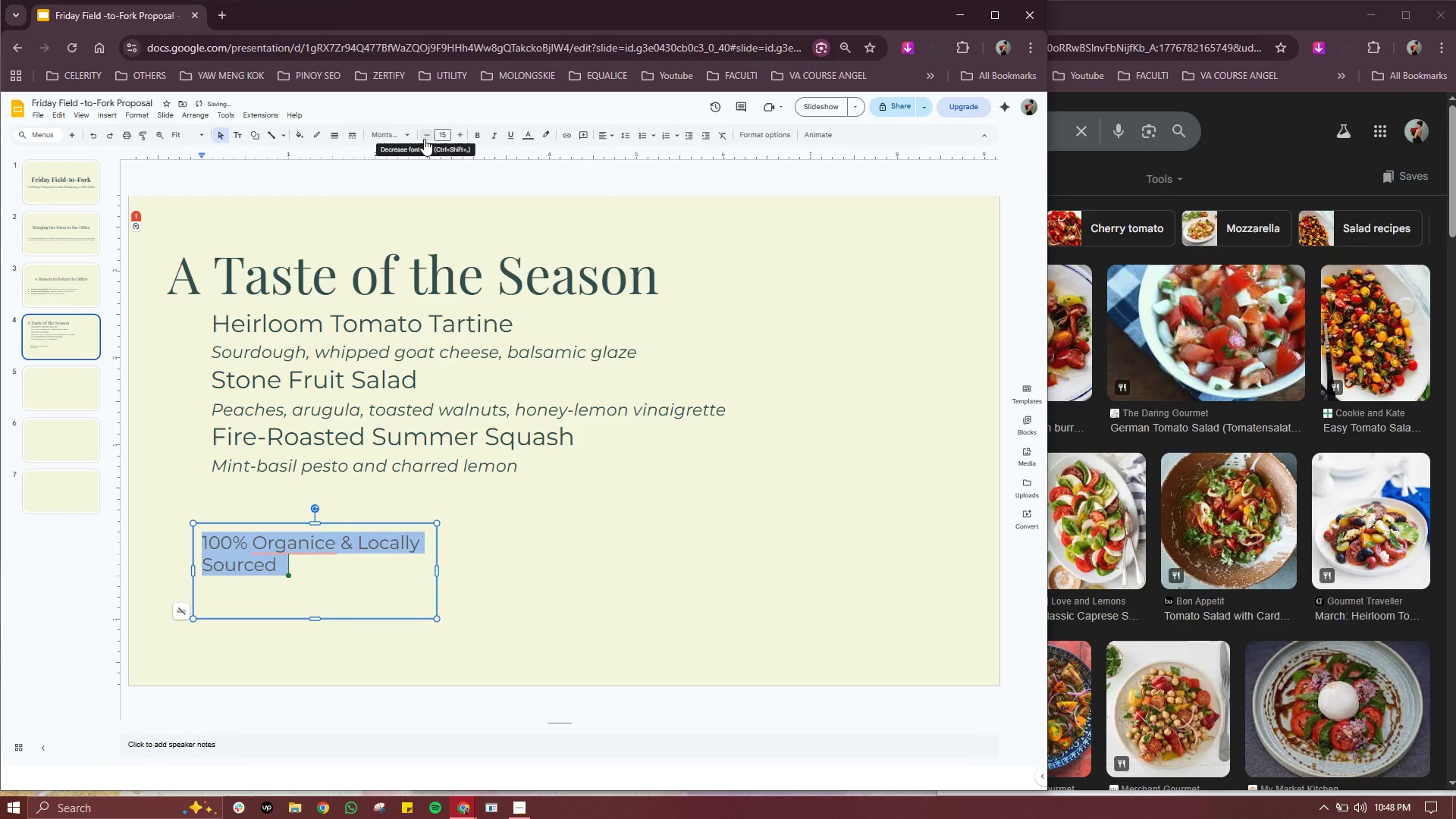 
double_click([424, 139])
 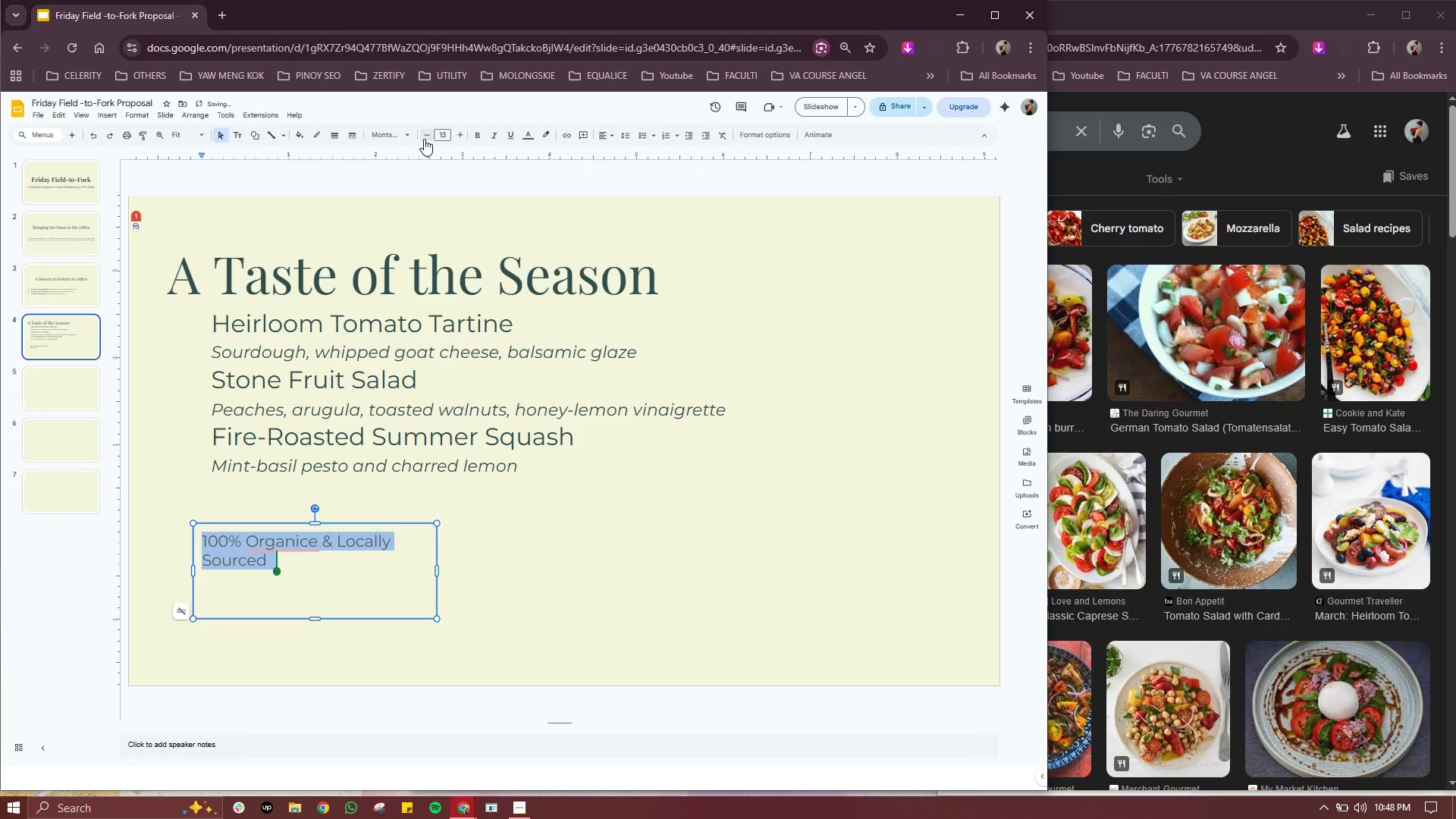 
triple_click([424, 139])
 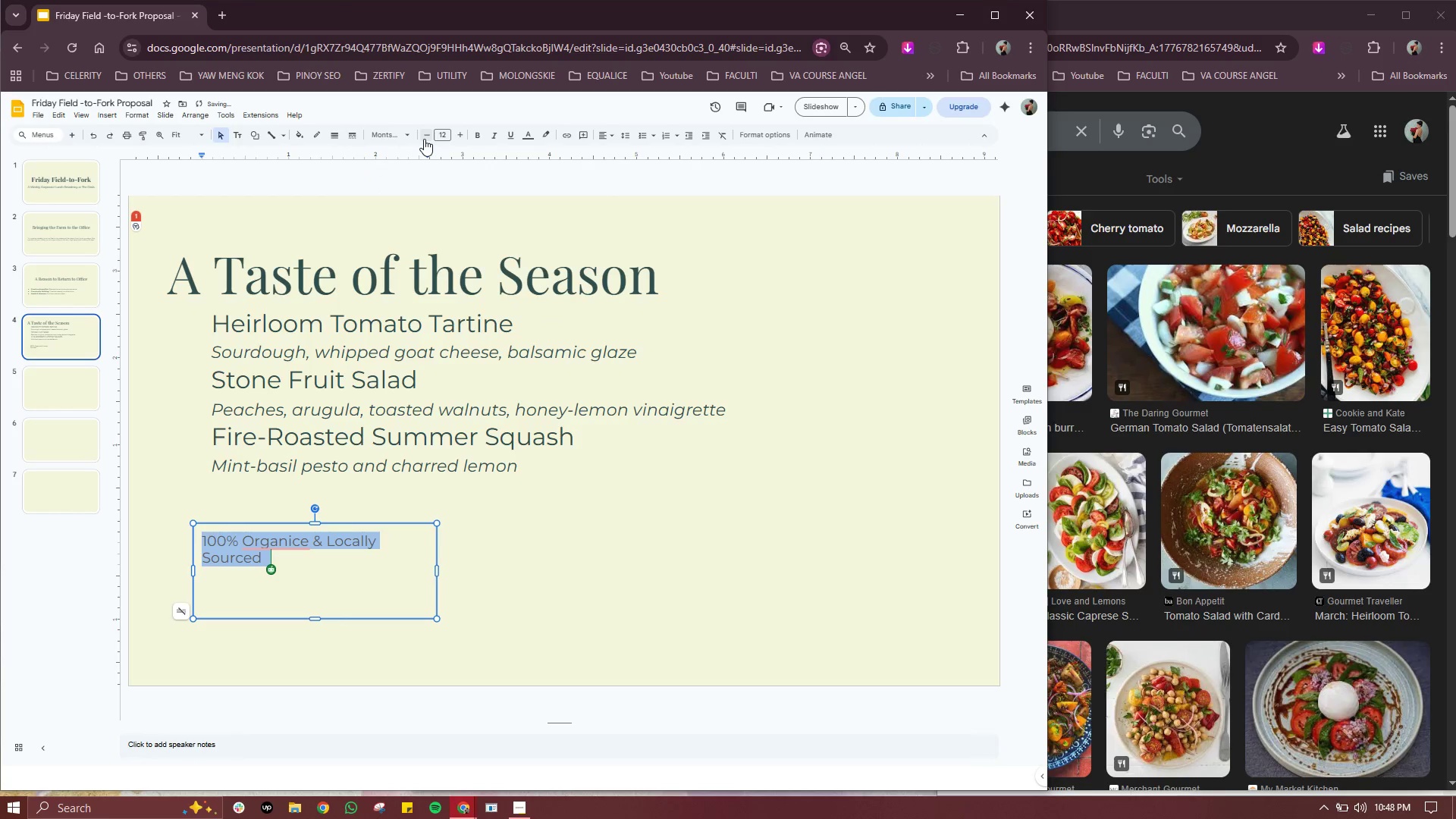 
left_click([424, 139])
 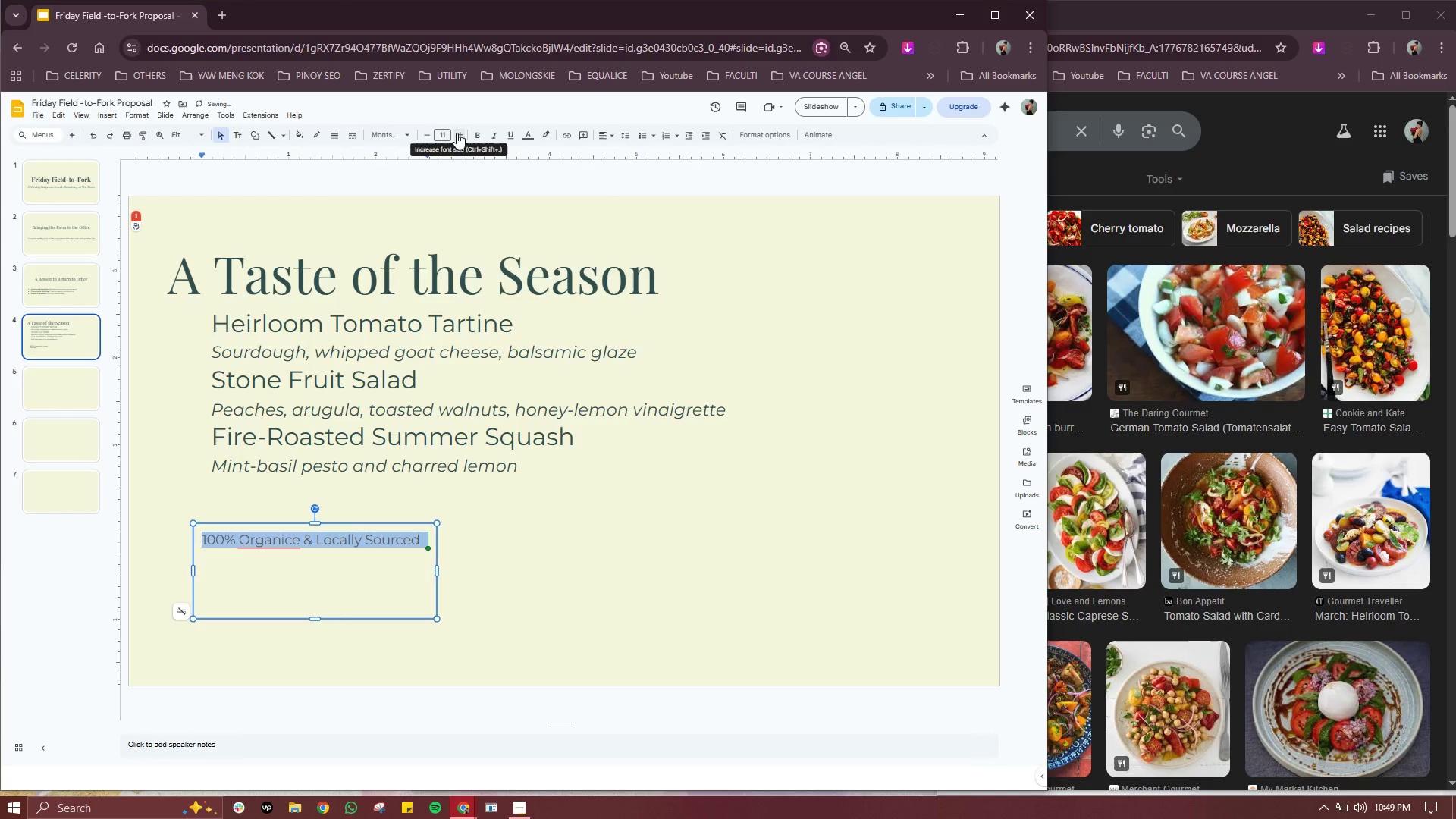 
left_click([457, 133])
 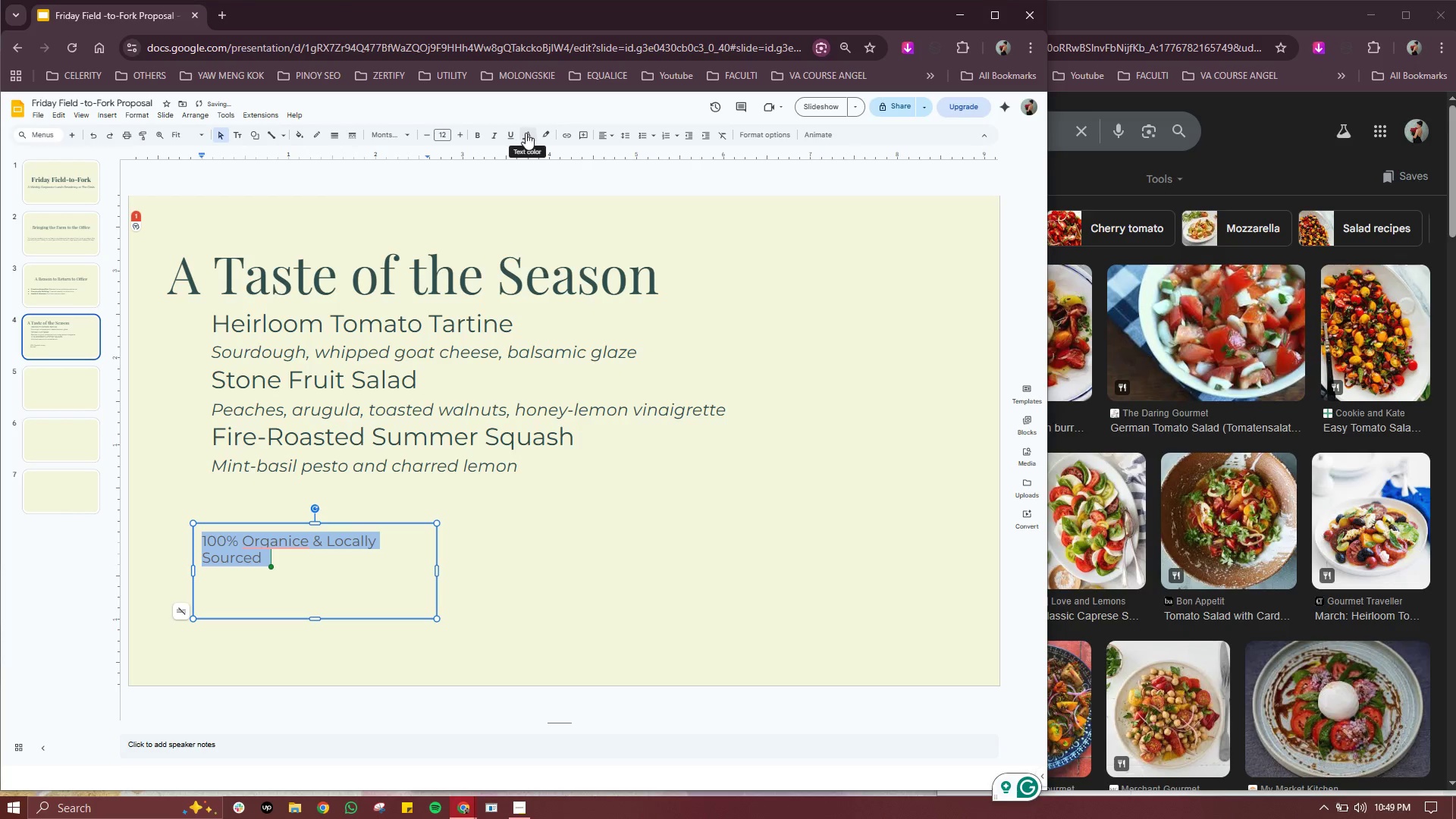 
left_click([526, 133])
 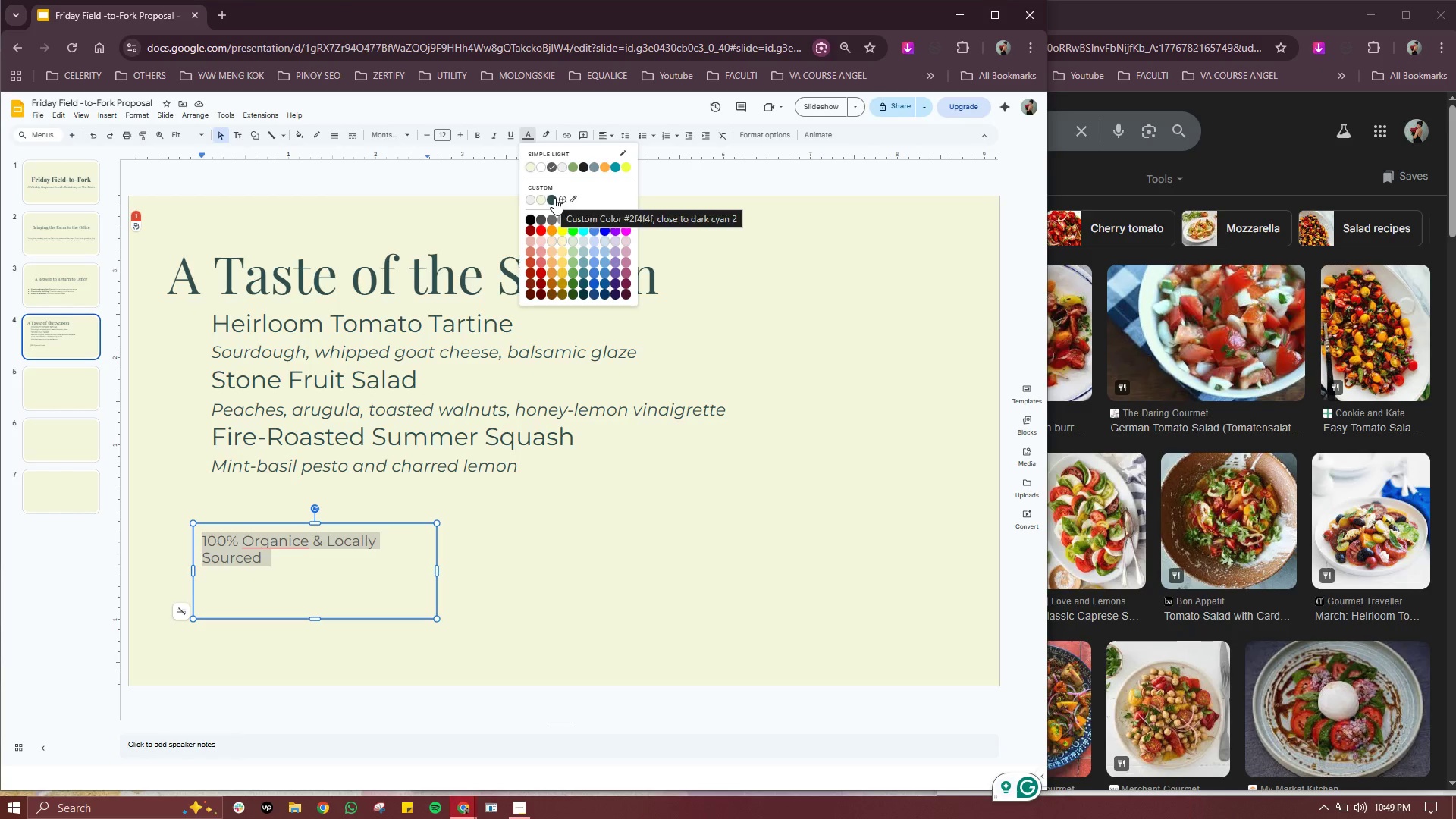 
wait(5.77)
 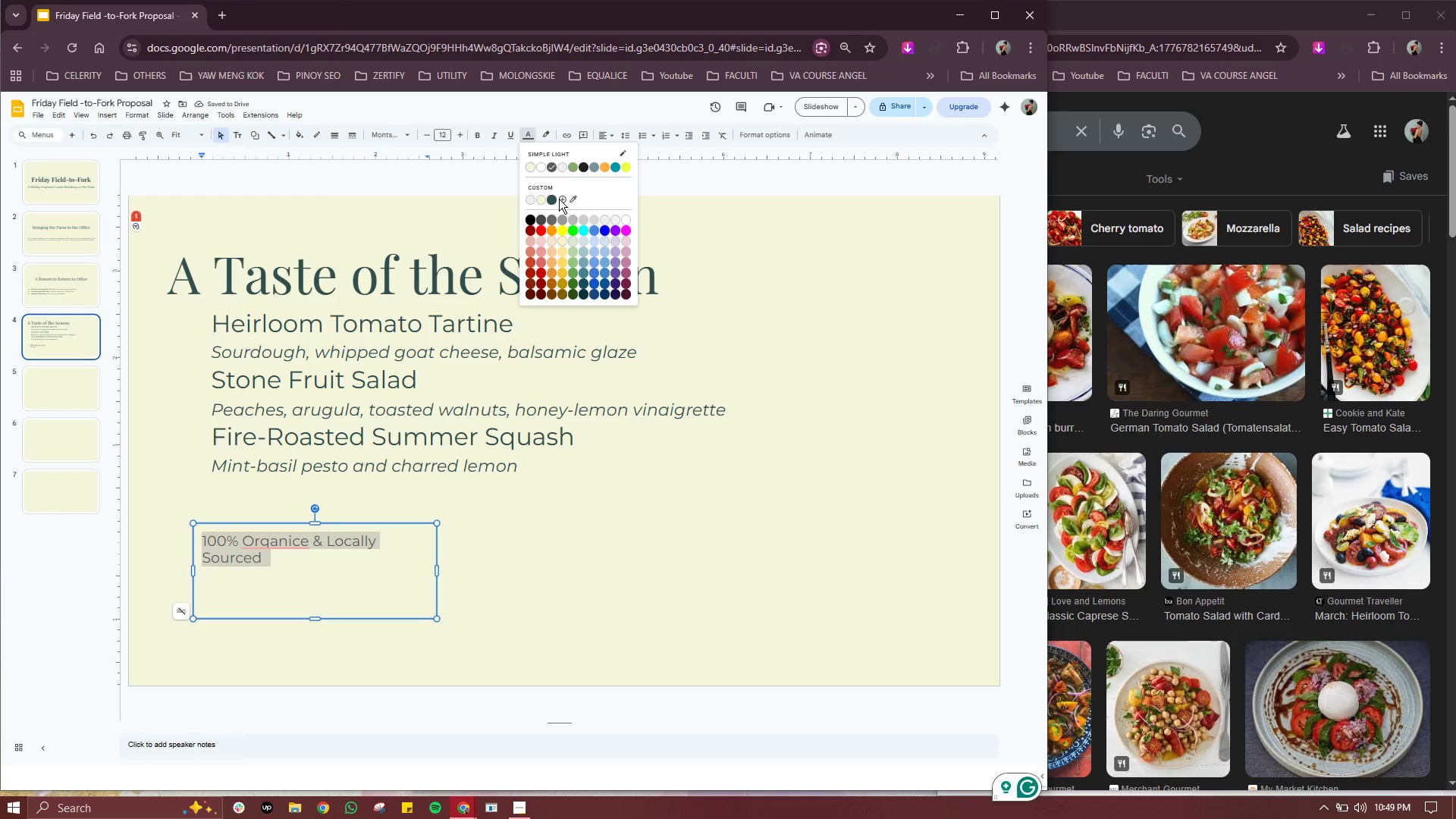 
left_click([565, 199])
 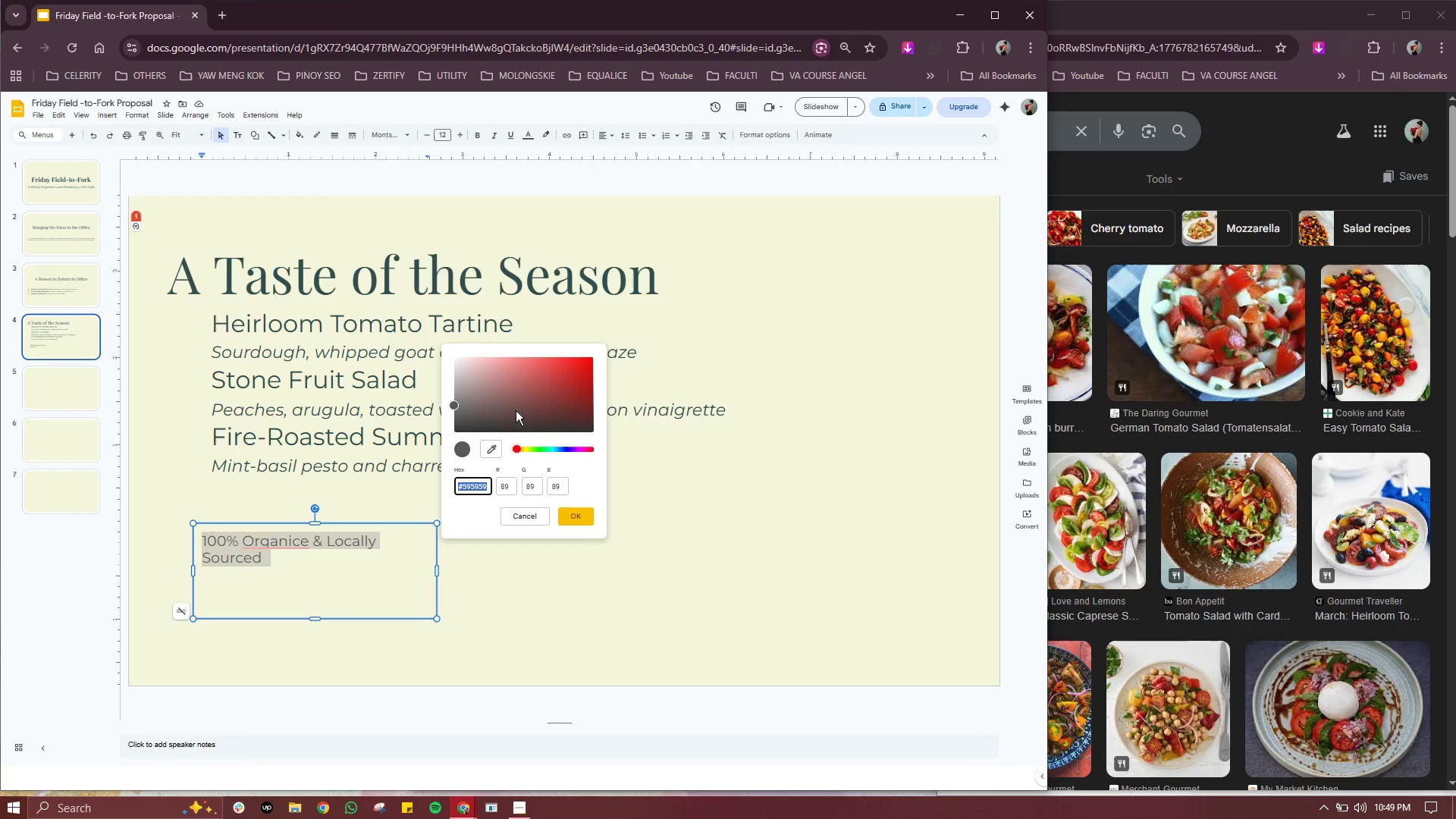 
type(87a)
key(Backspace)
type(A)
 